 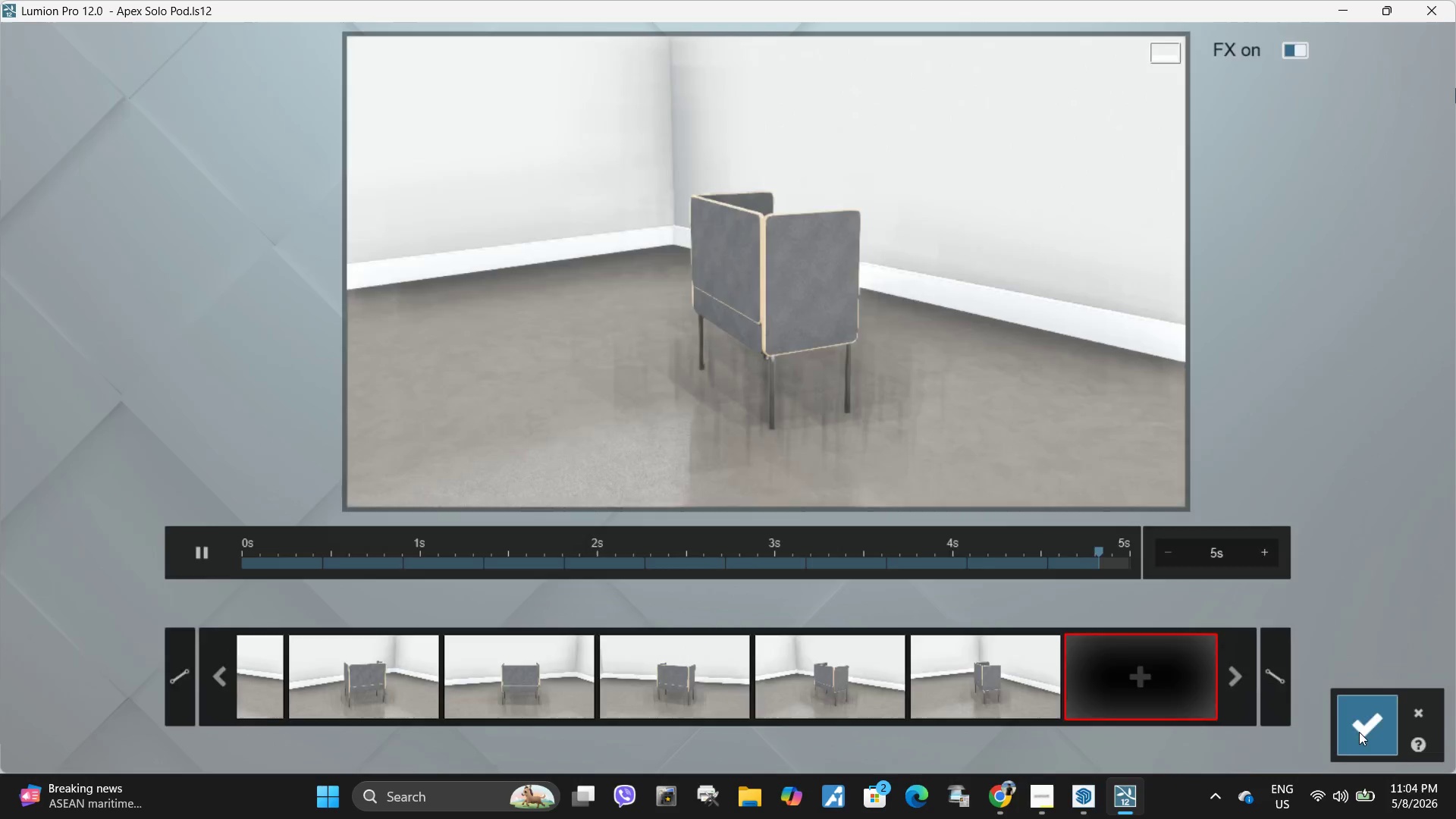 
left_click([820, 361])
 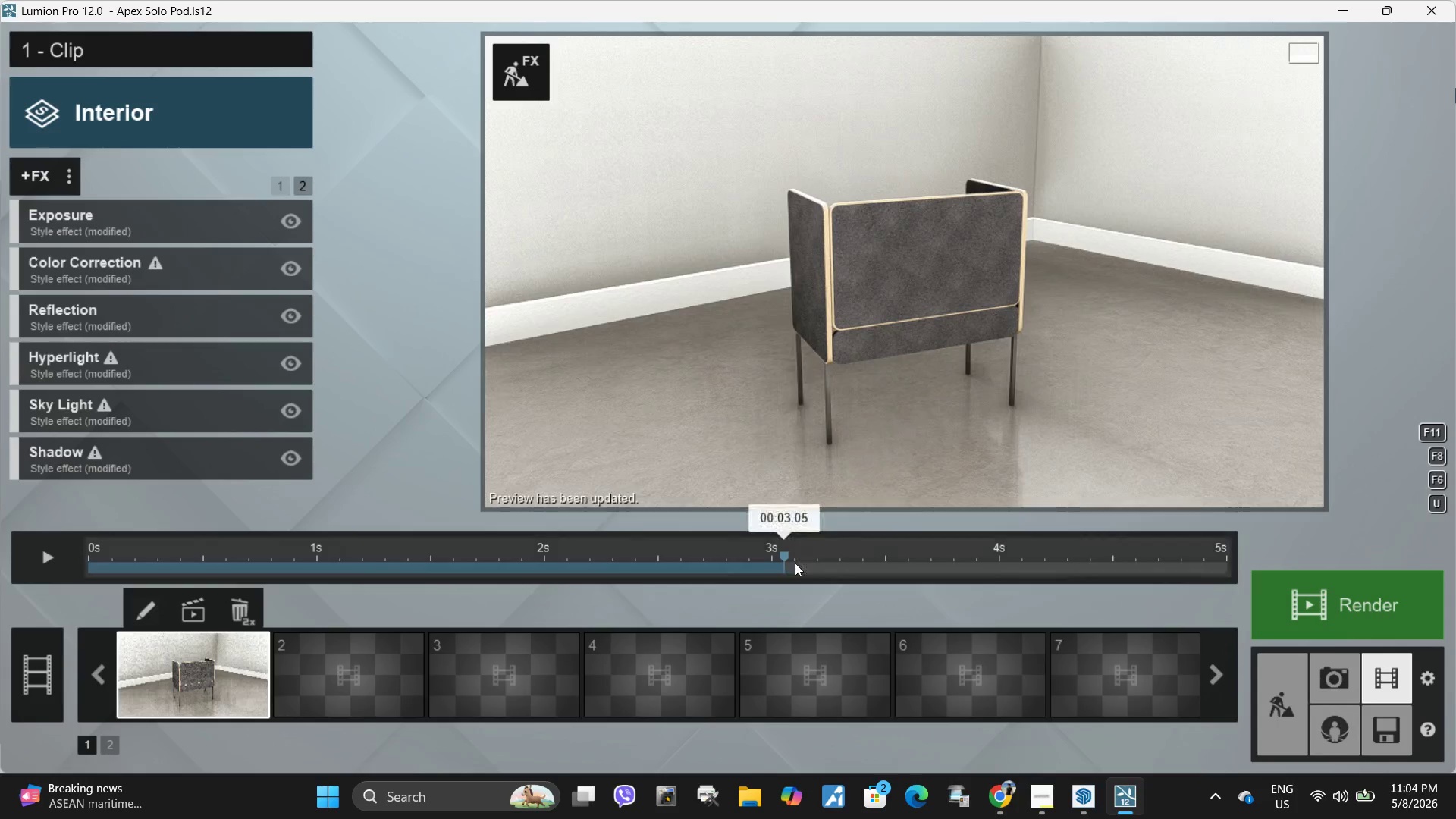 
left_click_drag(start_coordinate=[795, 563], to_coordinate=[1357, 563])
 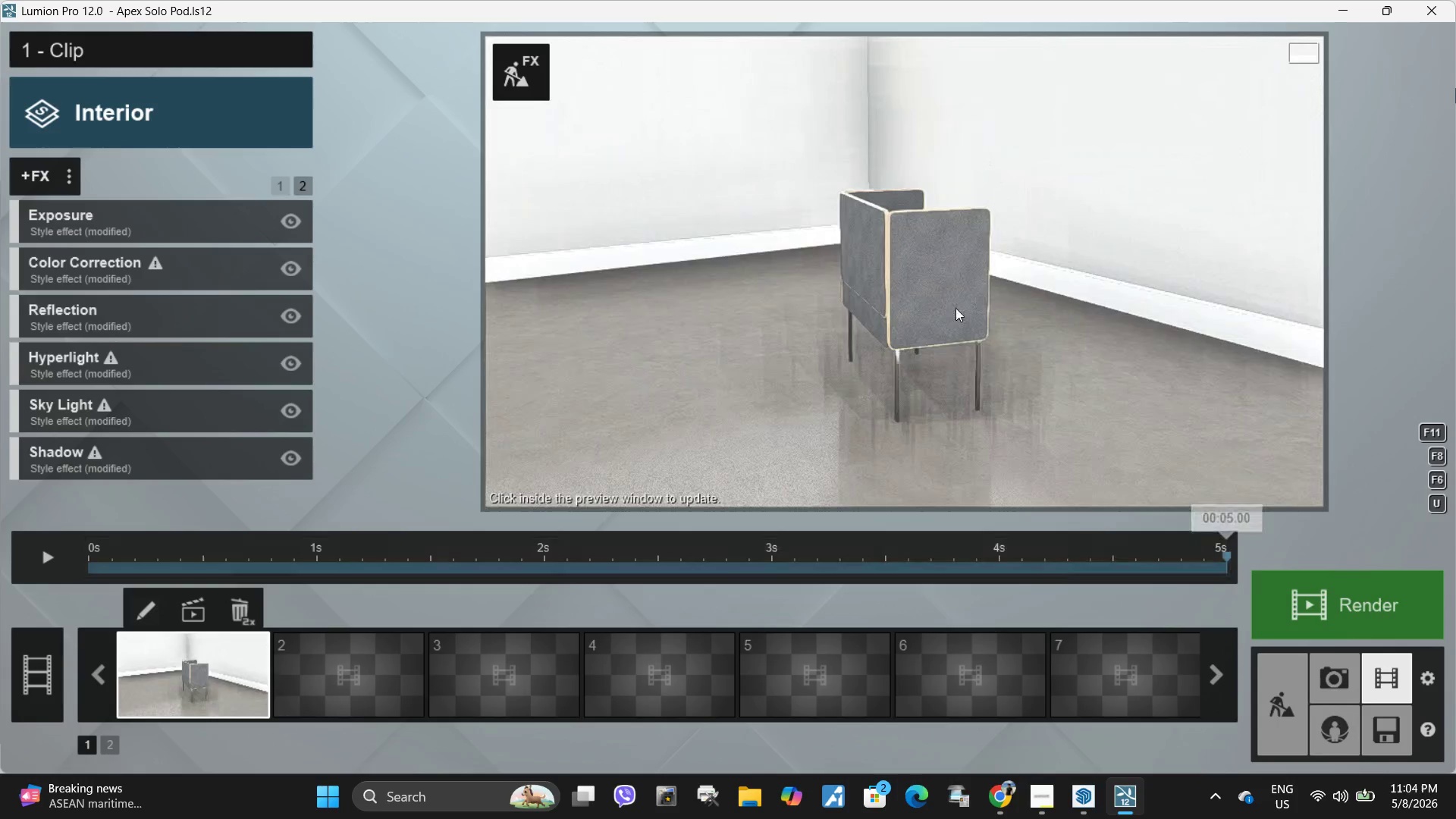 
left_click([956, 308])
 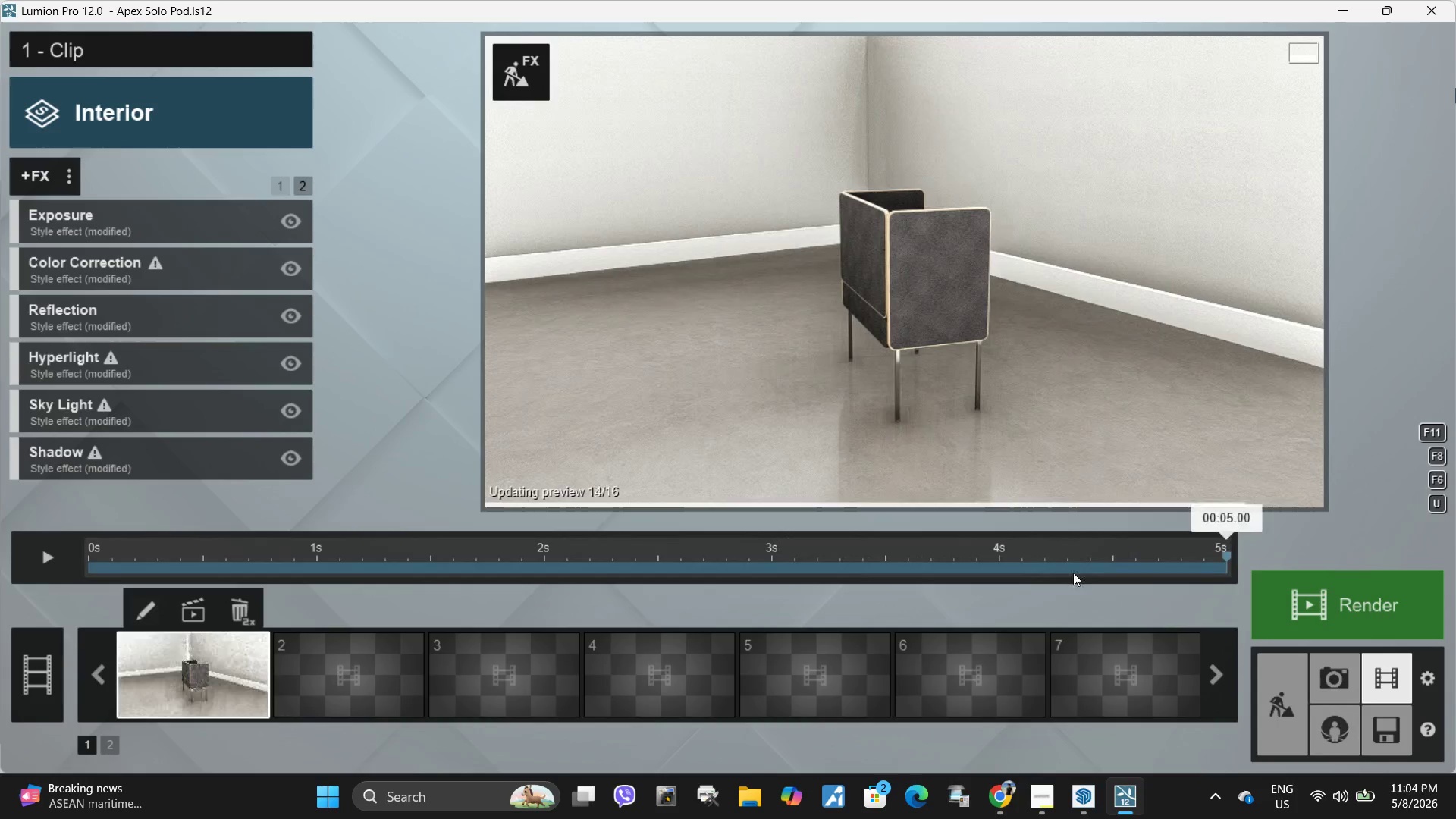 
left_click_drag(start_coordinate=[1072, 573], to_coordinate=[32, 567])
 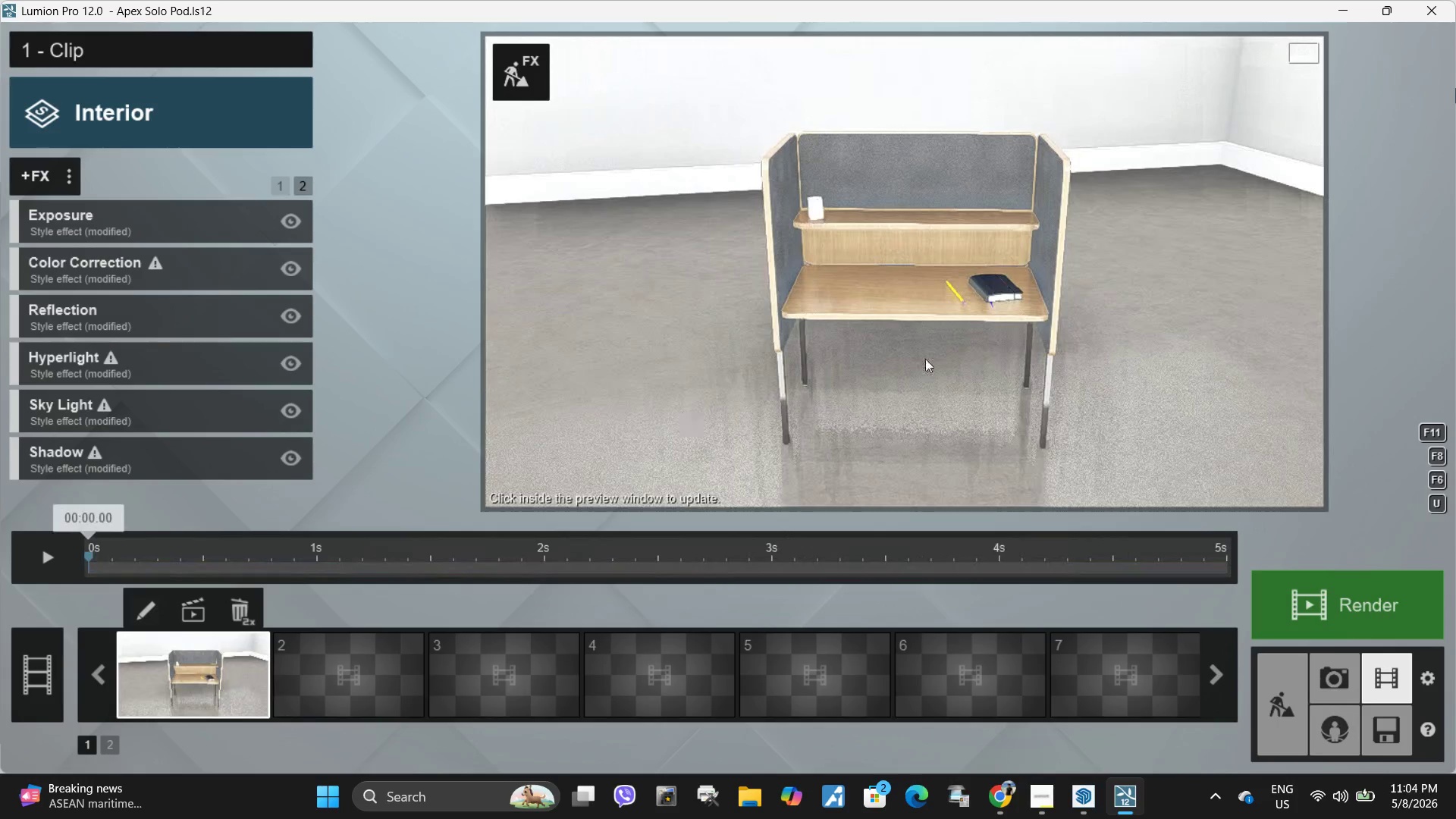 
left_click([925, 359])
 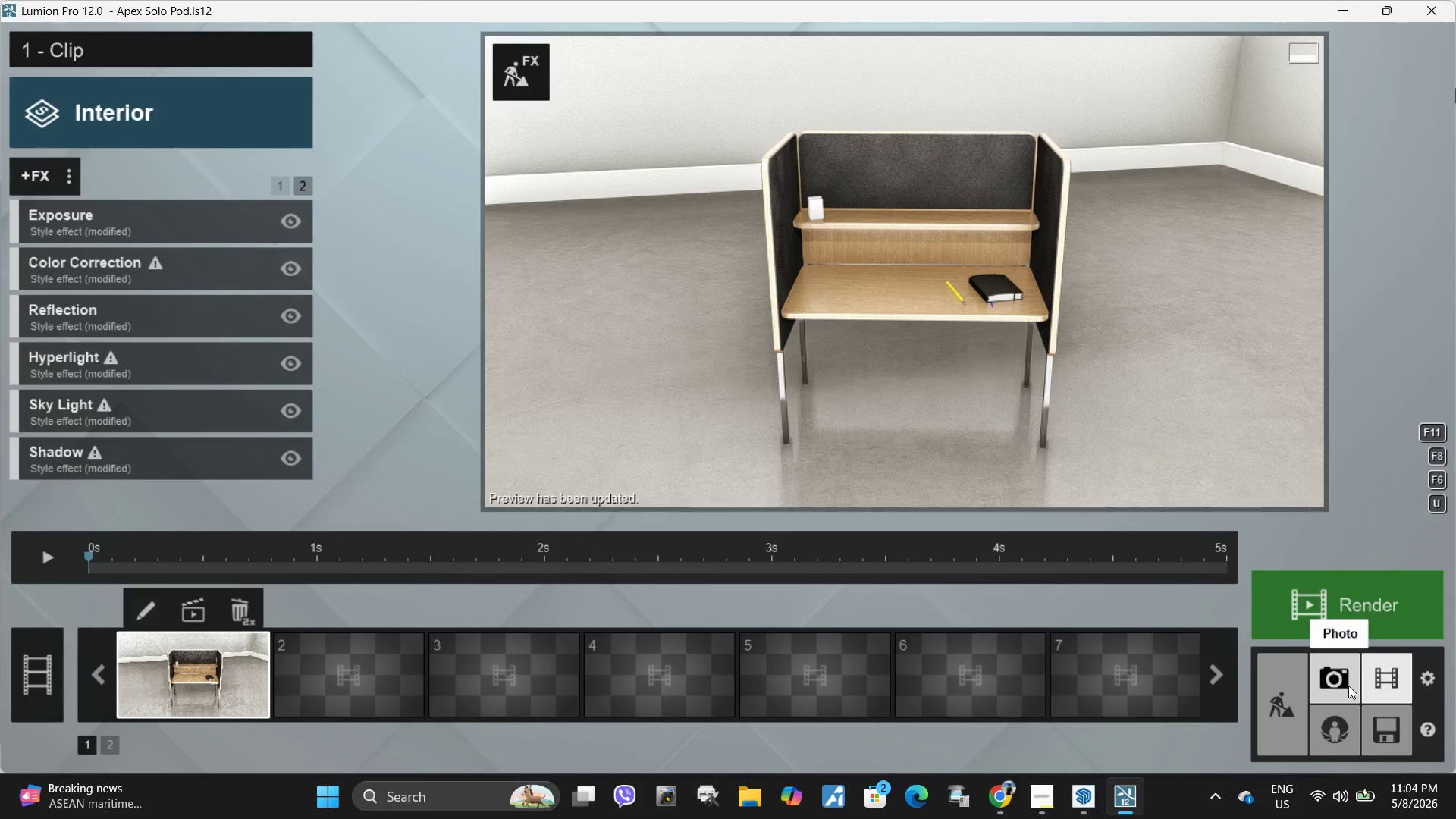 
wait(7.24)
 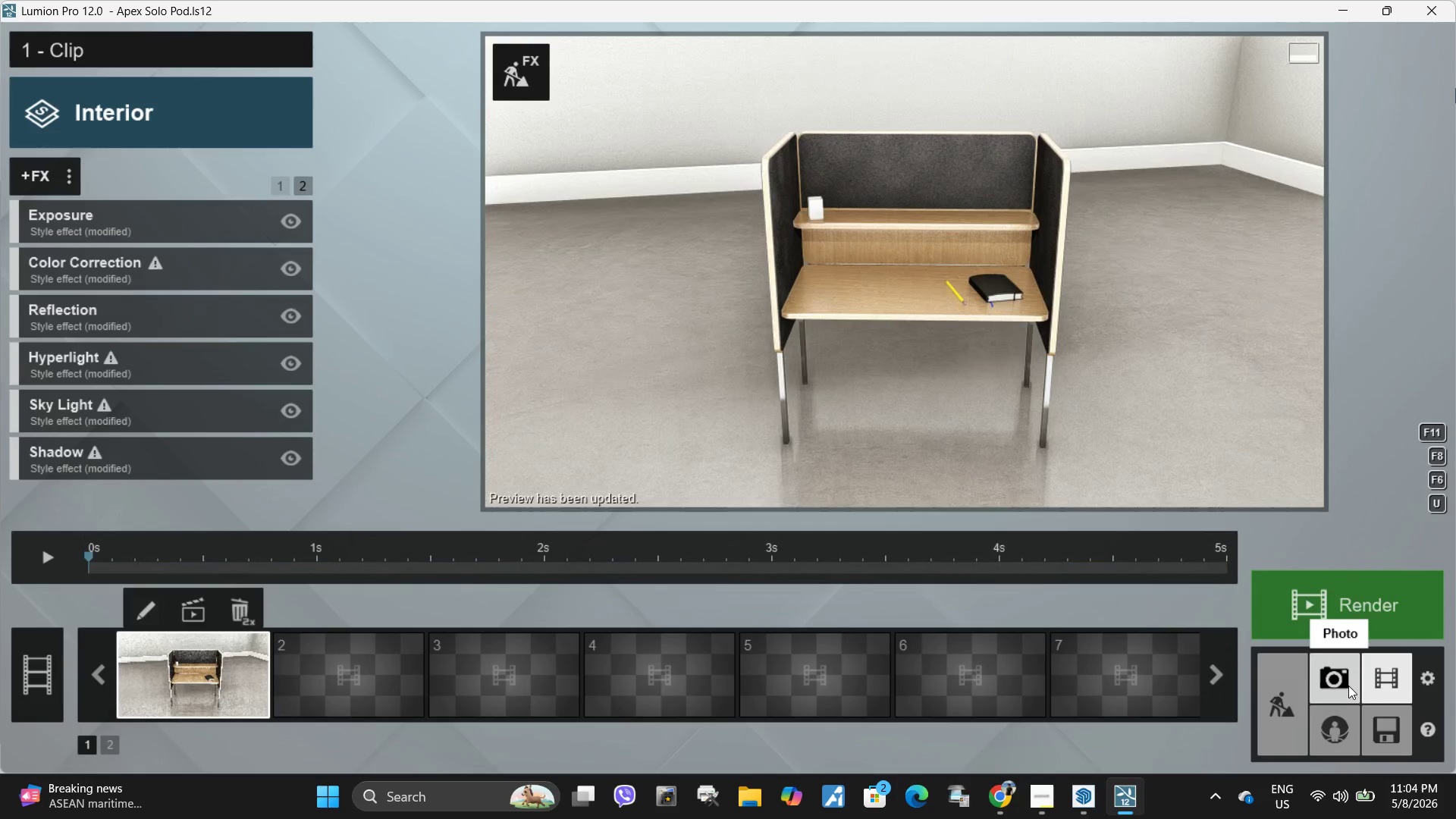 
left_click([143, 366])
 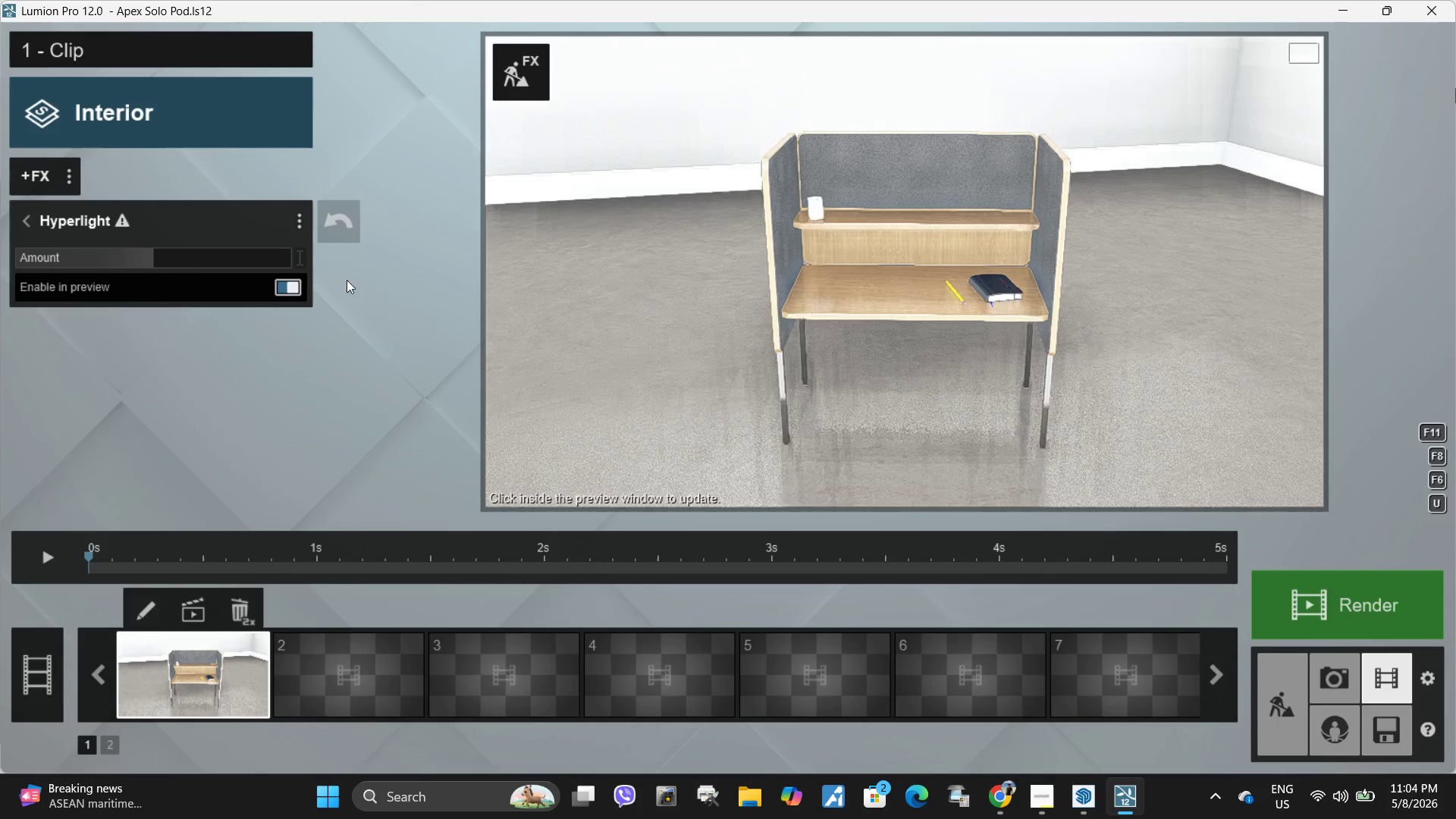 
left_click([952, 281])
 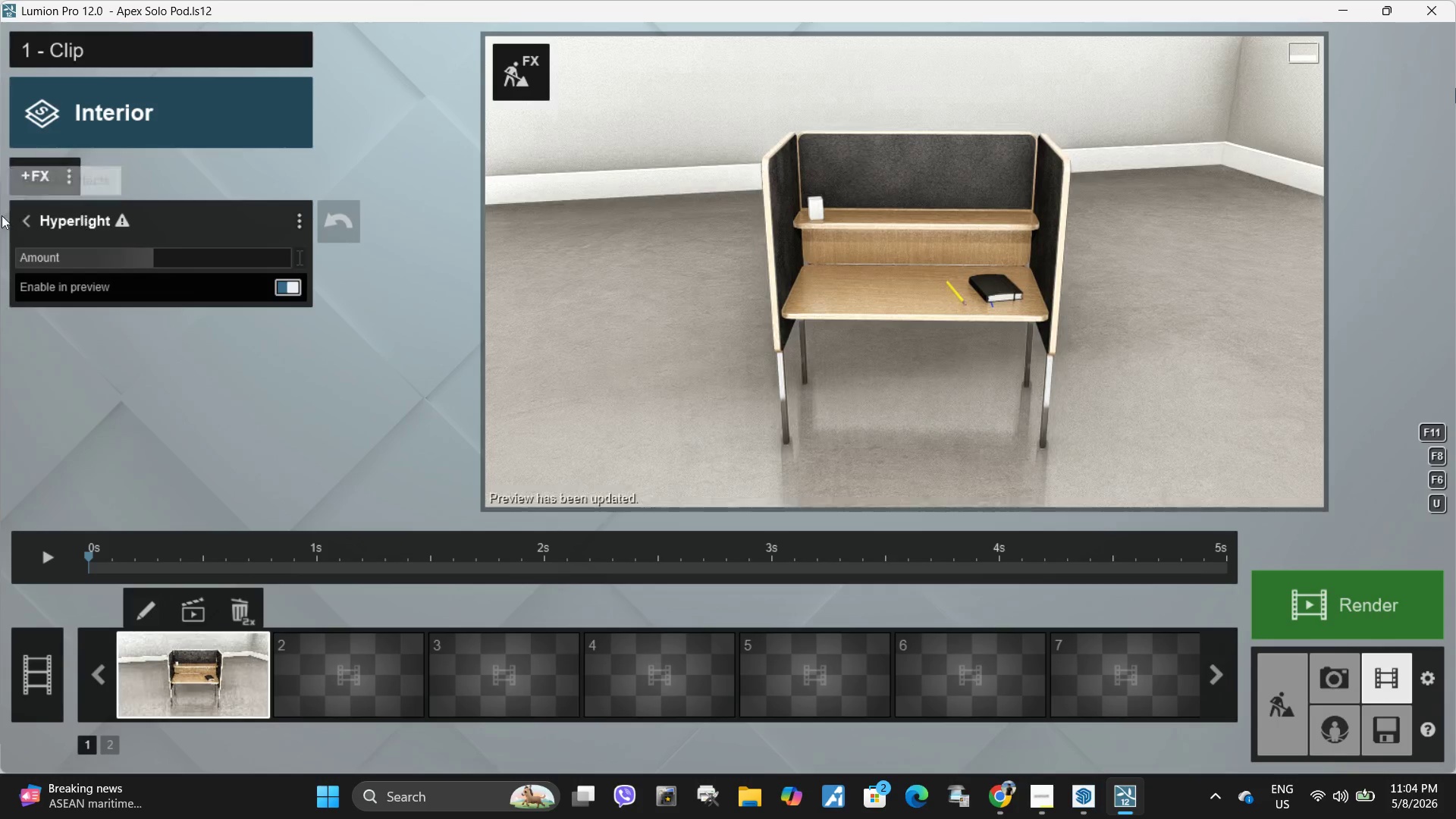 
left_click([24, 213])
 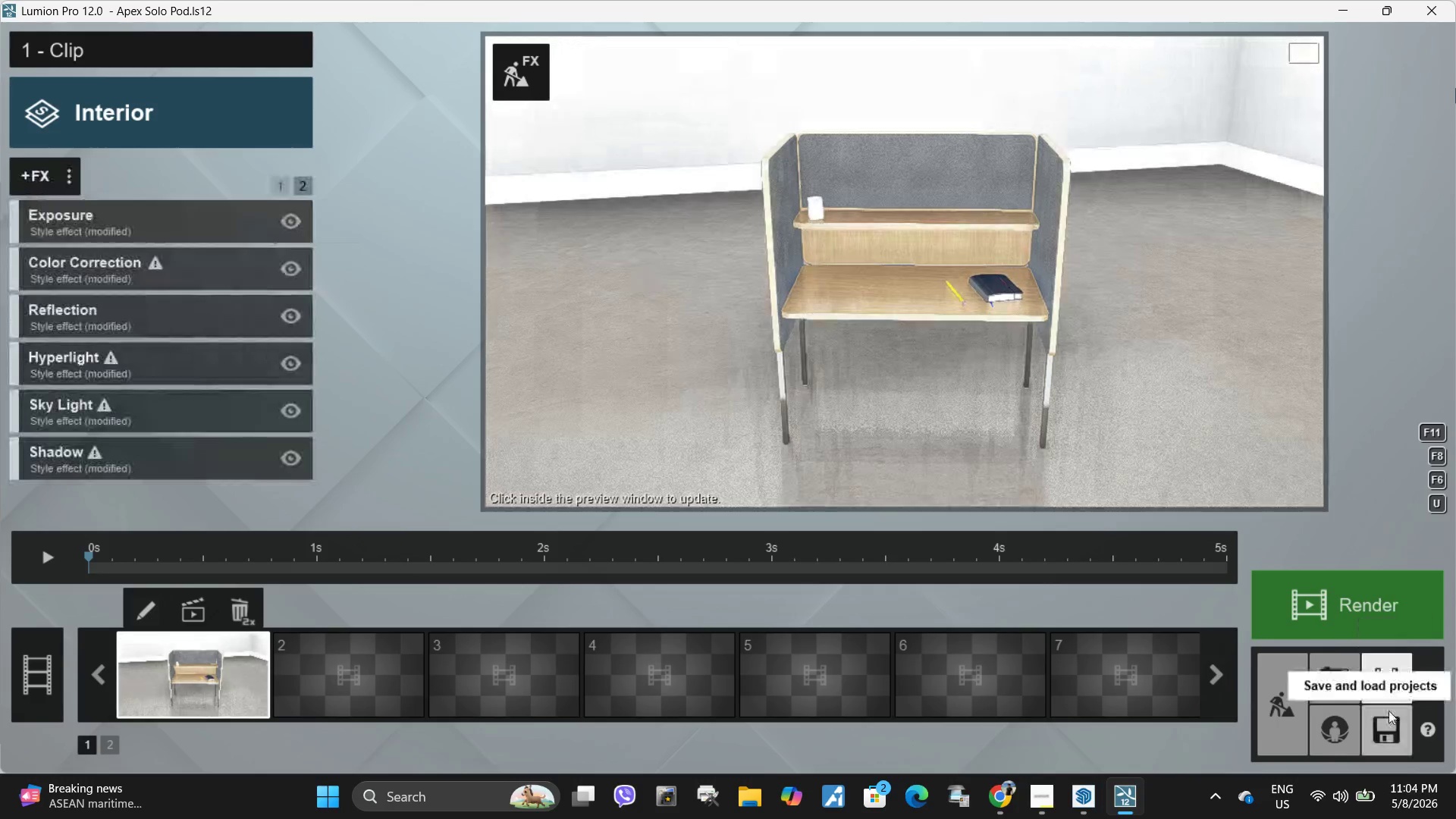 
left_click([1385, 717])
 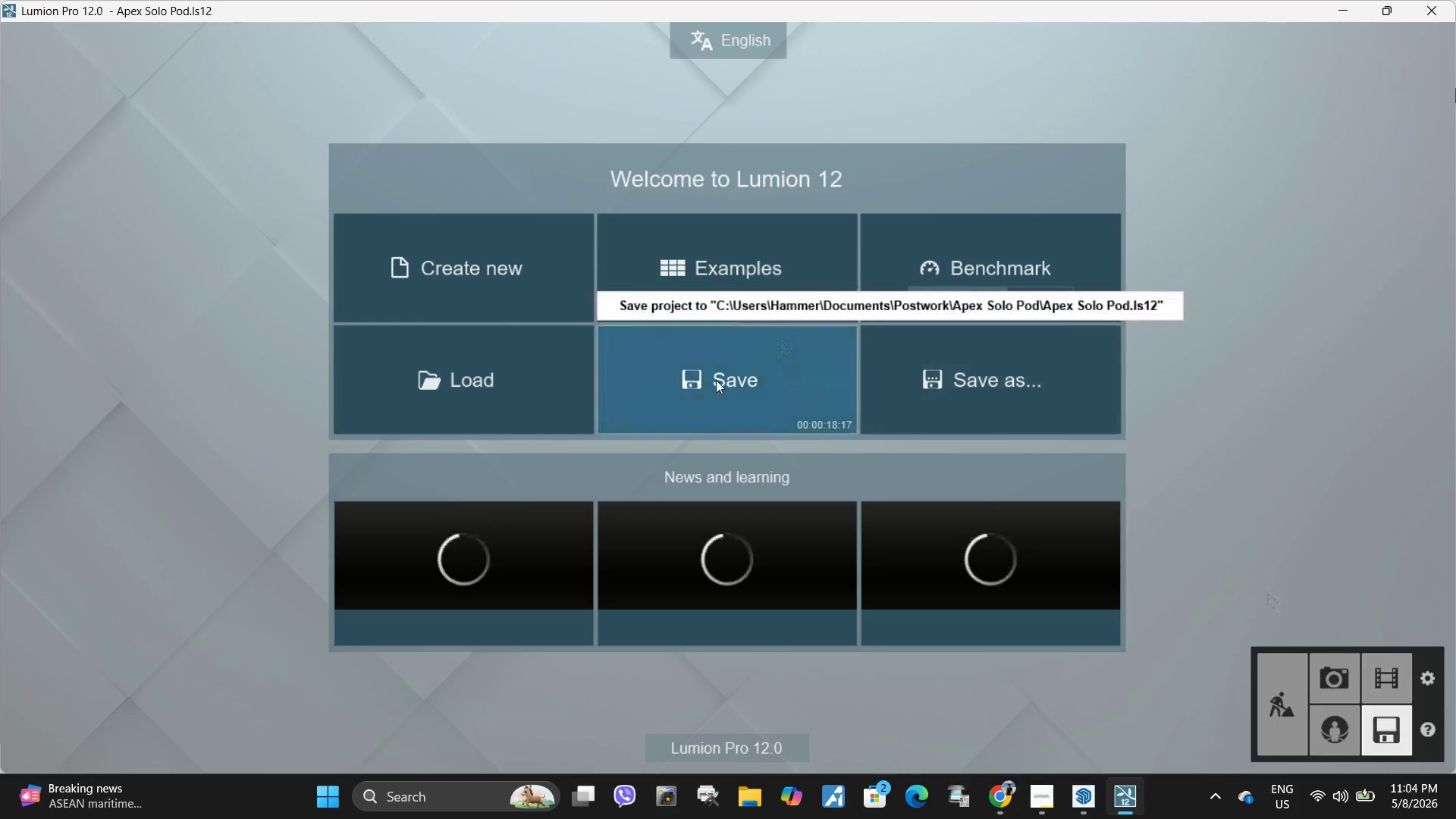 
left_click([716, 380])
 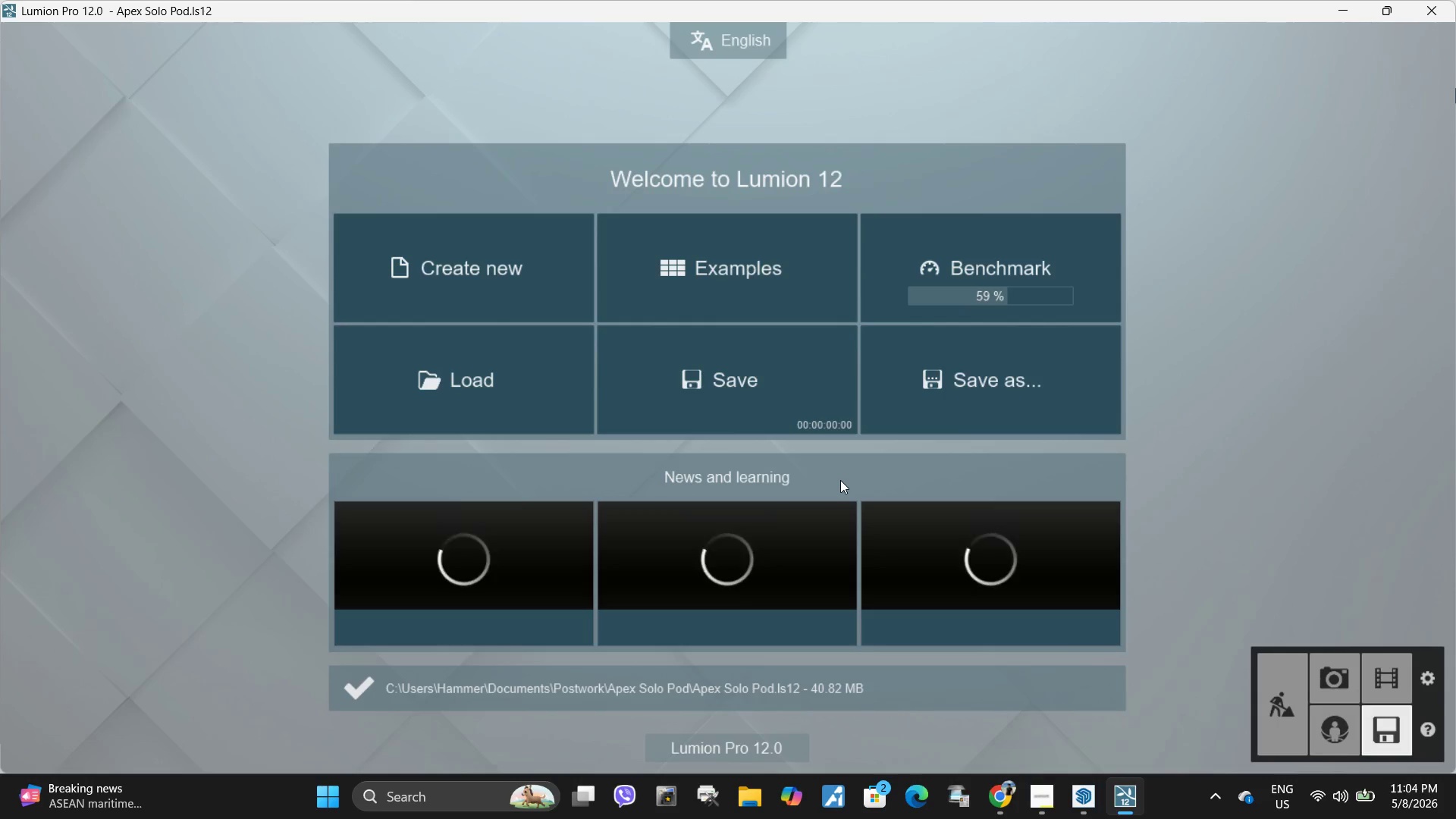 
left_click([1336, 689])
 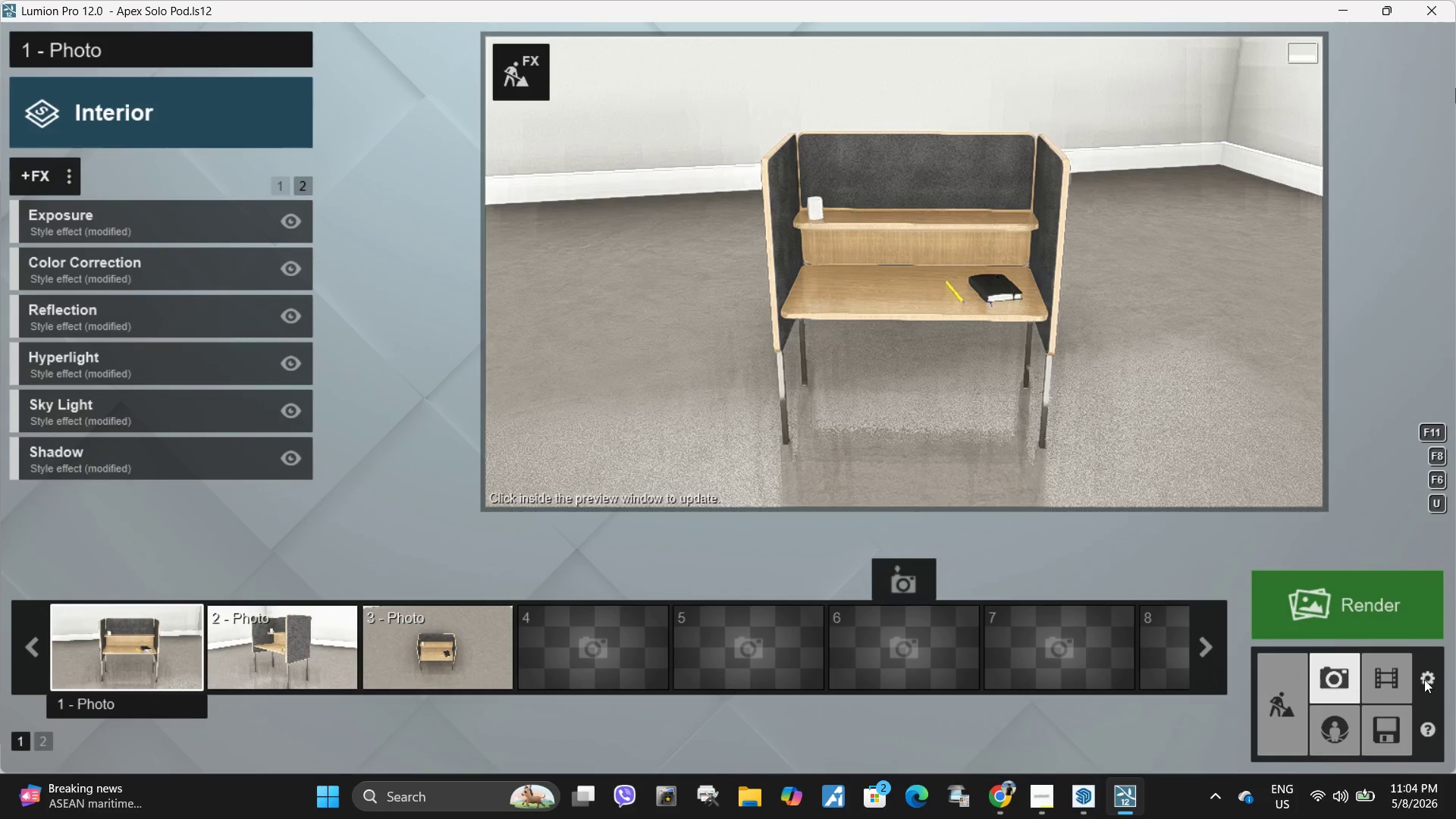 
left_click([839, 457])
 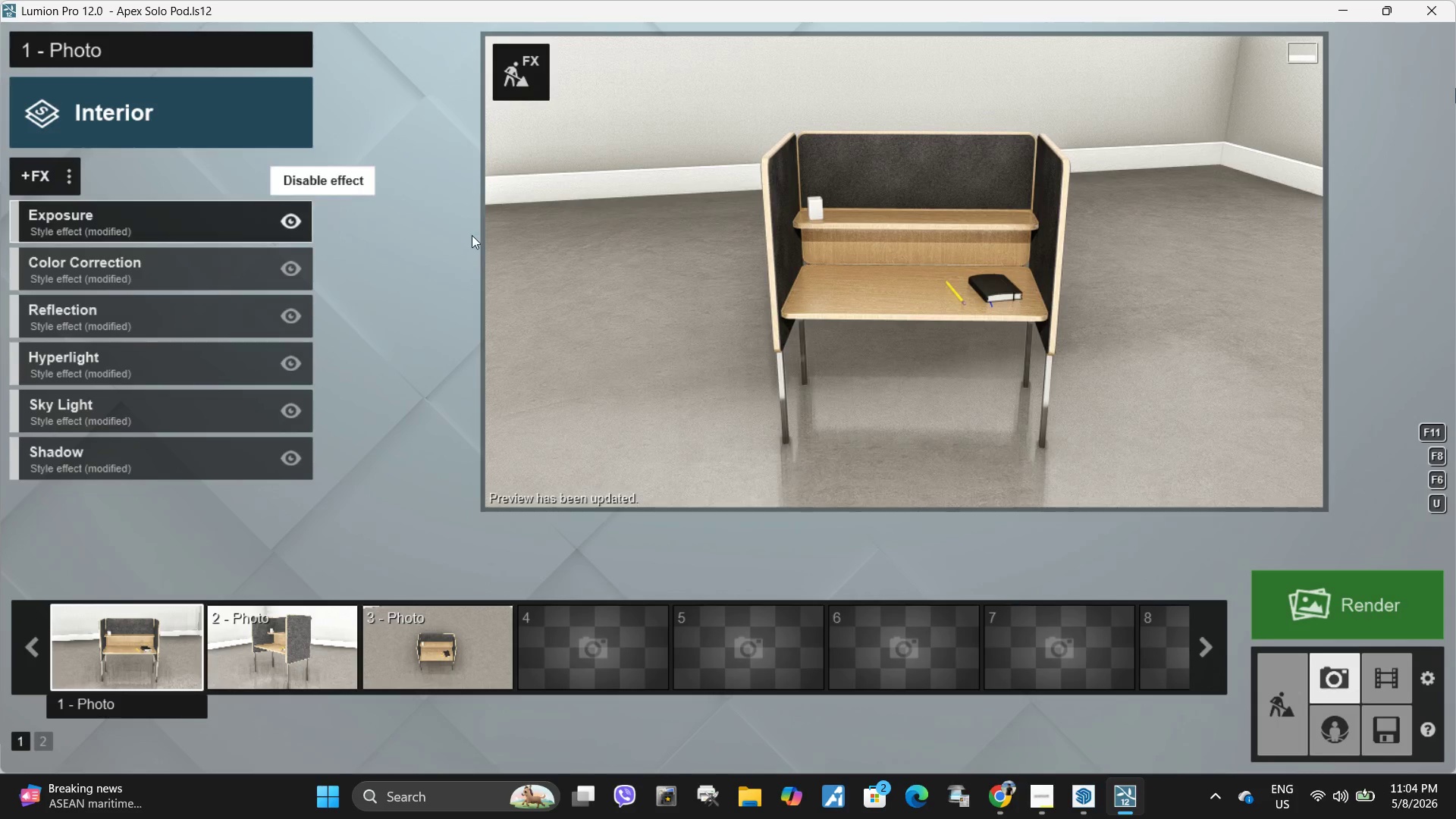 
left_click([519, 61])
 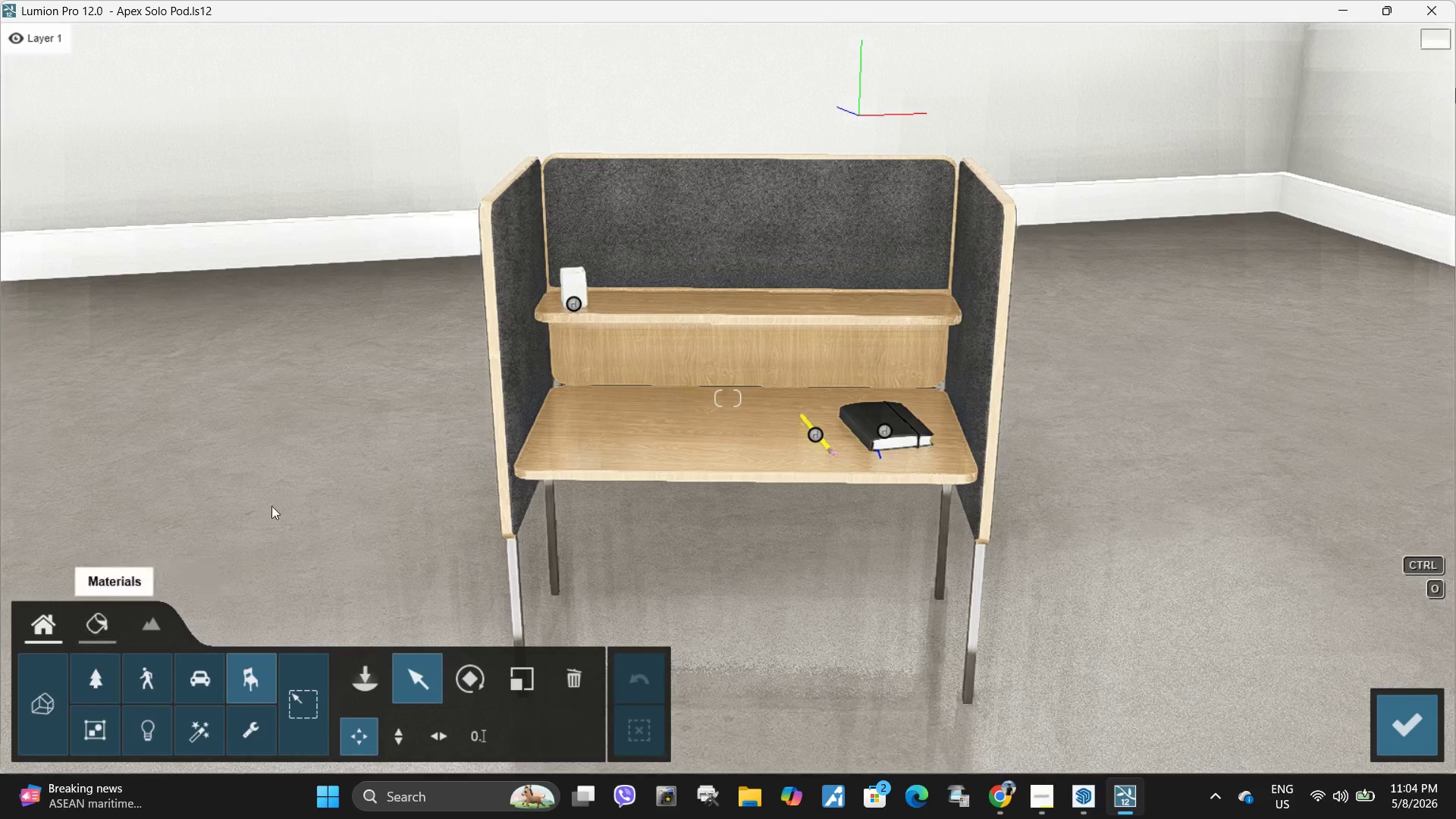 
double_click([701, 228])
 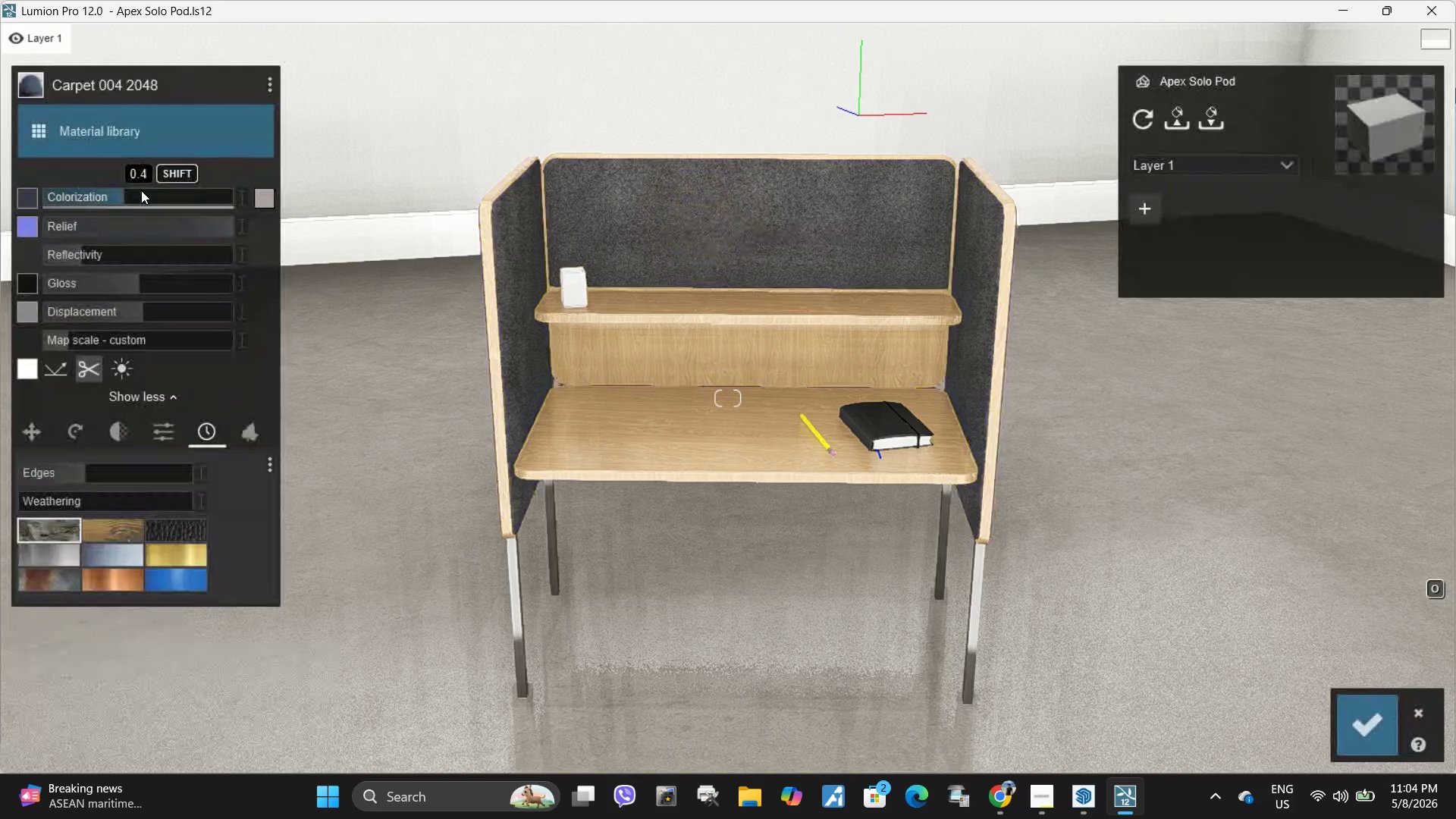 
left_click_drag(start_coordinate=[142, 196], to_coordinate=[143, 199])
 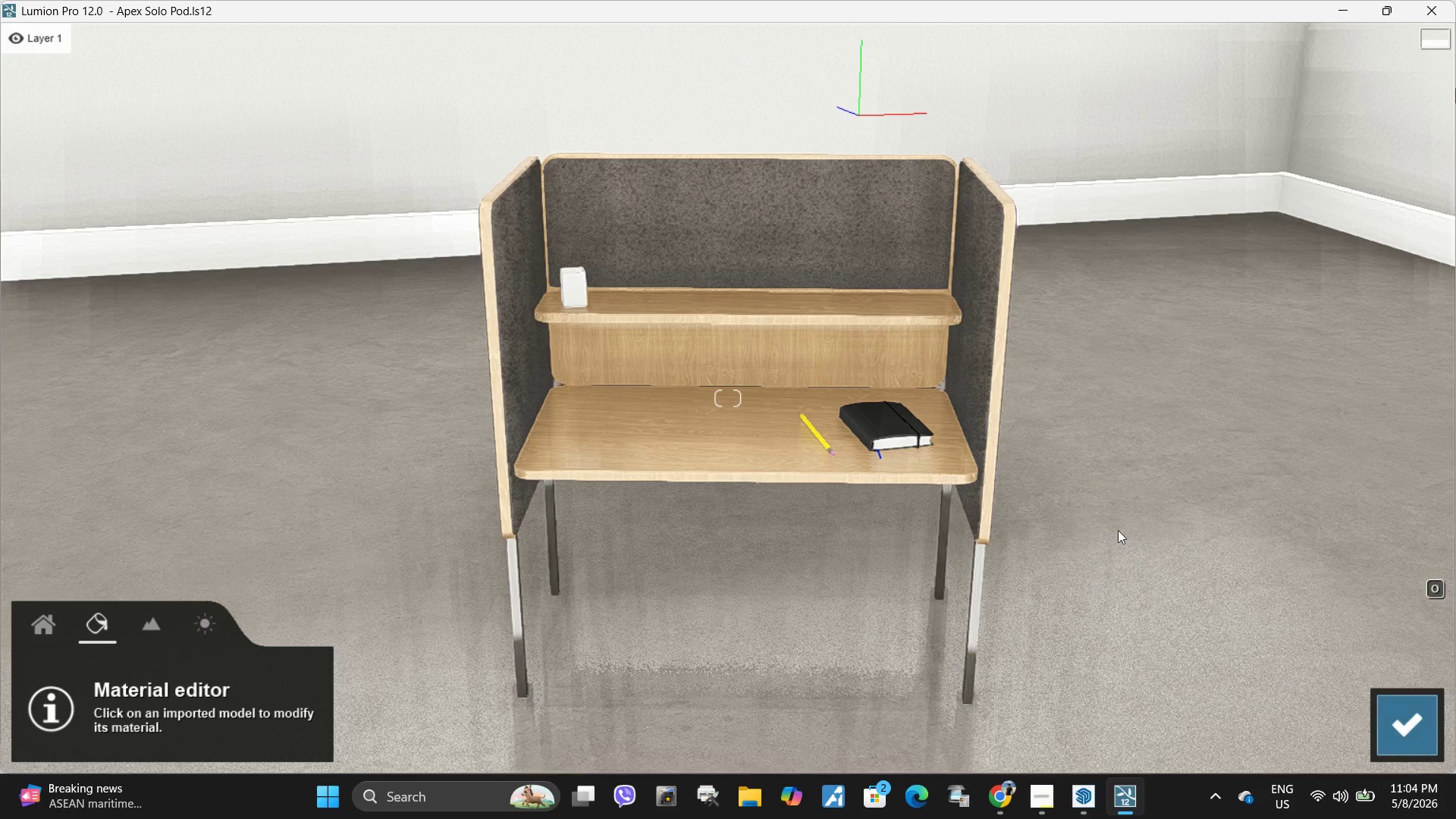 
double_click([943, 339])
 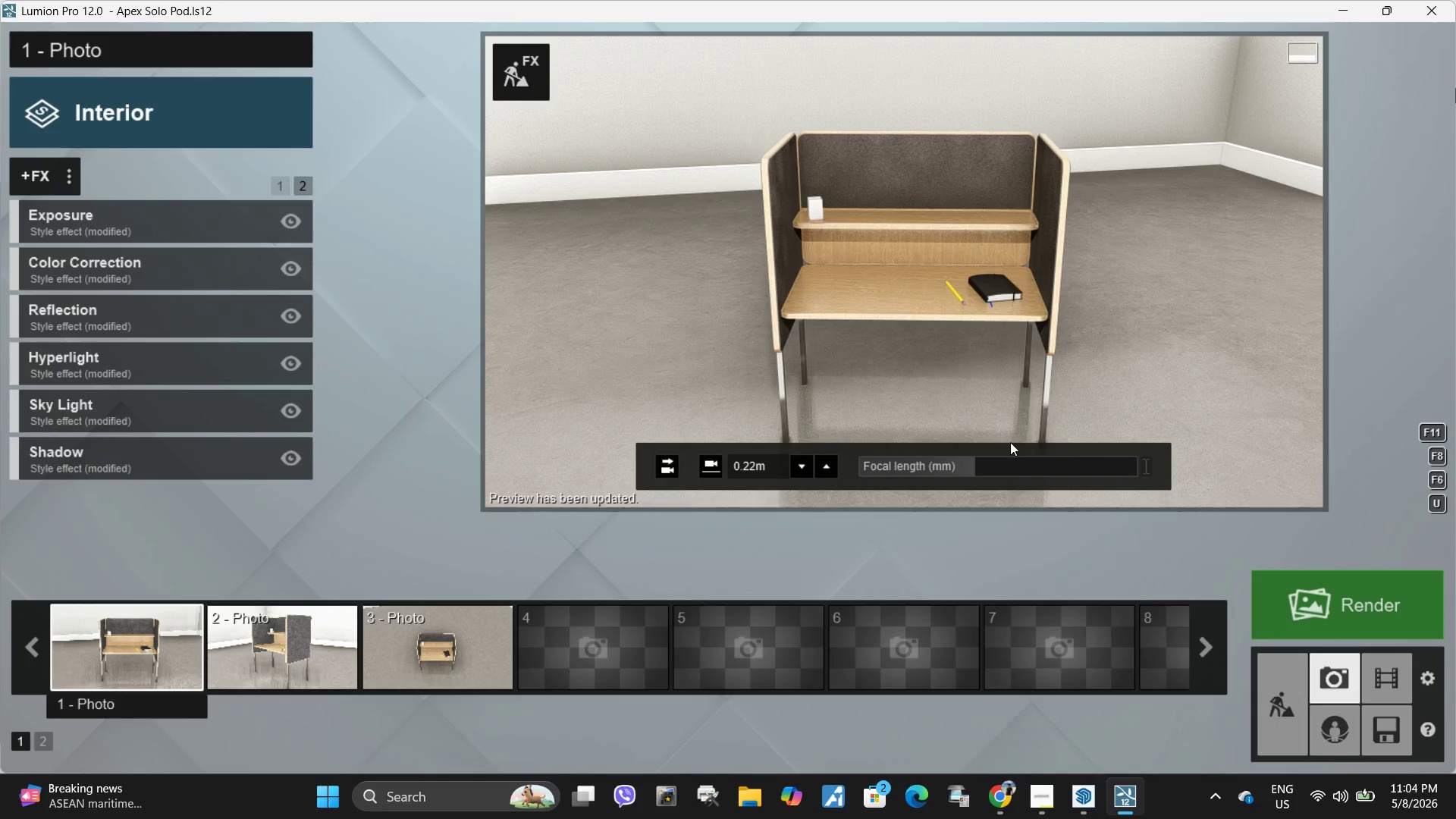 
wait(5.45)
 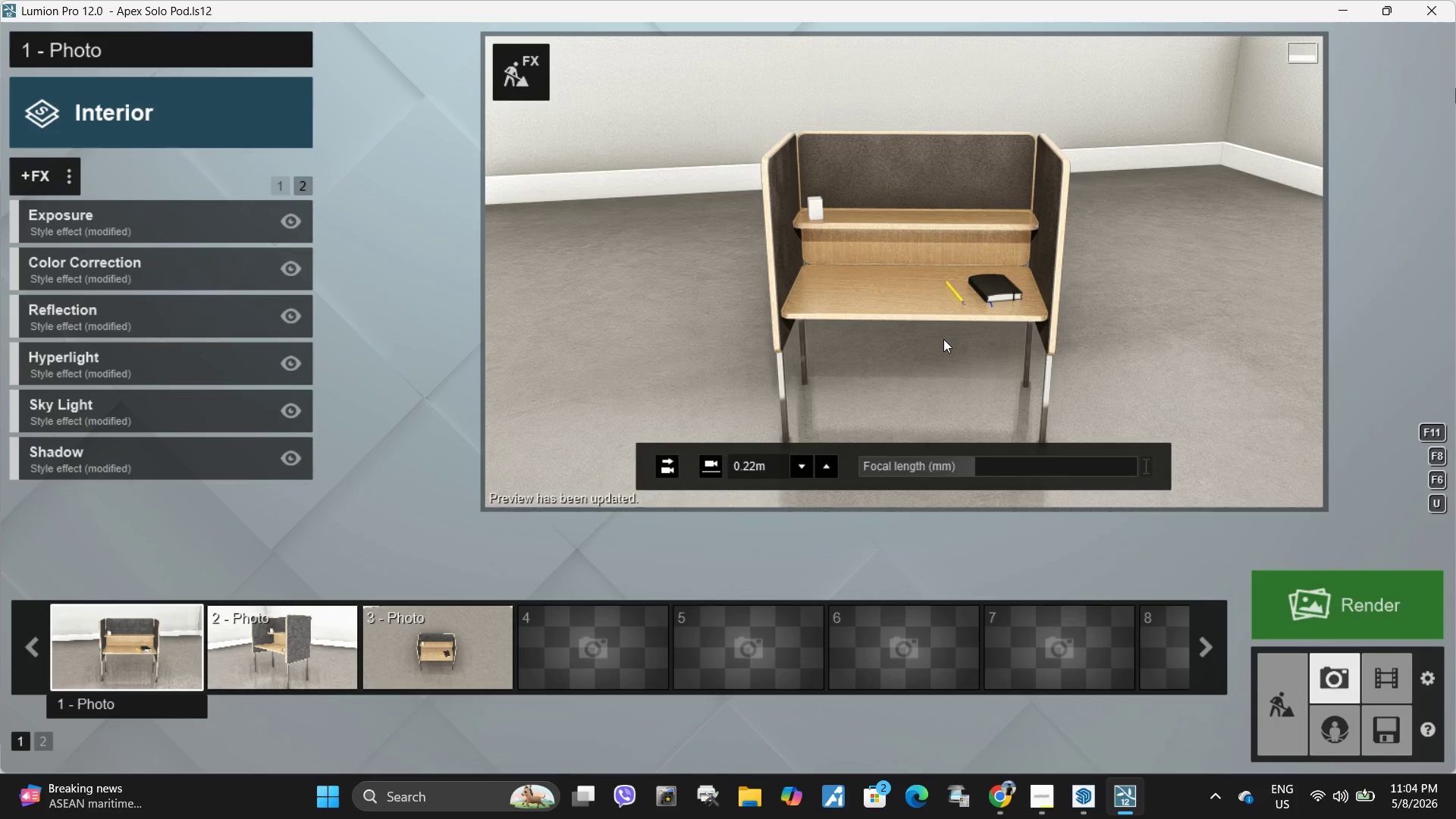 
left_click([539, 78])
 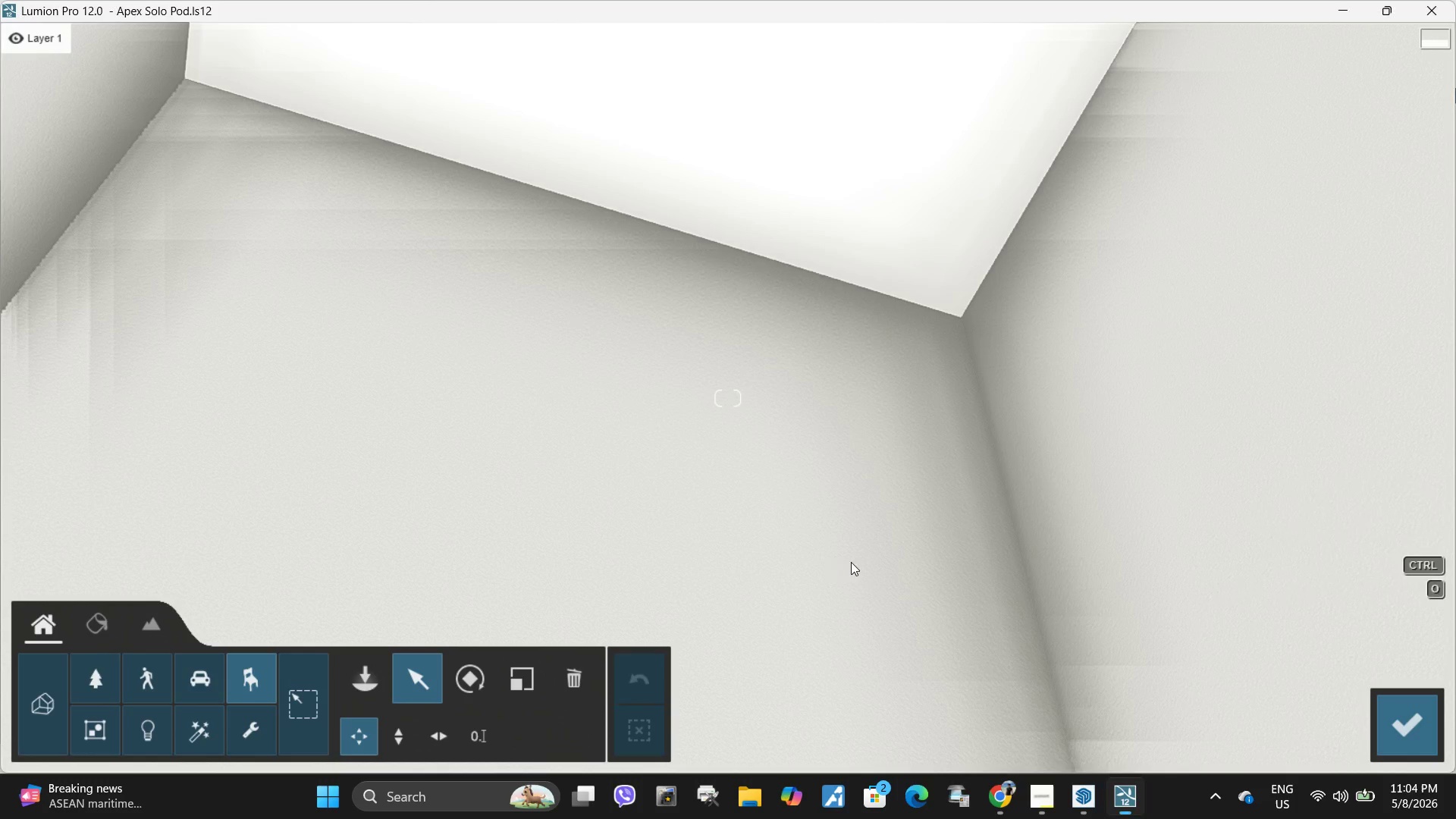 
wait(5.2)
 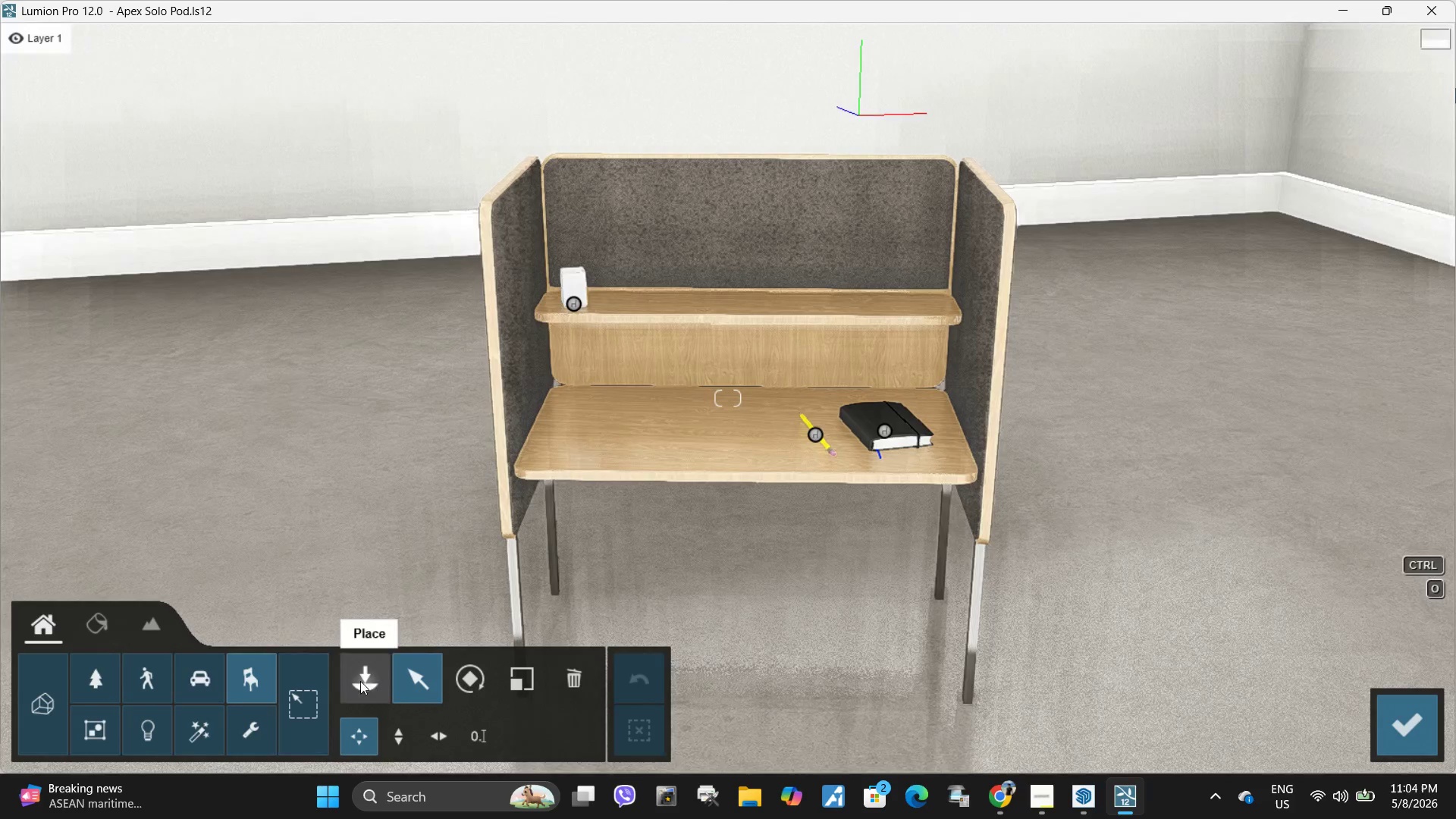 
left_click([156, 732])
 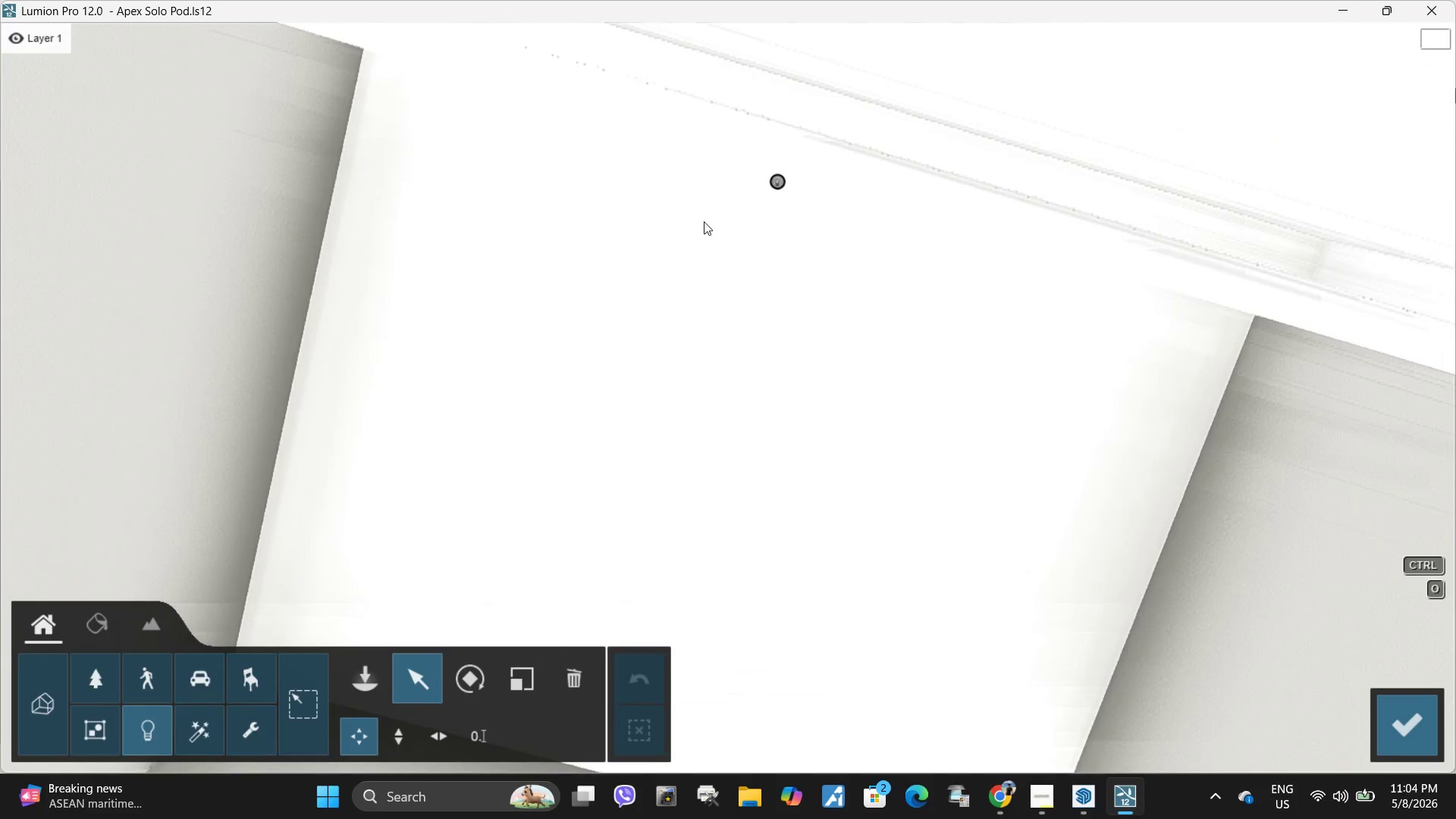 
left_click_drag(start_coordinate=[778, 177], to_coordinate=[698, 491])
 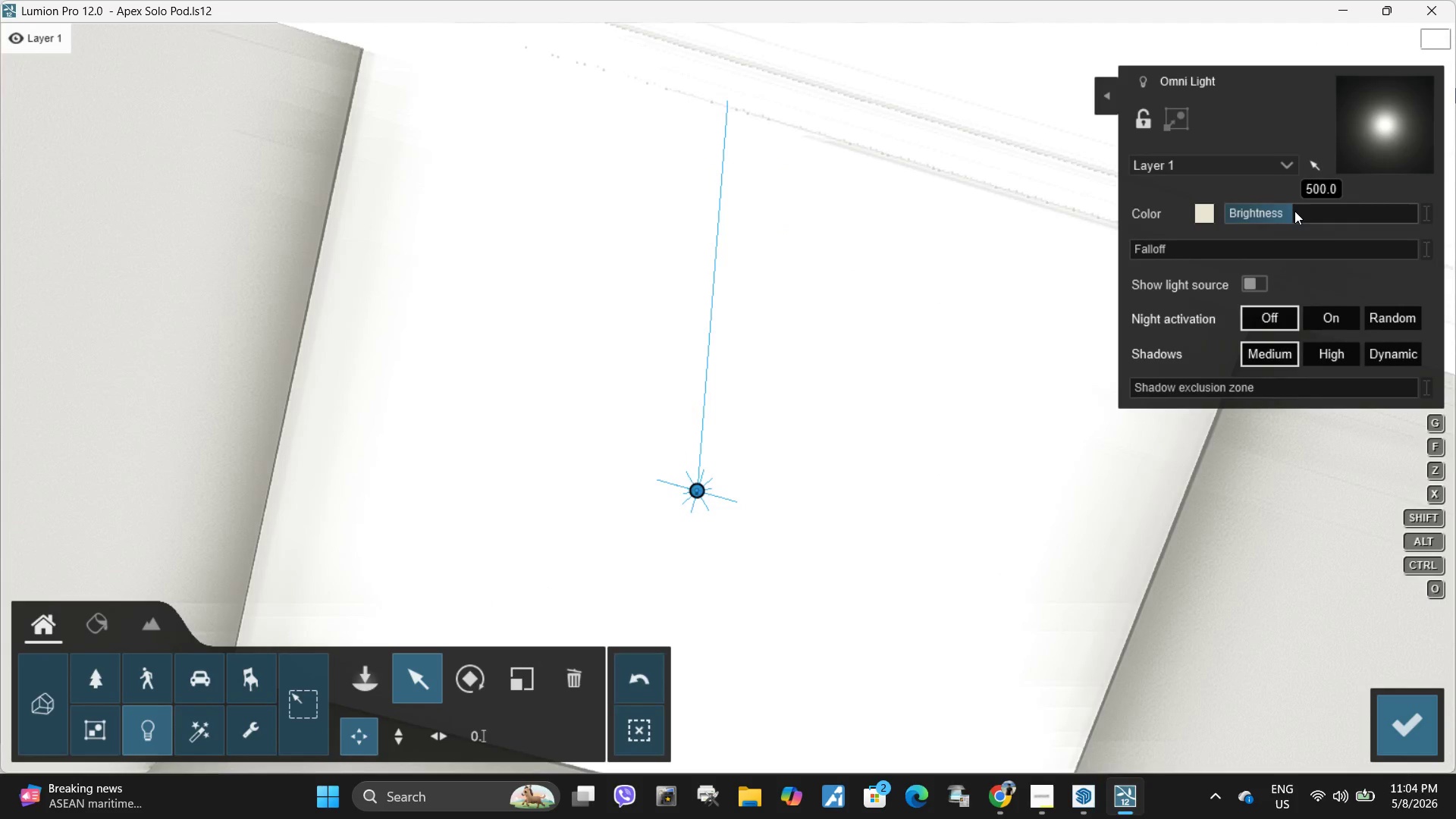 
left_click_drag(start_coordinate=[1297, 210], to_coordinate=[1310, 227])
 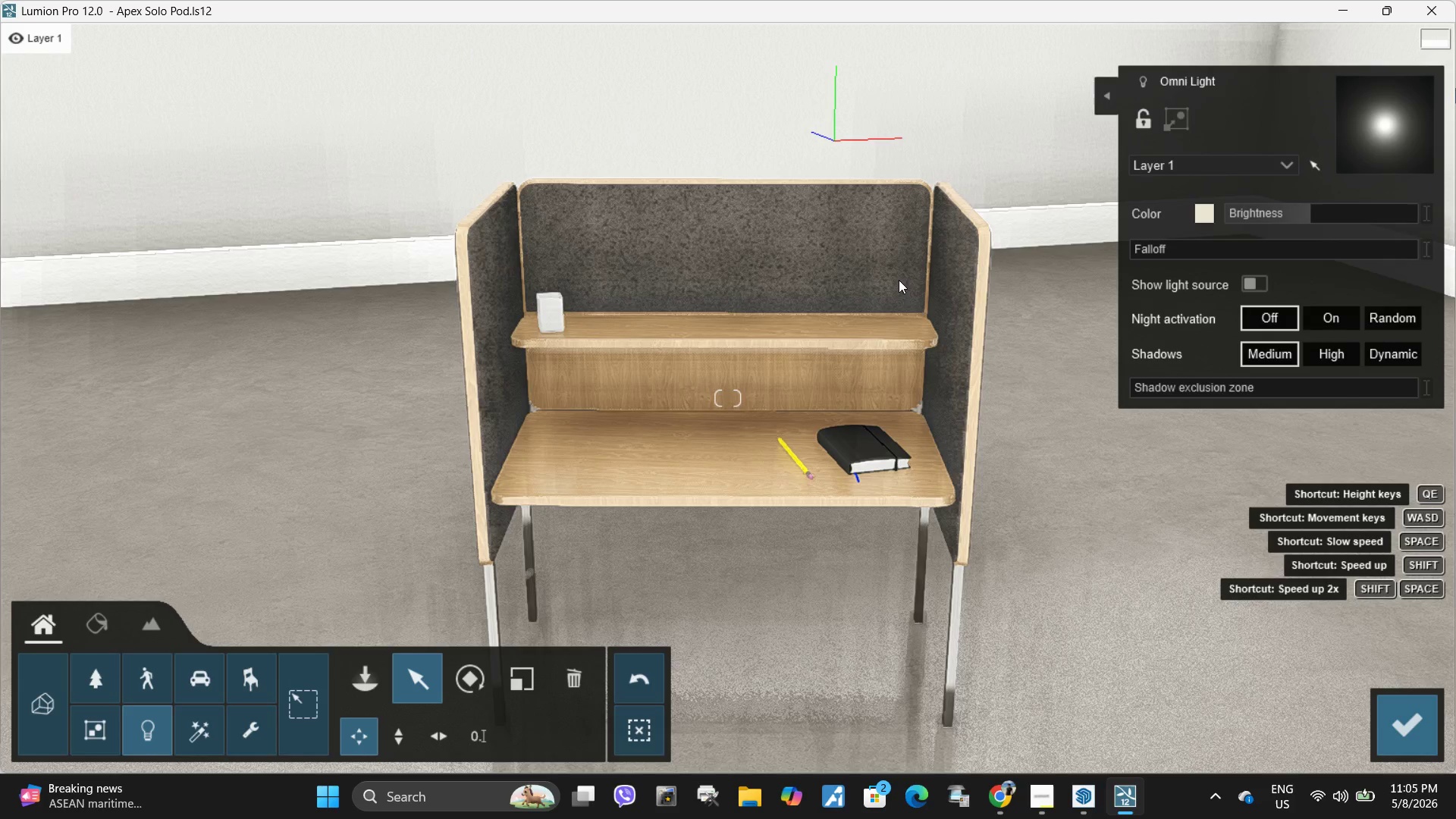 
left_click([1404, 726])
 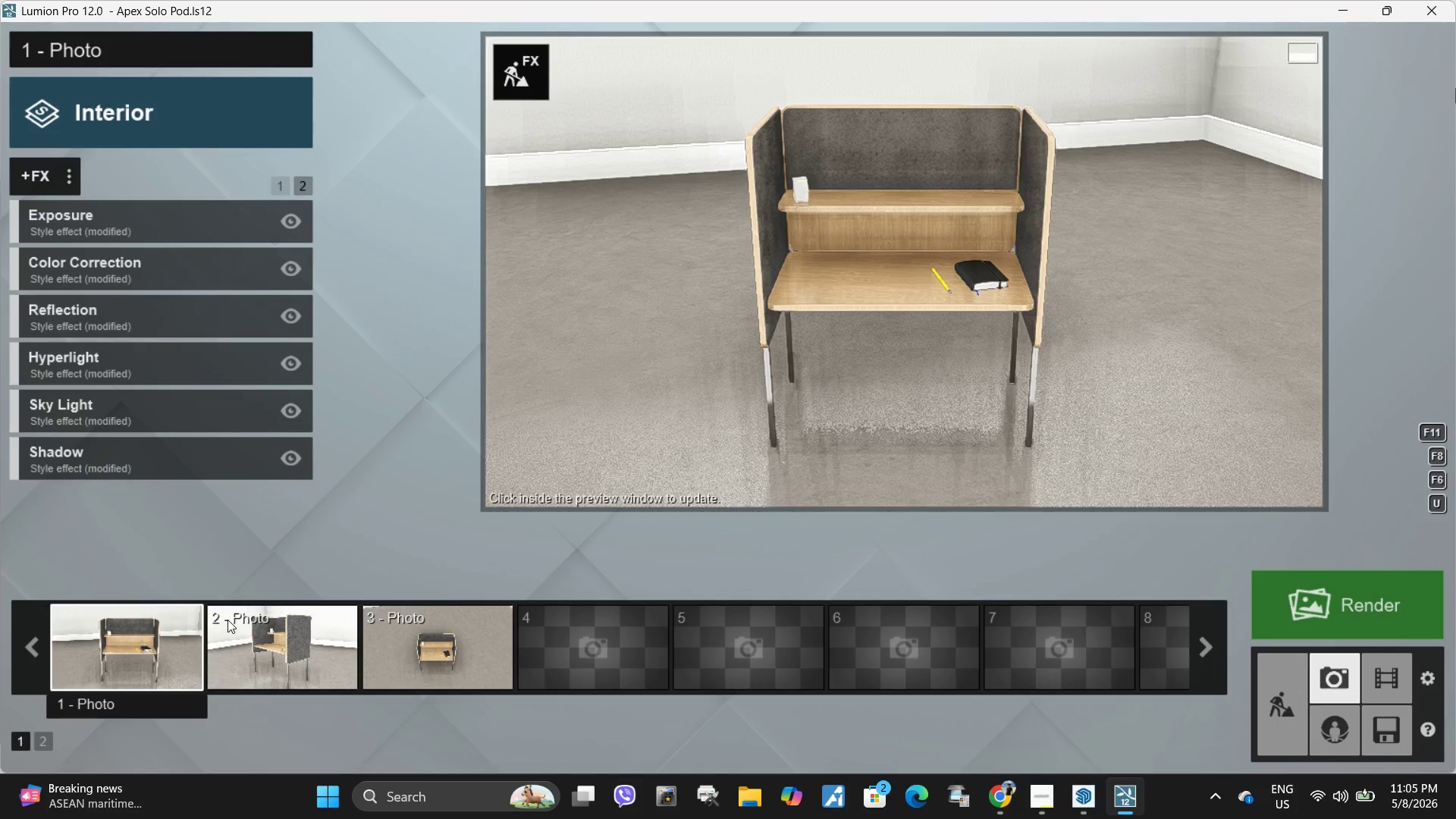 
left_click([151, 645])
 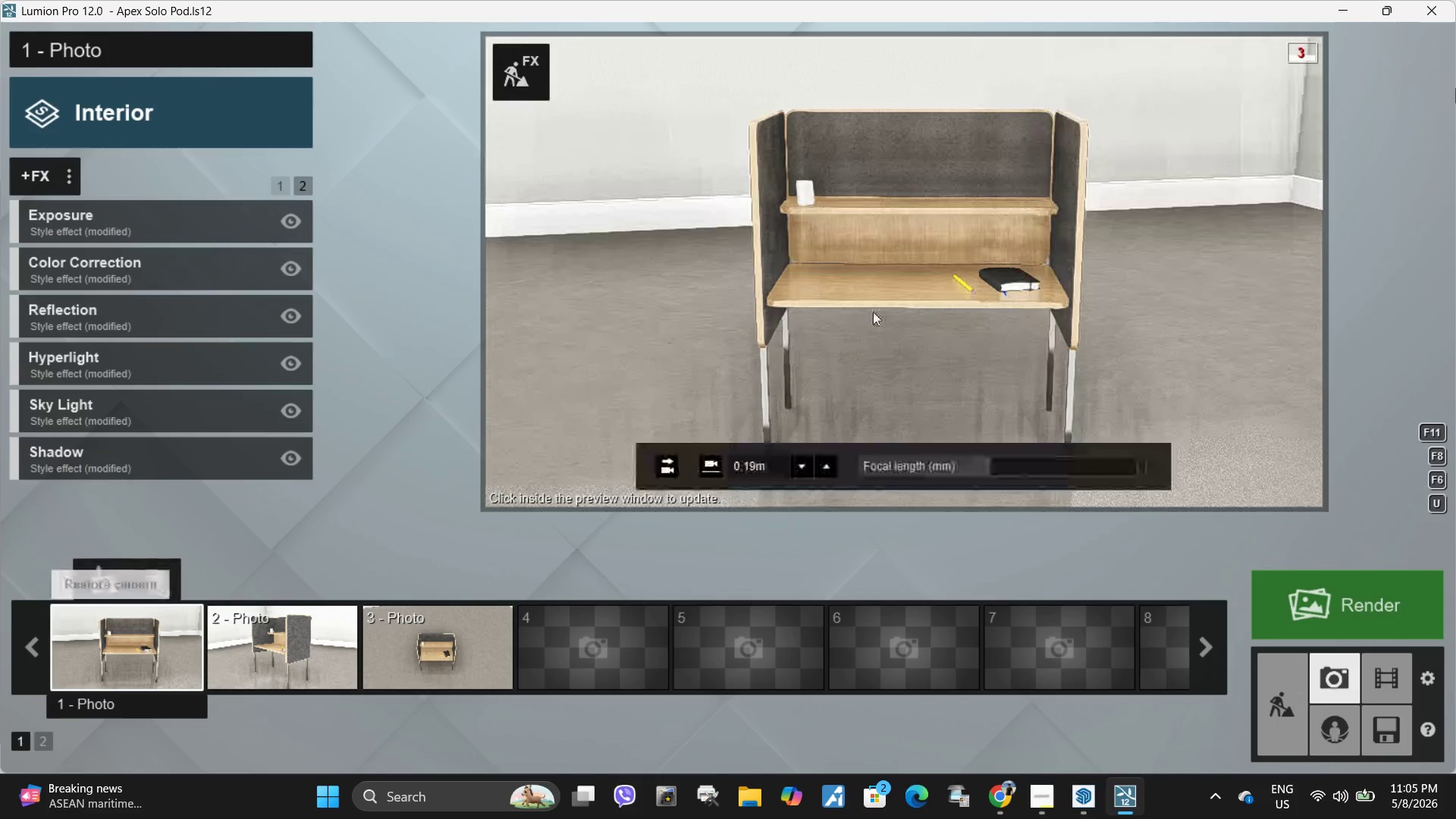 
left_click([902, 309])
 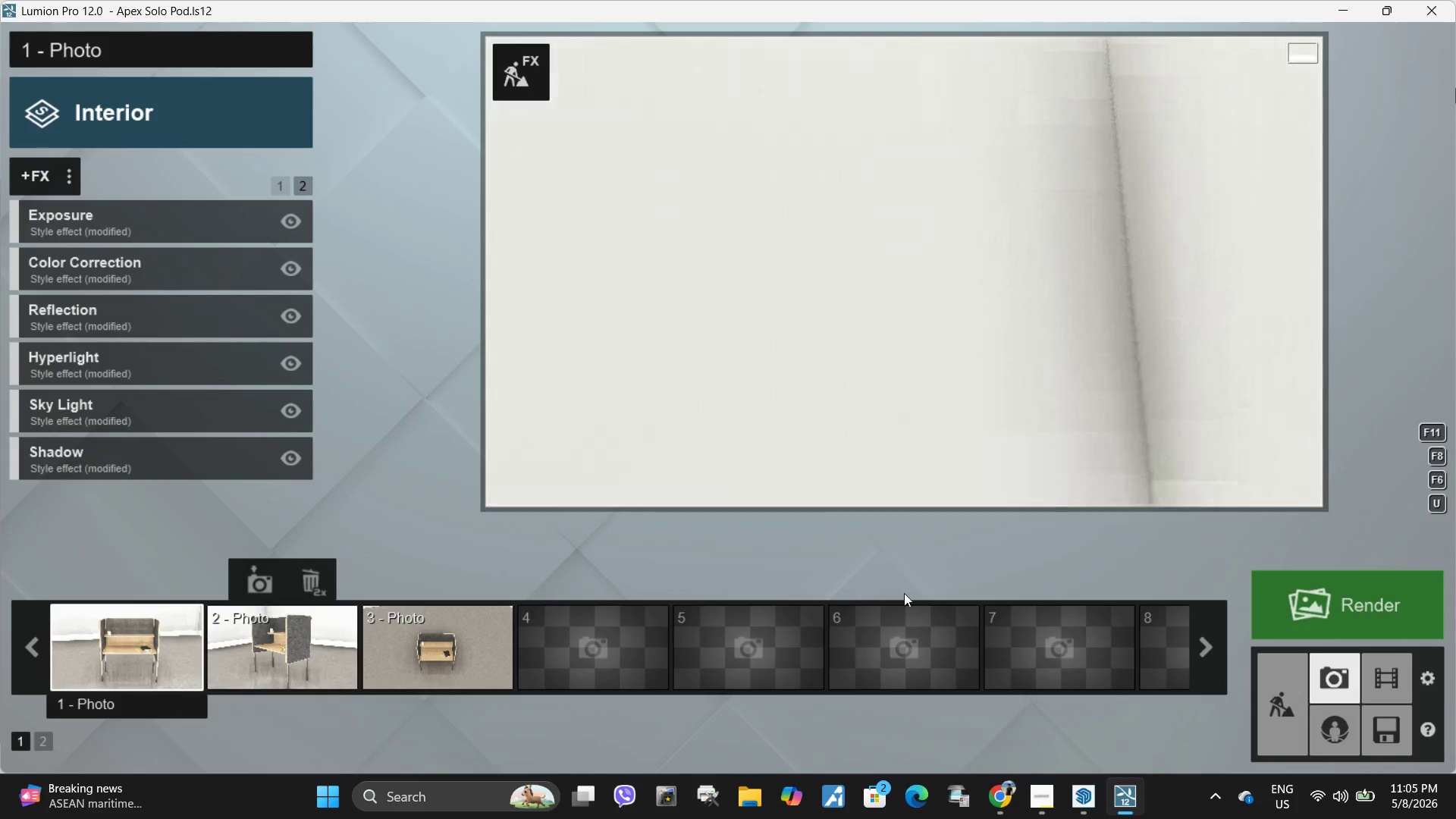 
wait(7.17)
 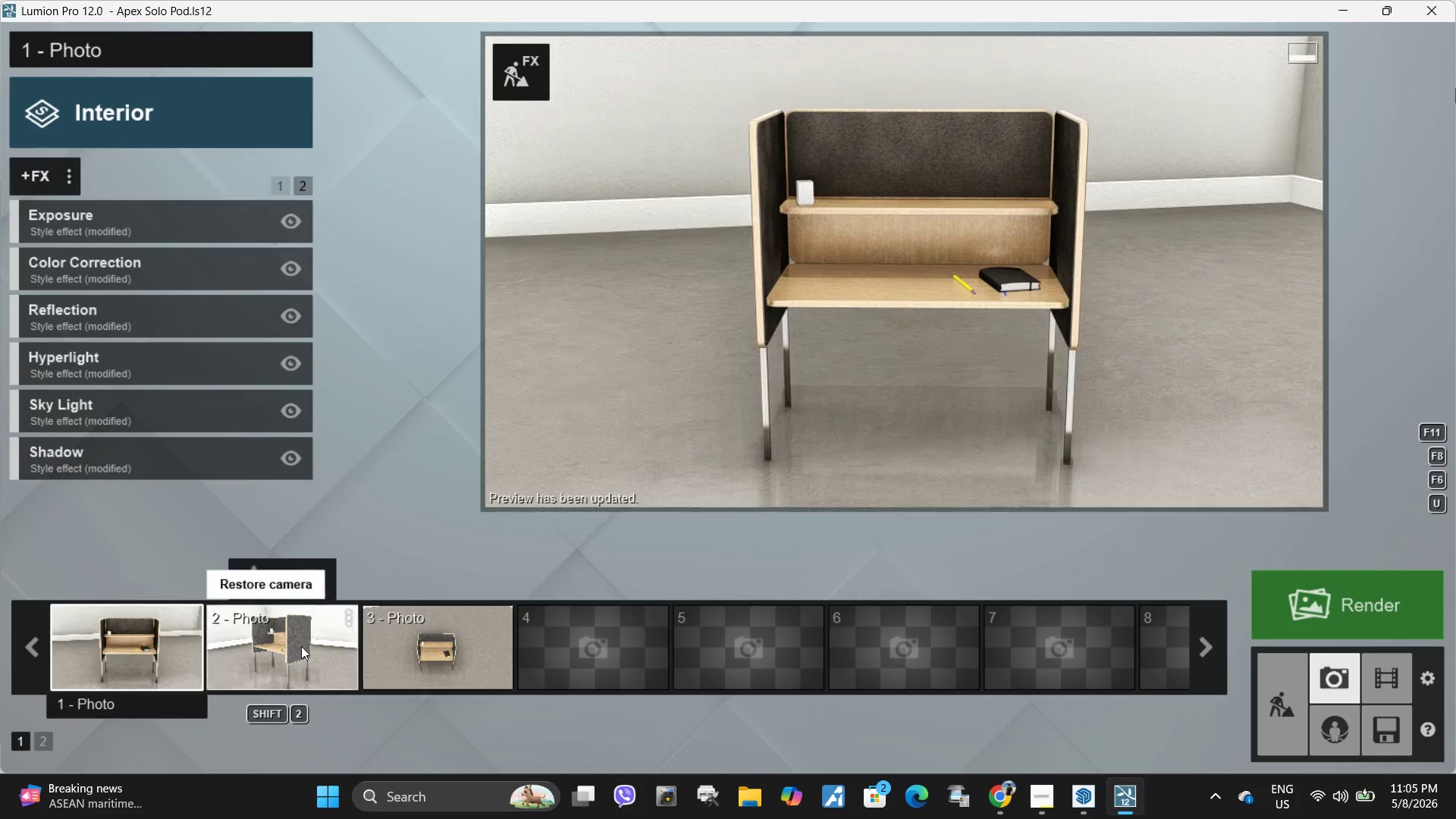 
left_click([516, 84])
 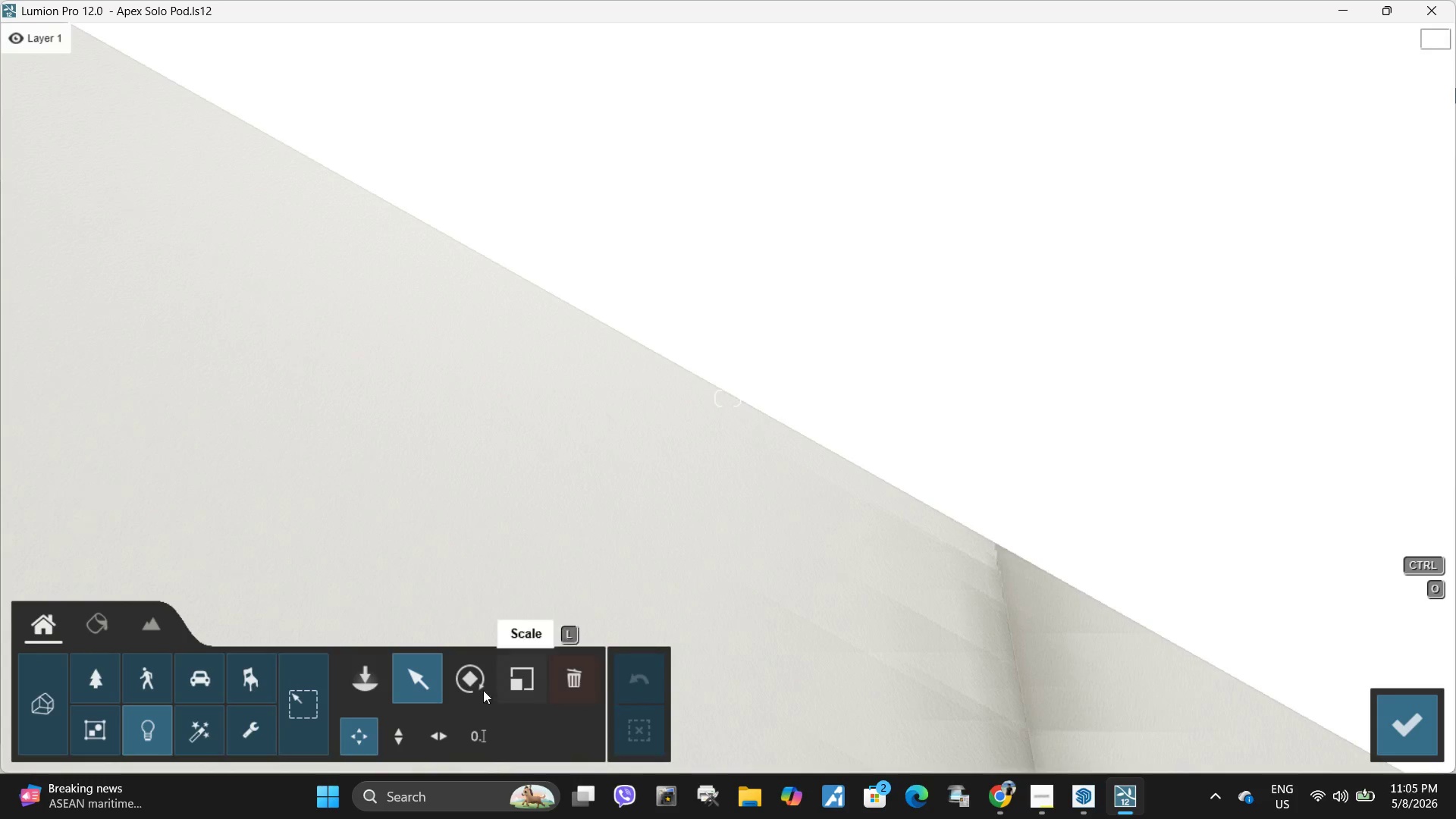 
left_click([403, 730])
 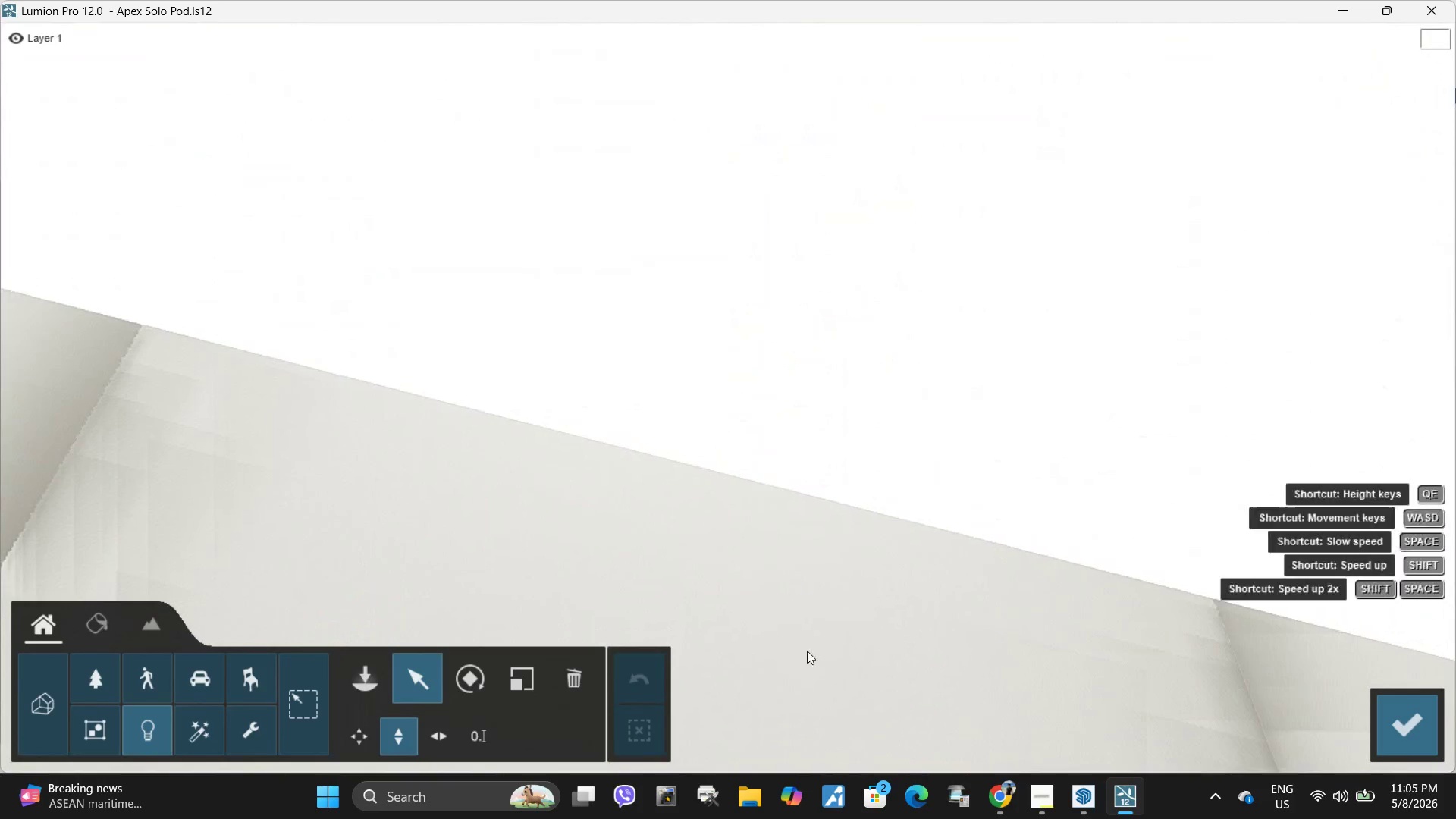 
wait(7.72)
 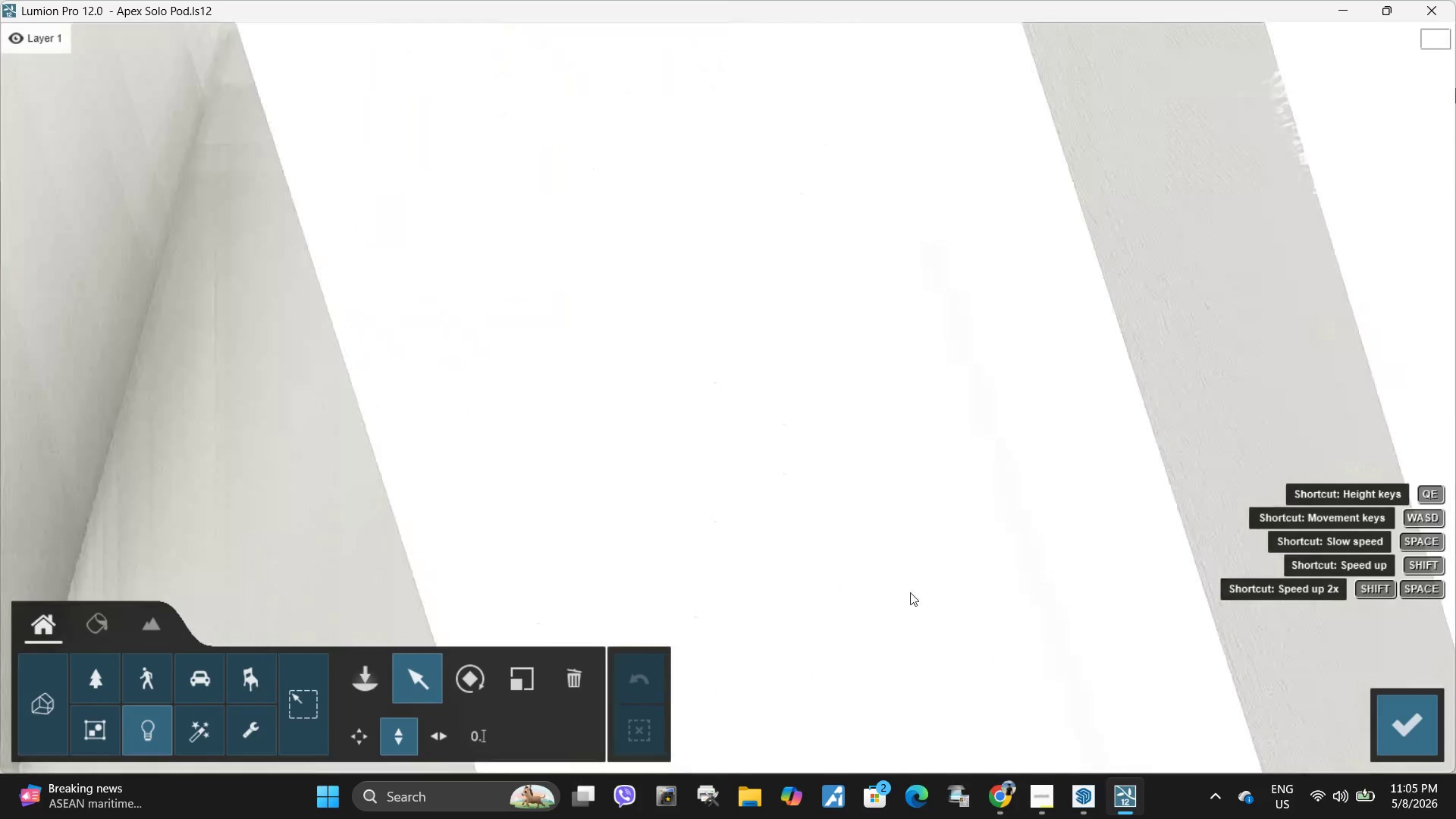 
left_click_drag(start_coordinate=[746, 489], to_coordinate=[742, 586])
 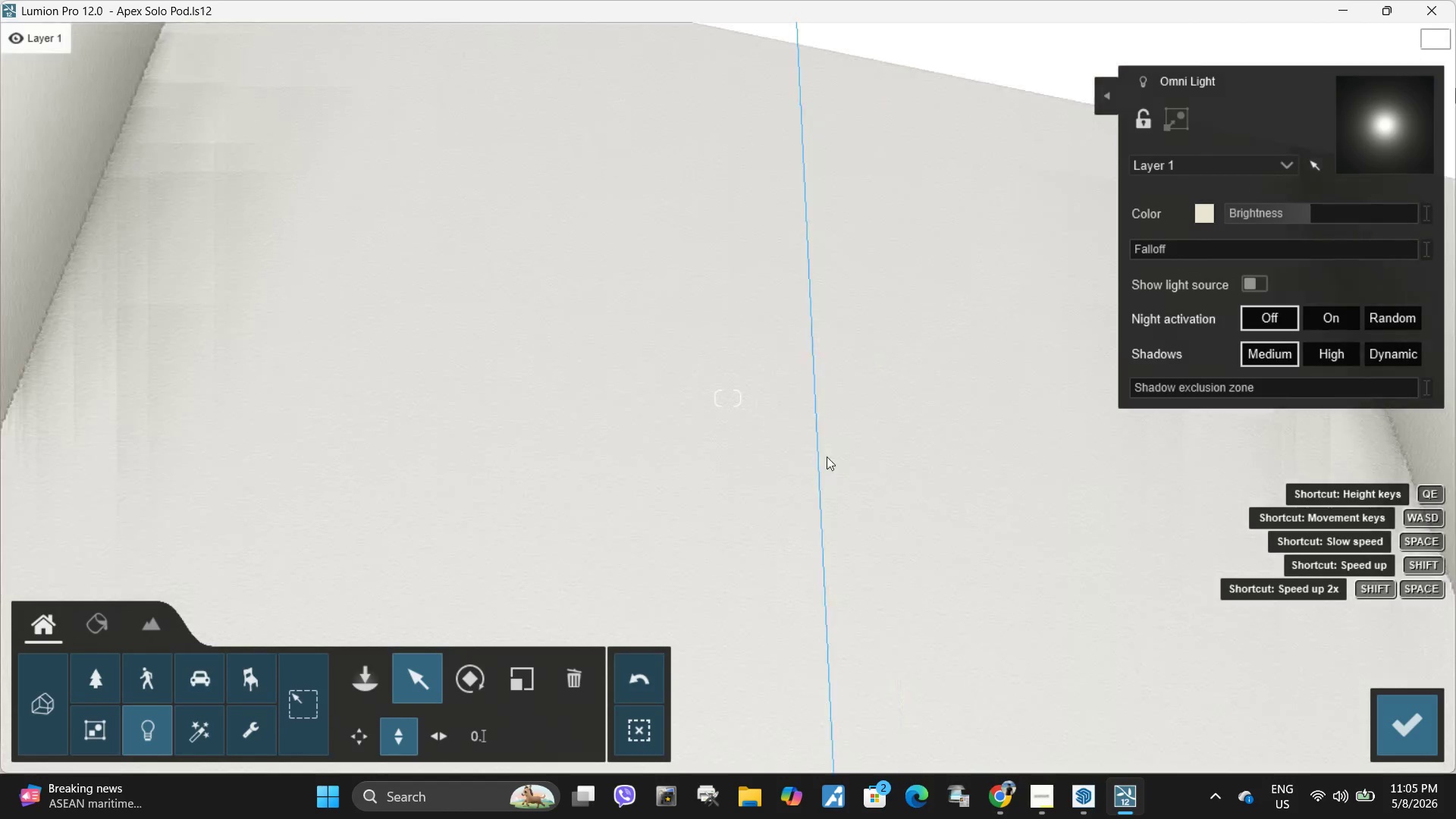 
type(add)
 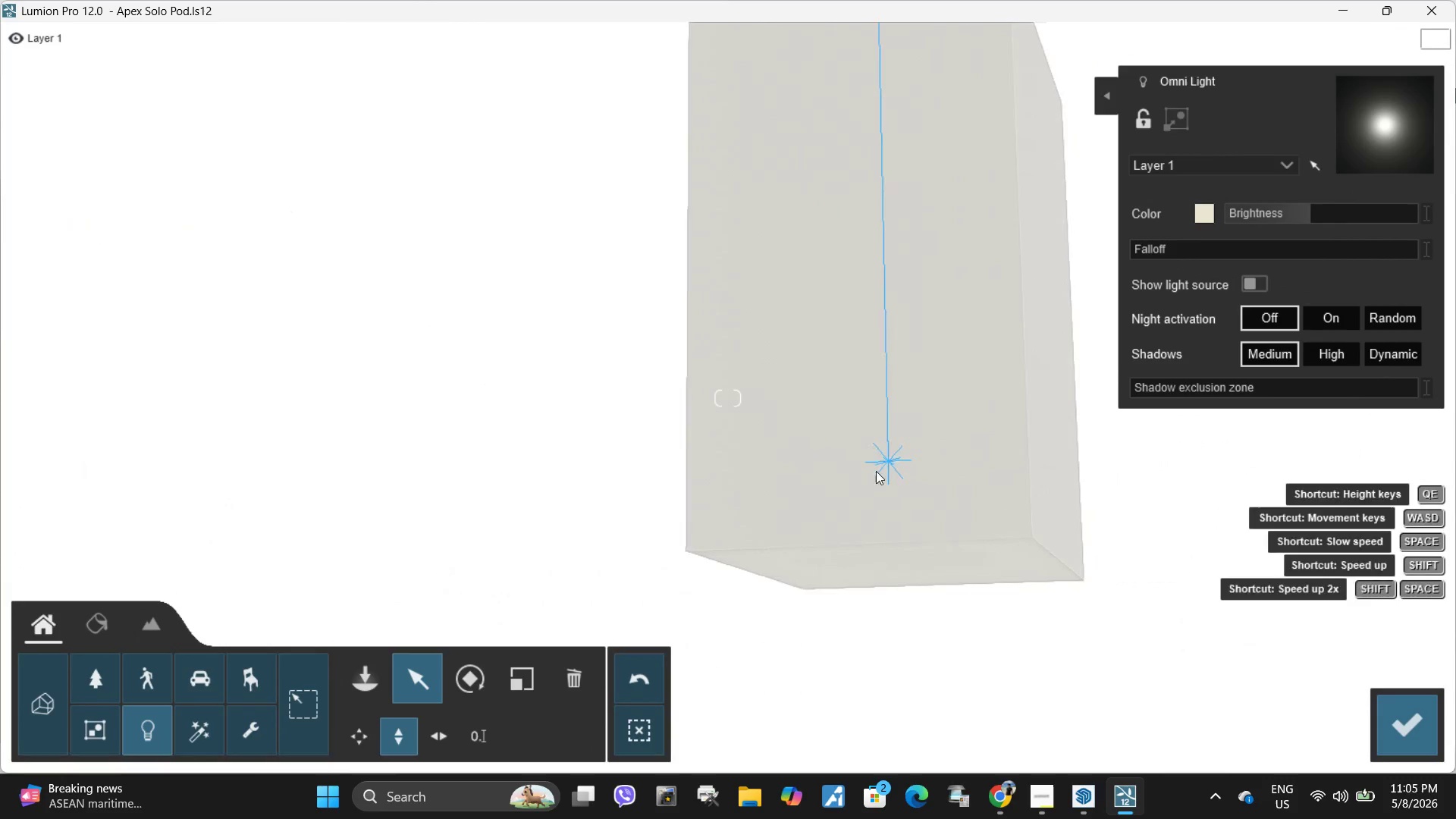 
hold_key(key=S, duration=1.06)
 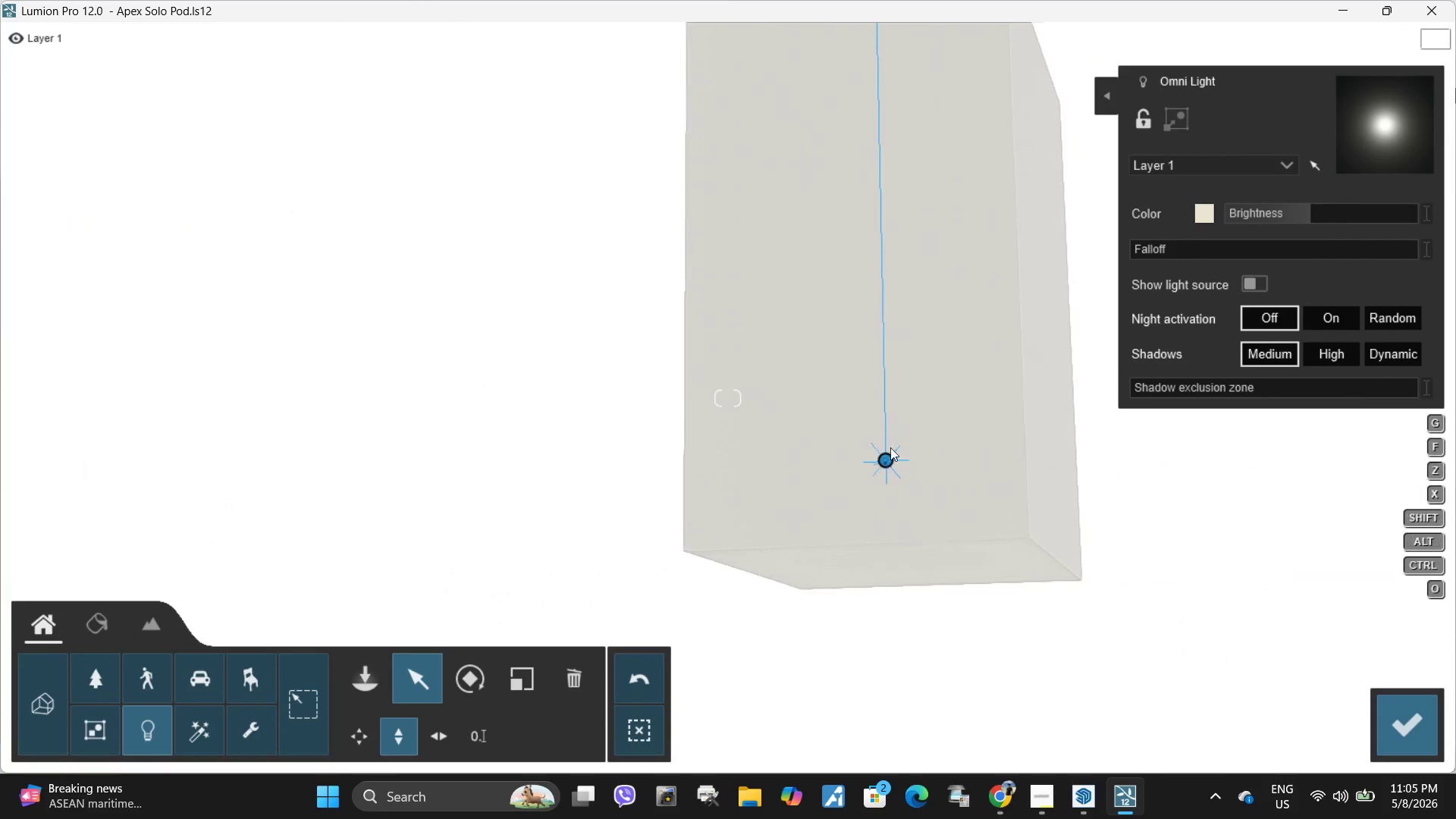 
left_click_drag(start_coordinate=[883, 459], to_coordinate=[894, 404])
 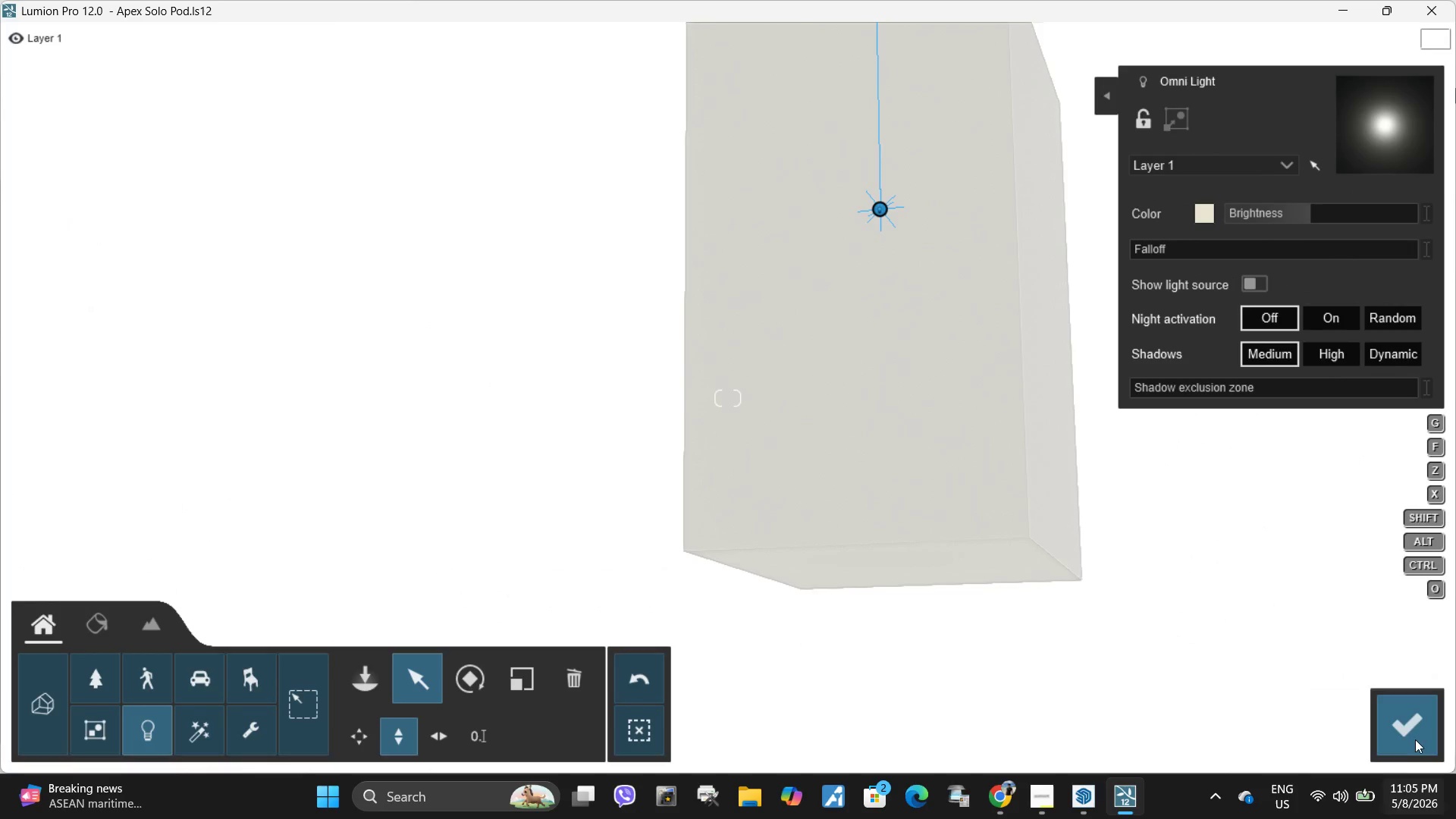 
left_click([1412, 735])
 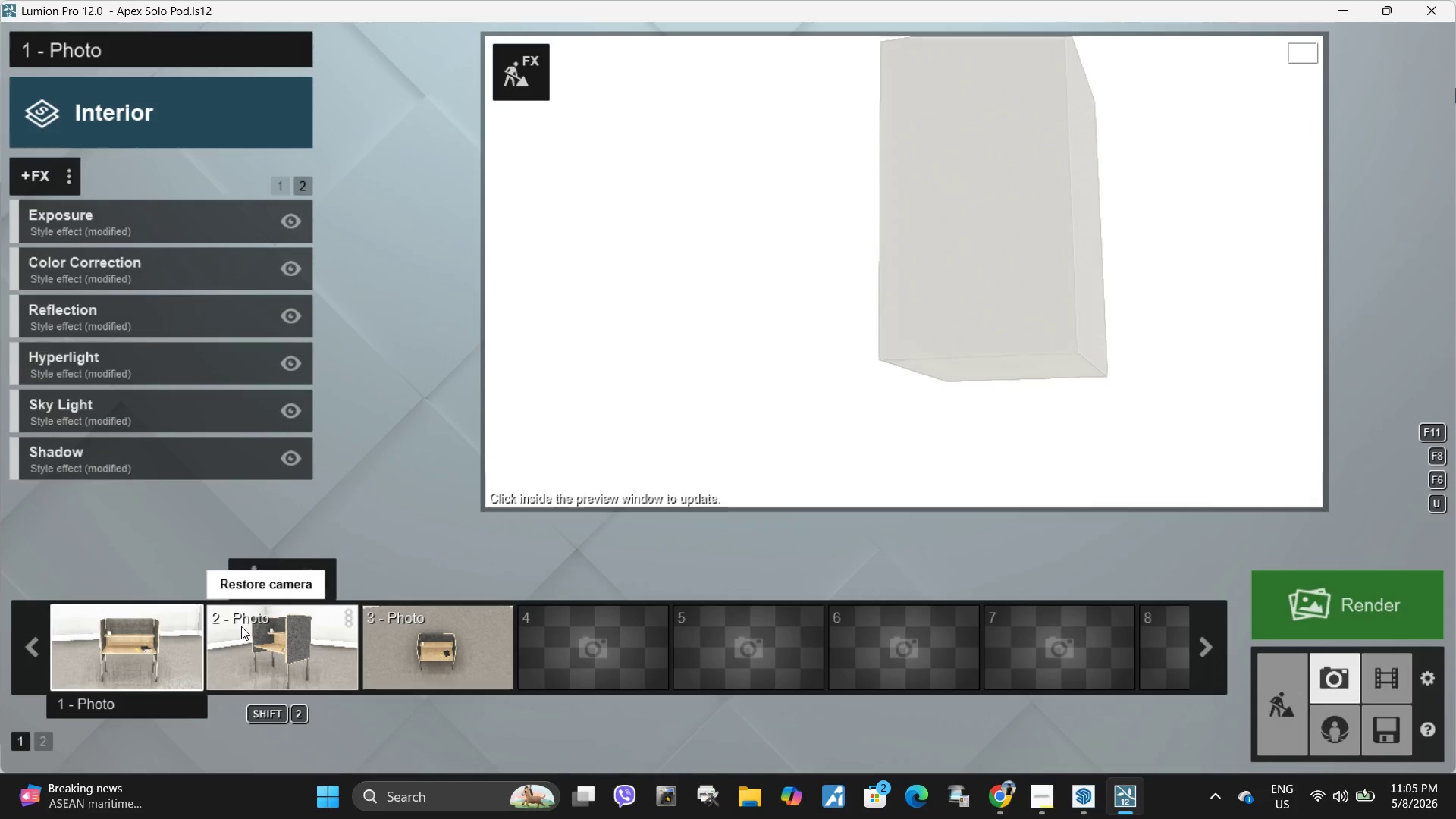 
left_click([134, 645])
 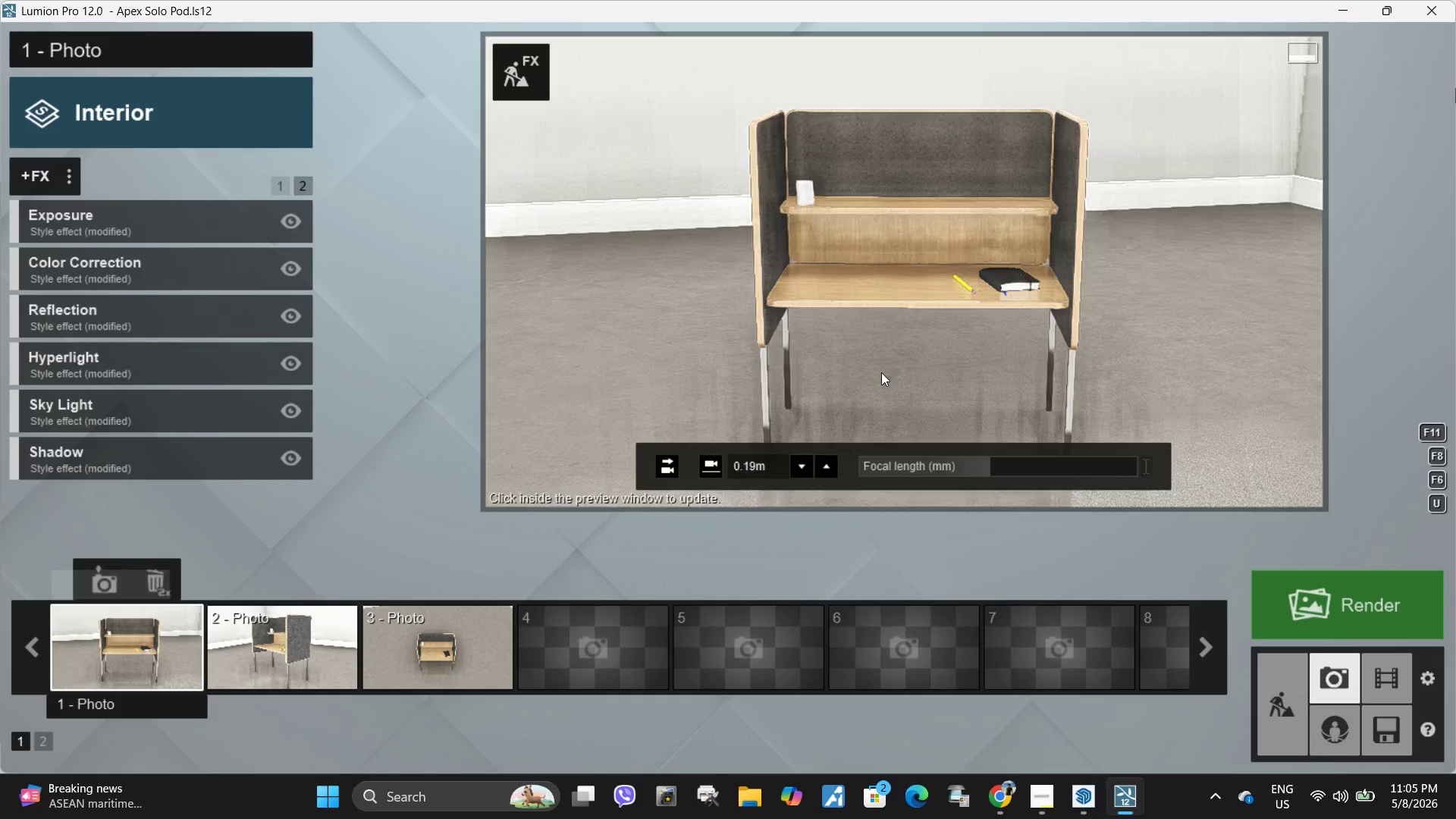 
left_click([881, 372])
 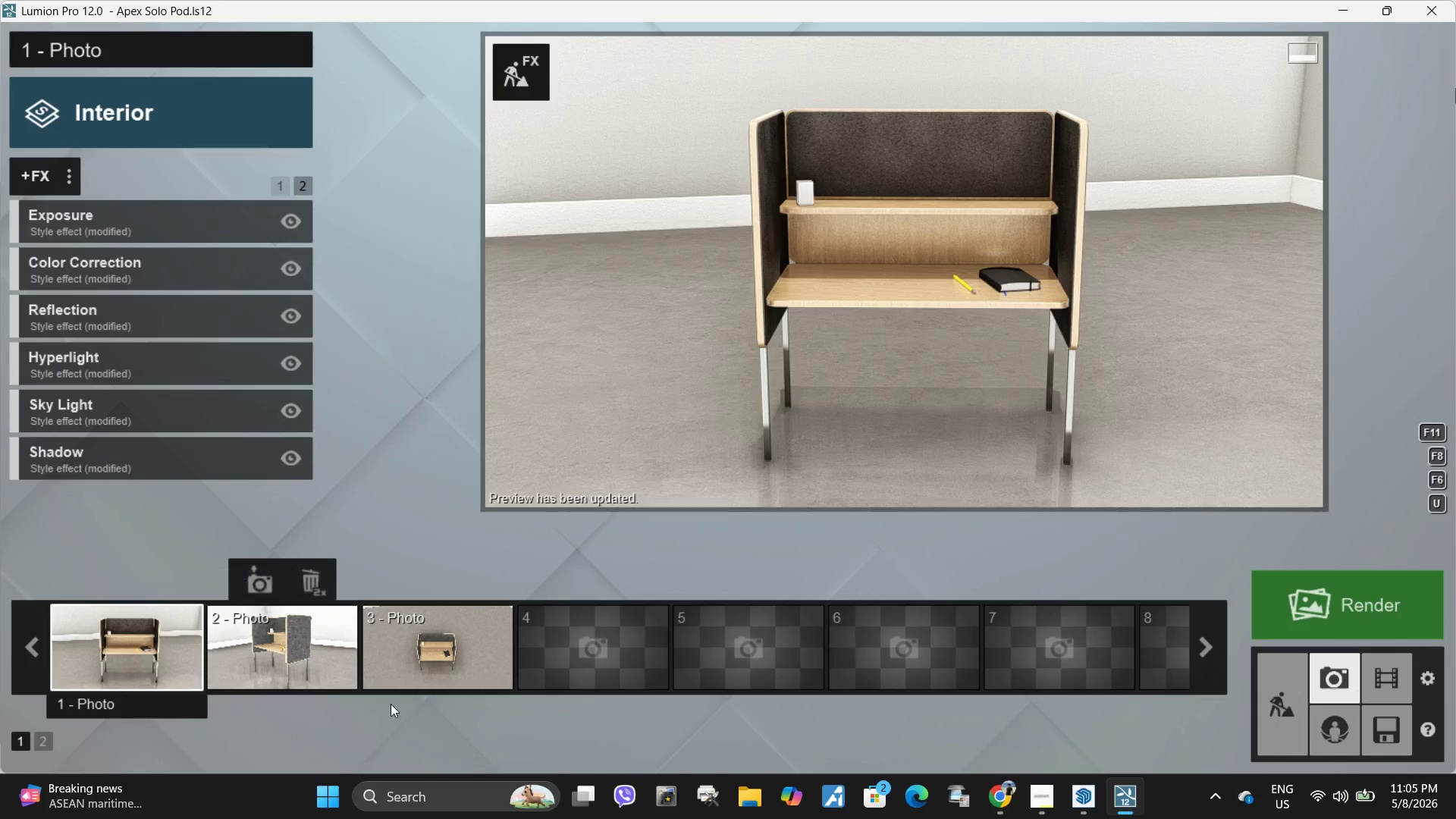 
double_click([862, 365])
 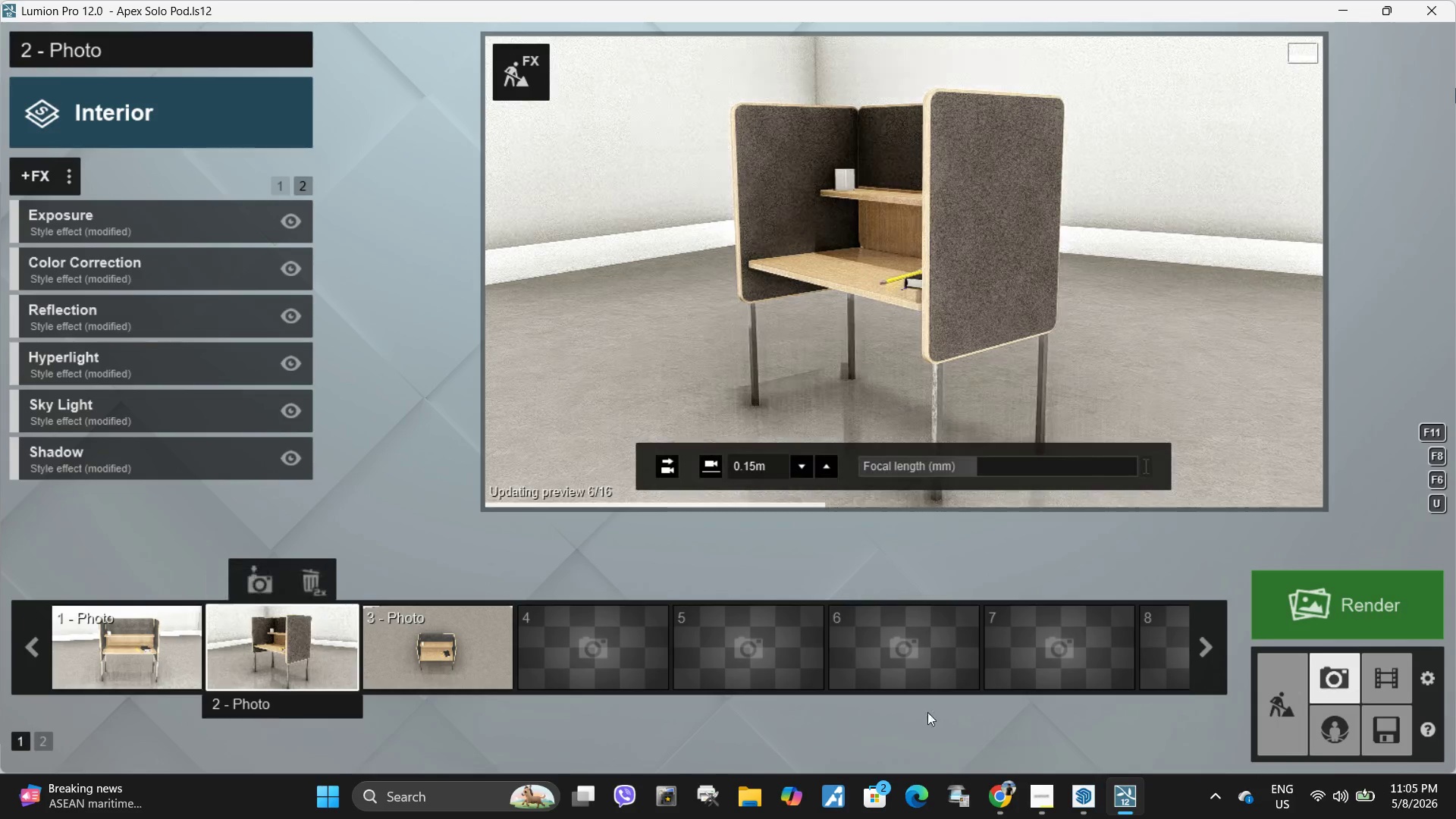 
mouse_move([1034, 824])
 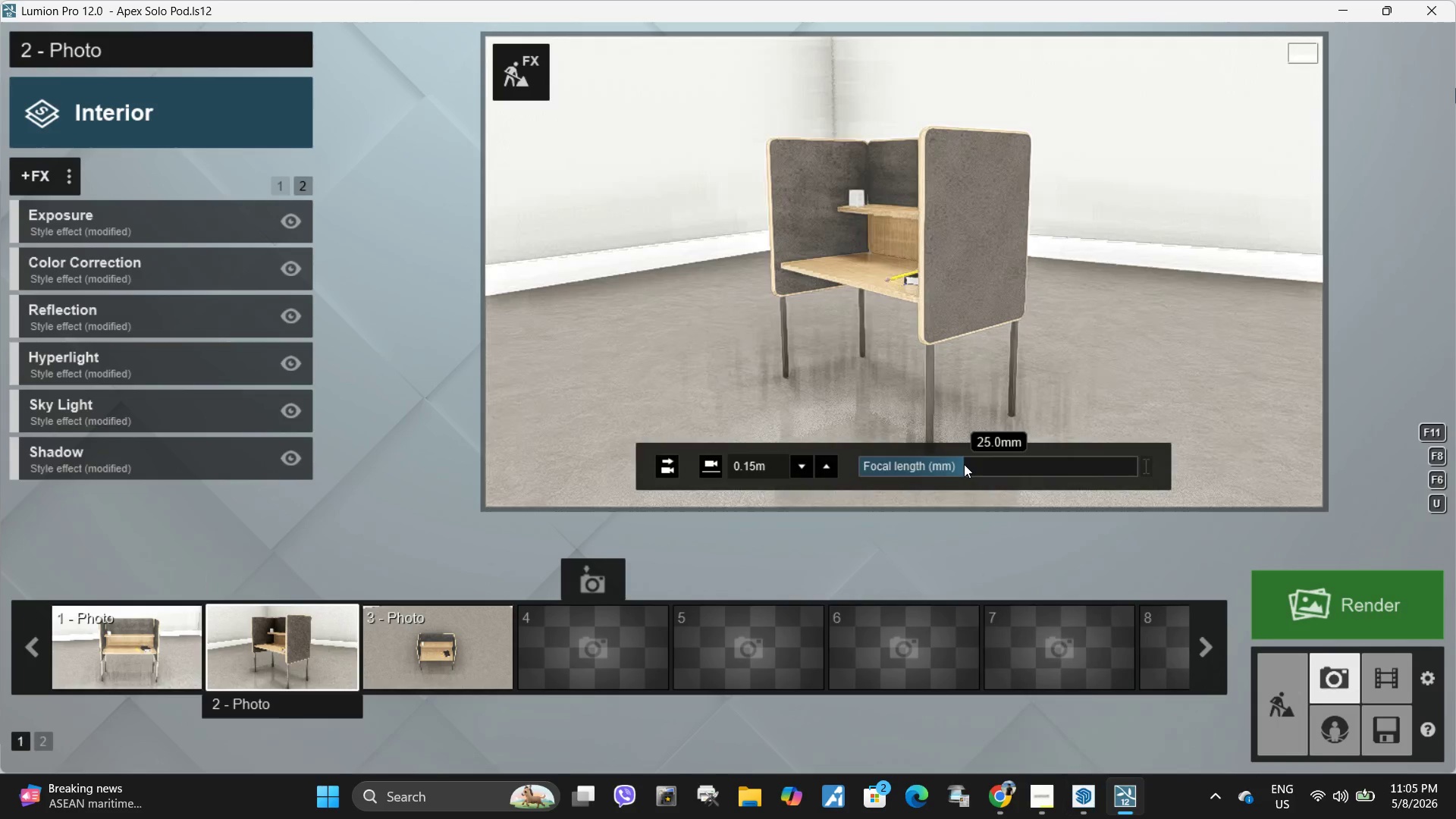 
left_click([964, 315])
 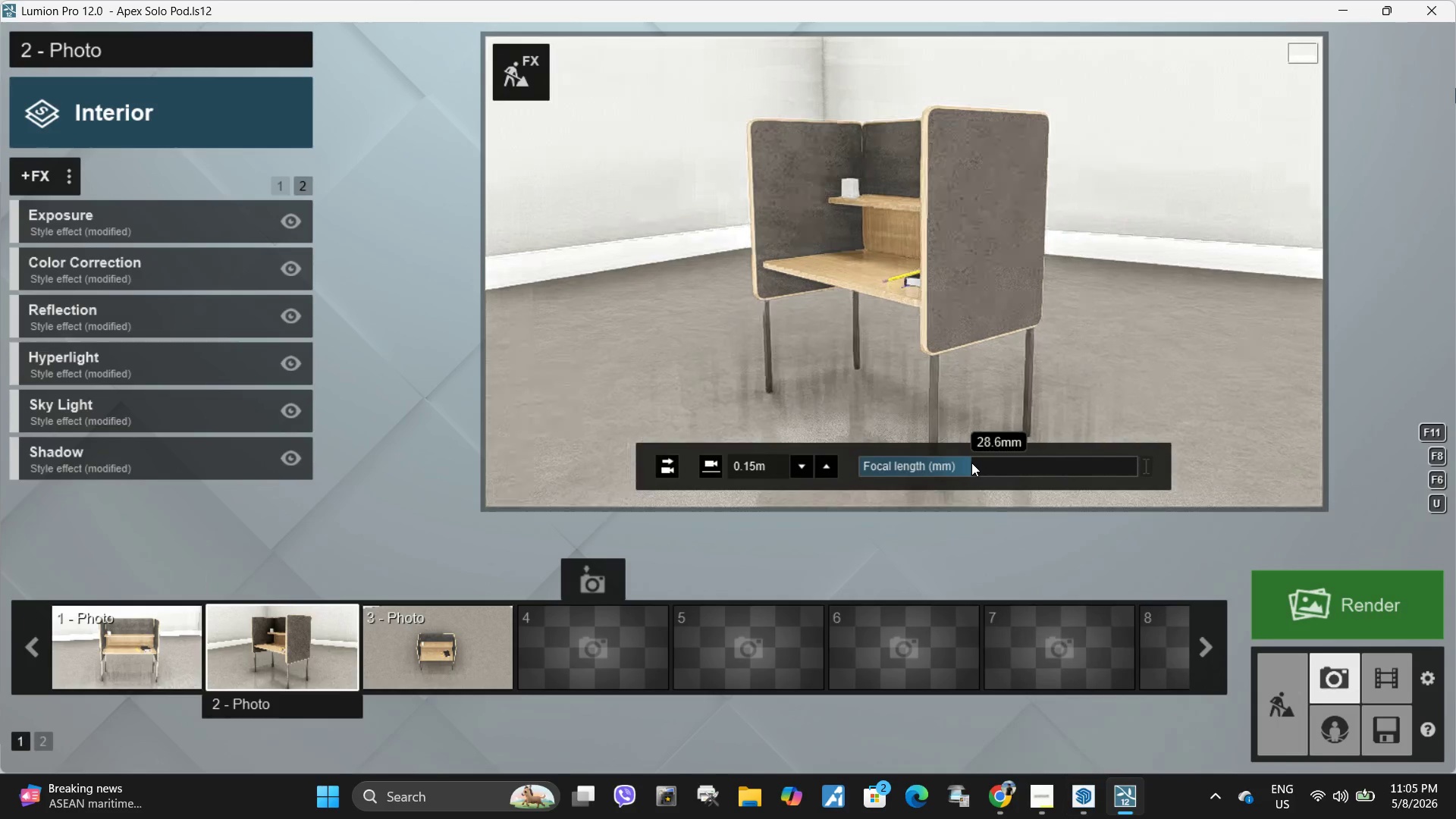 
hold_key(key=Space, duration=1.74)
 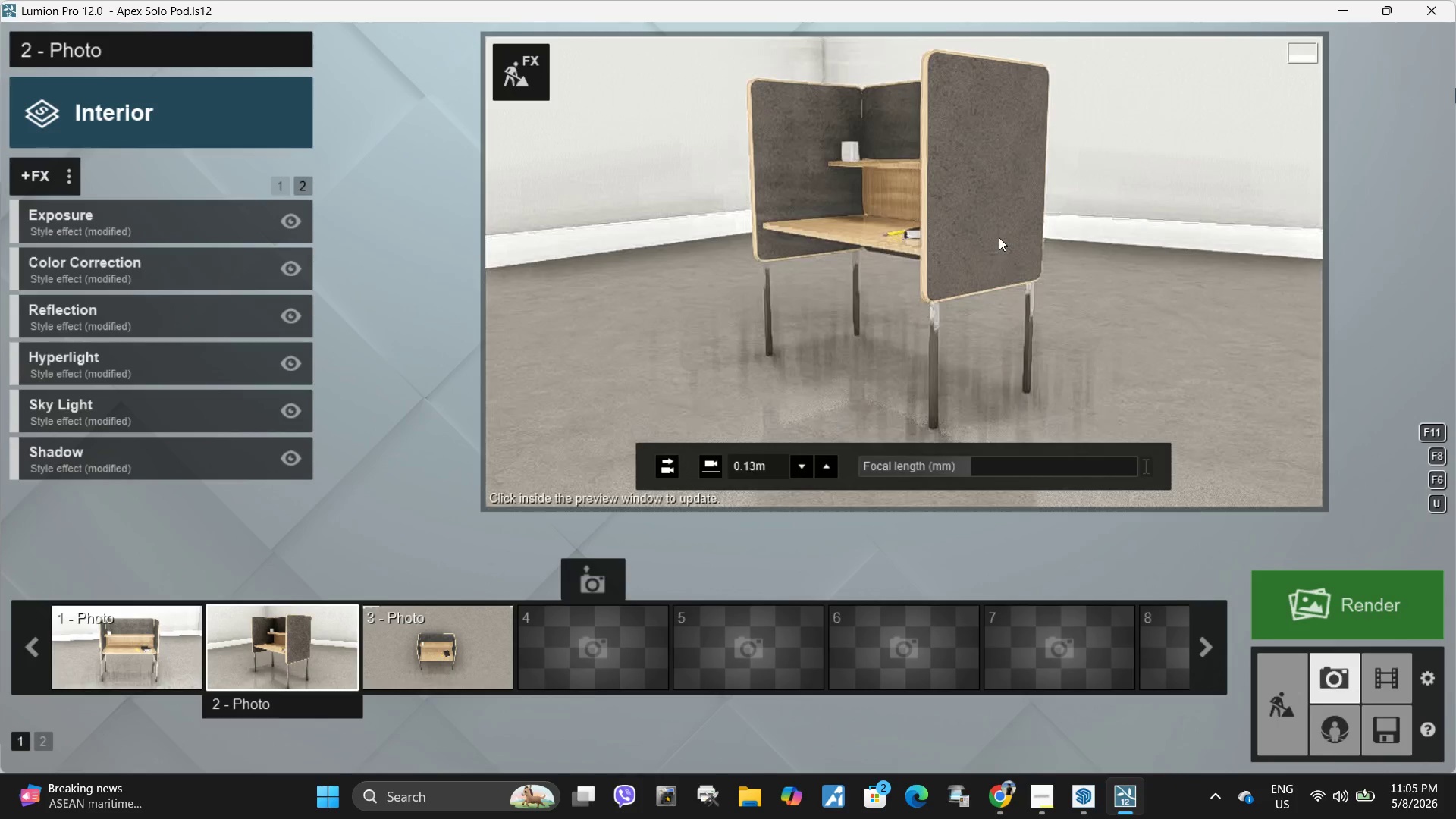 
type(eqeqe)
 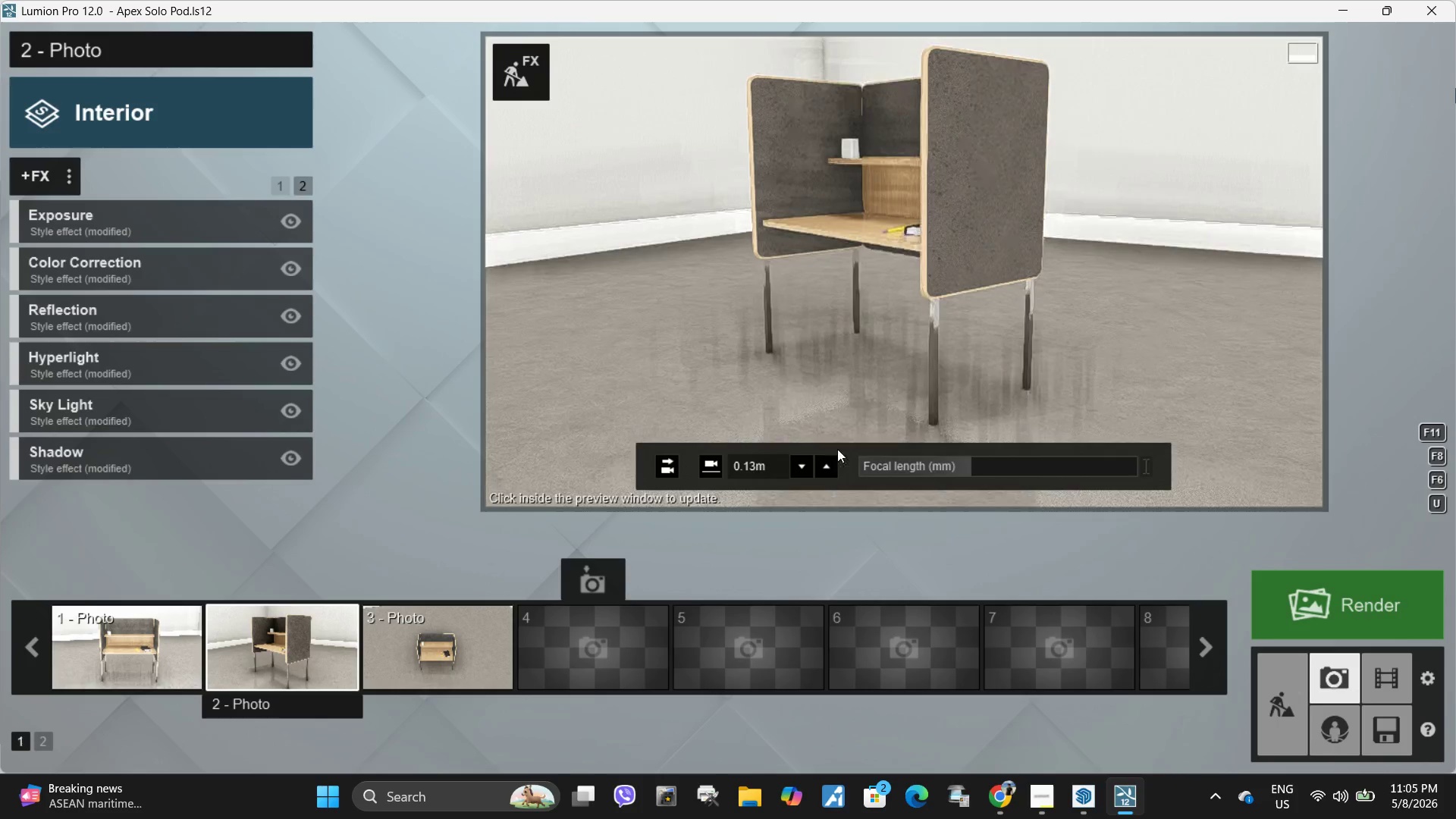 
hold_key(key=Space, duration=1.03)
 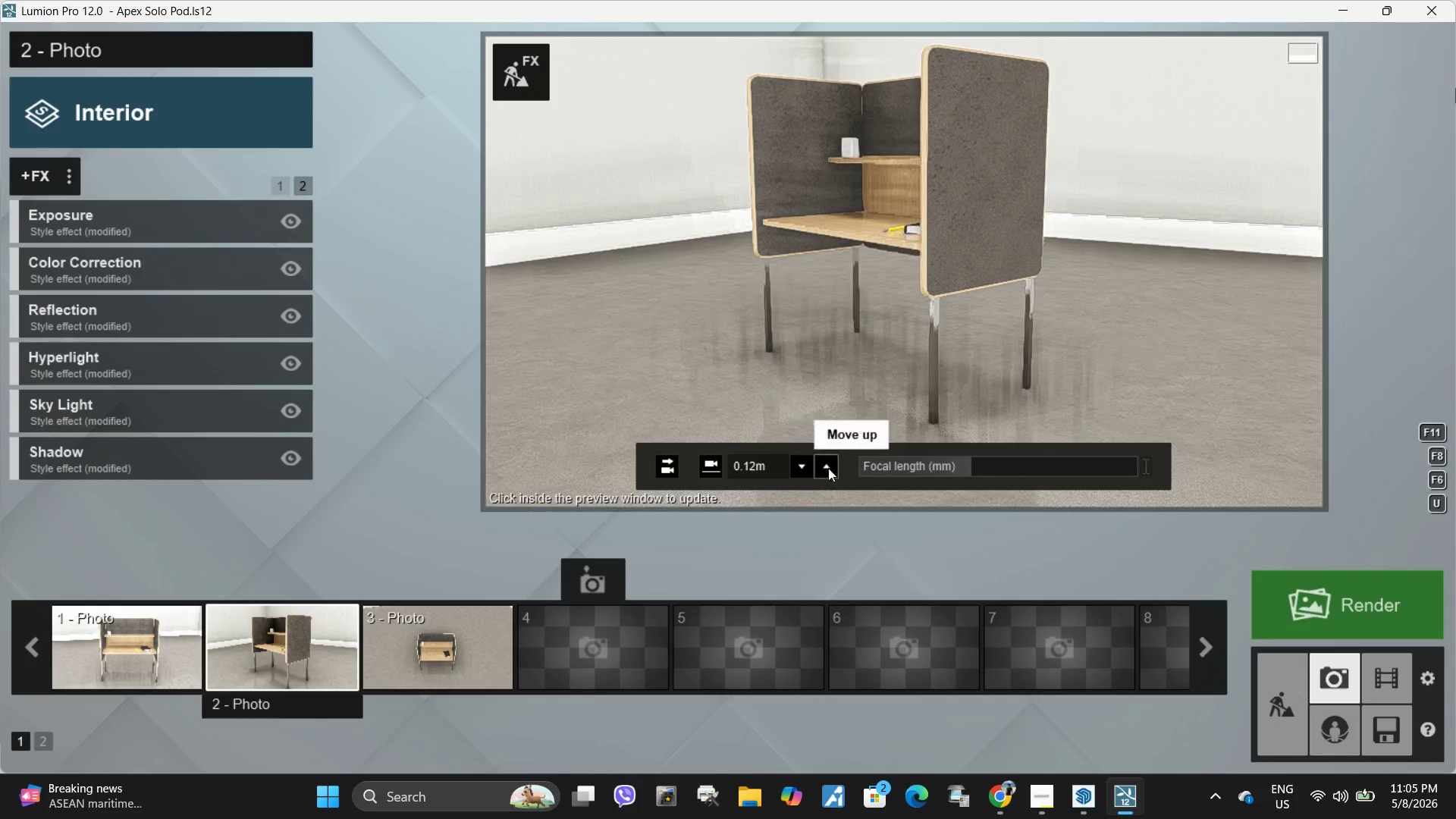 
left_click([828, 468])
 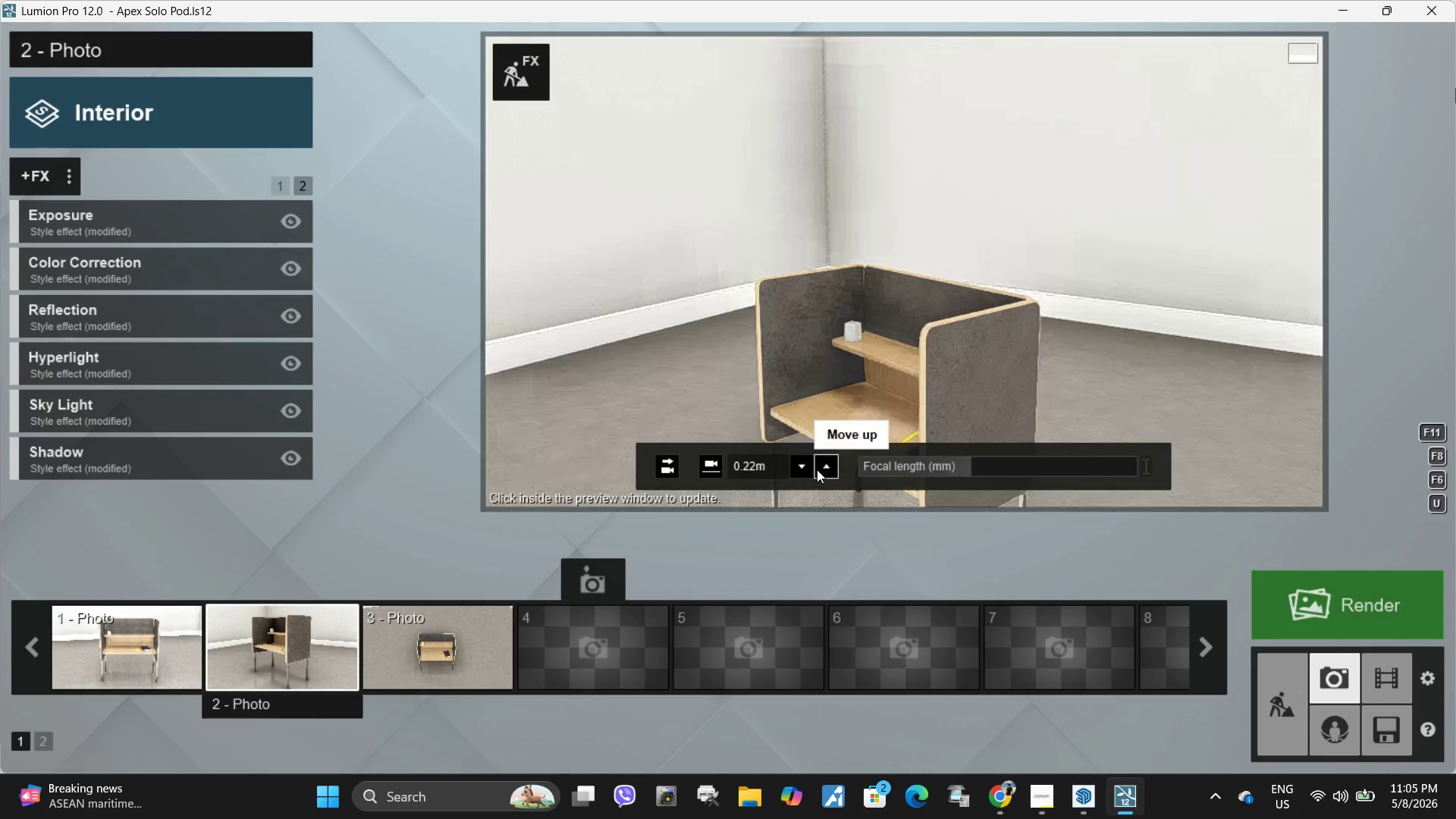 
hold_key(key=Space, duration=2.84)
 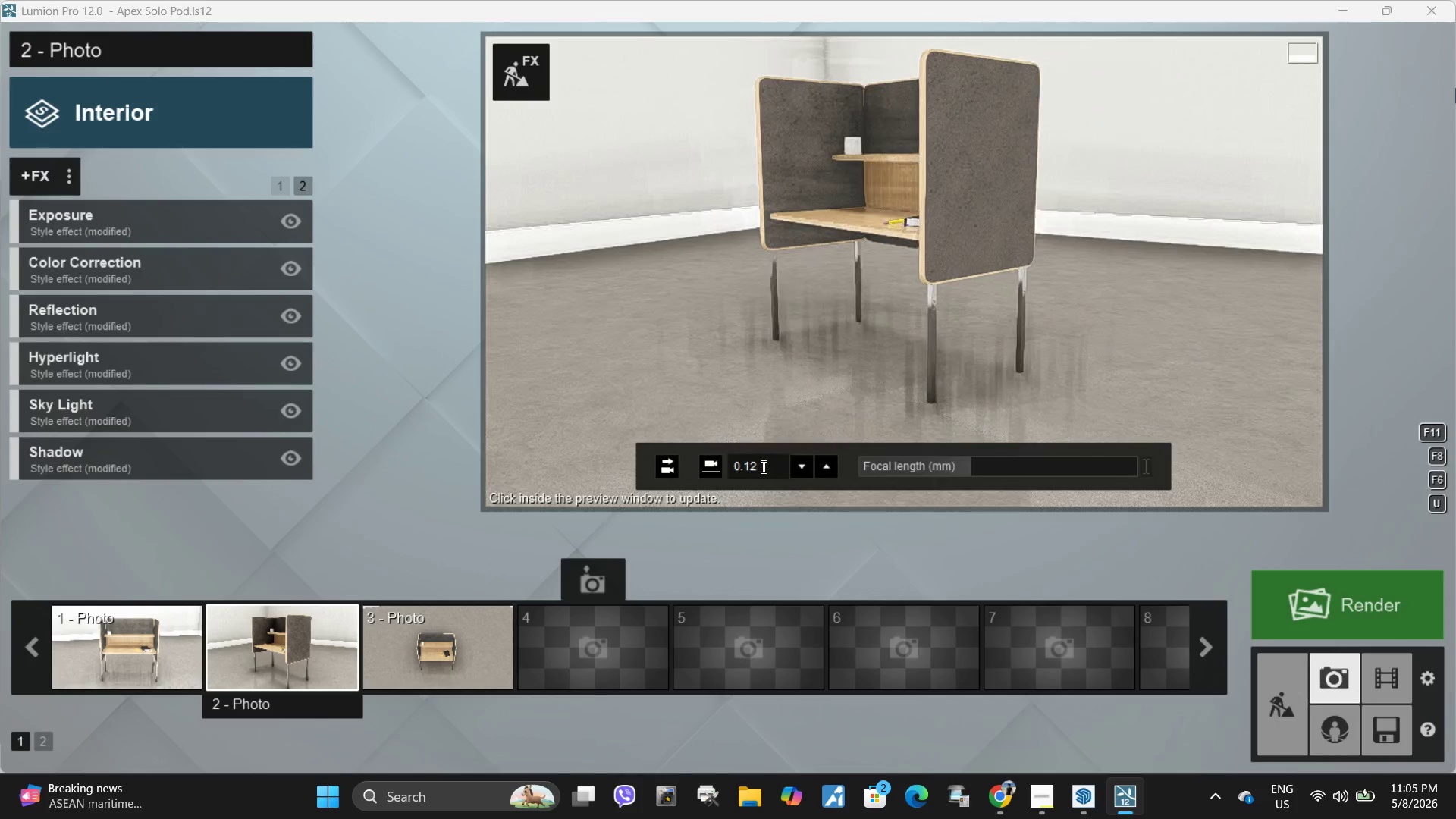 
type(qeee)
 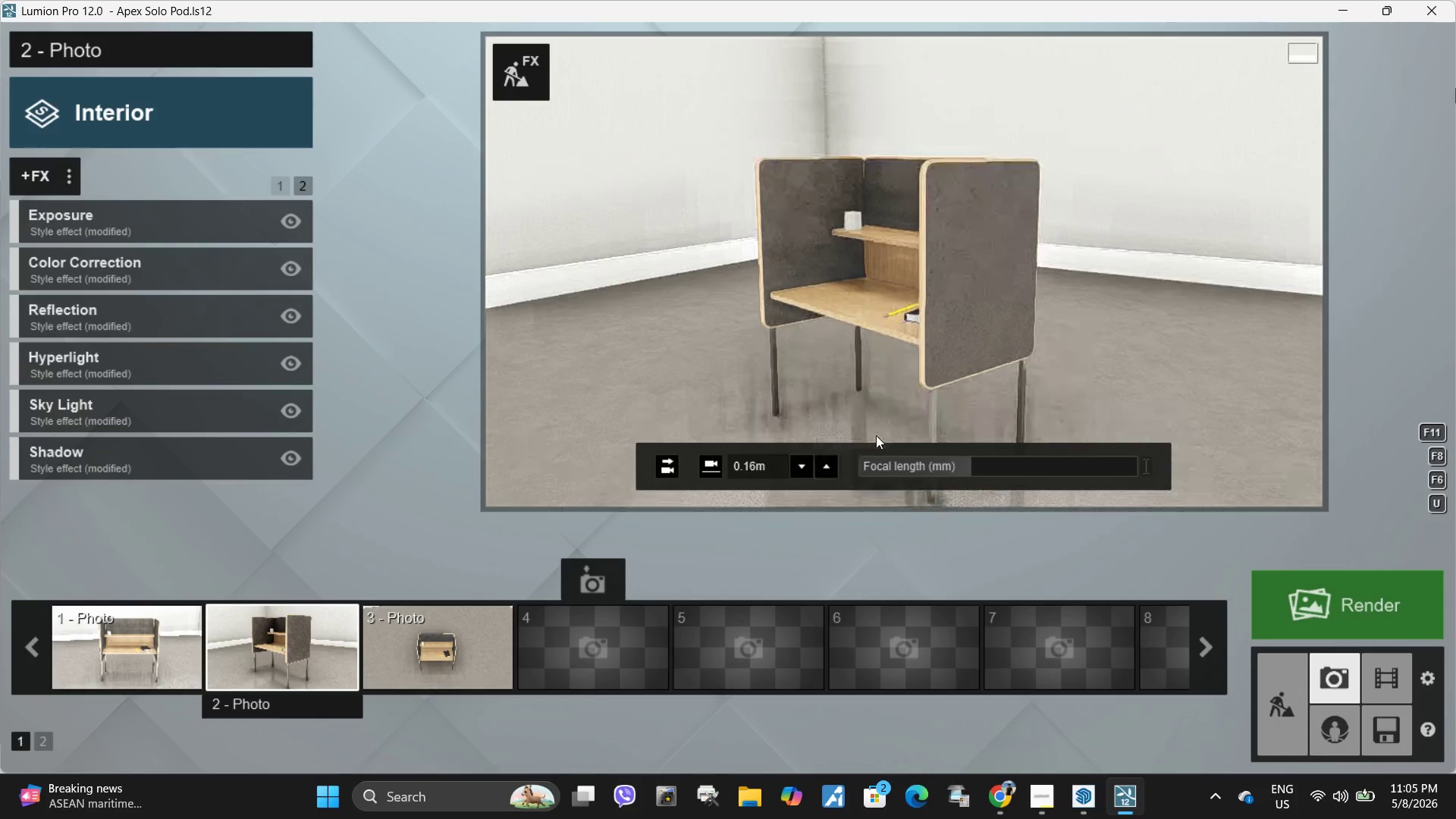 
key(E)
 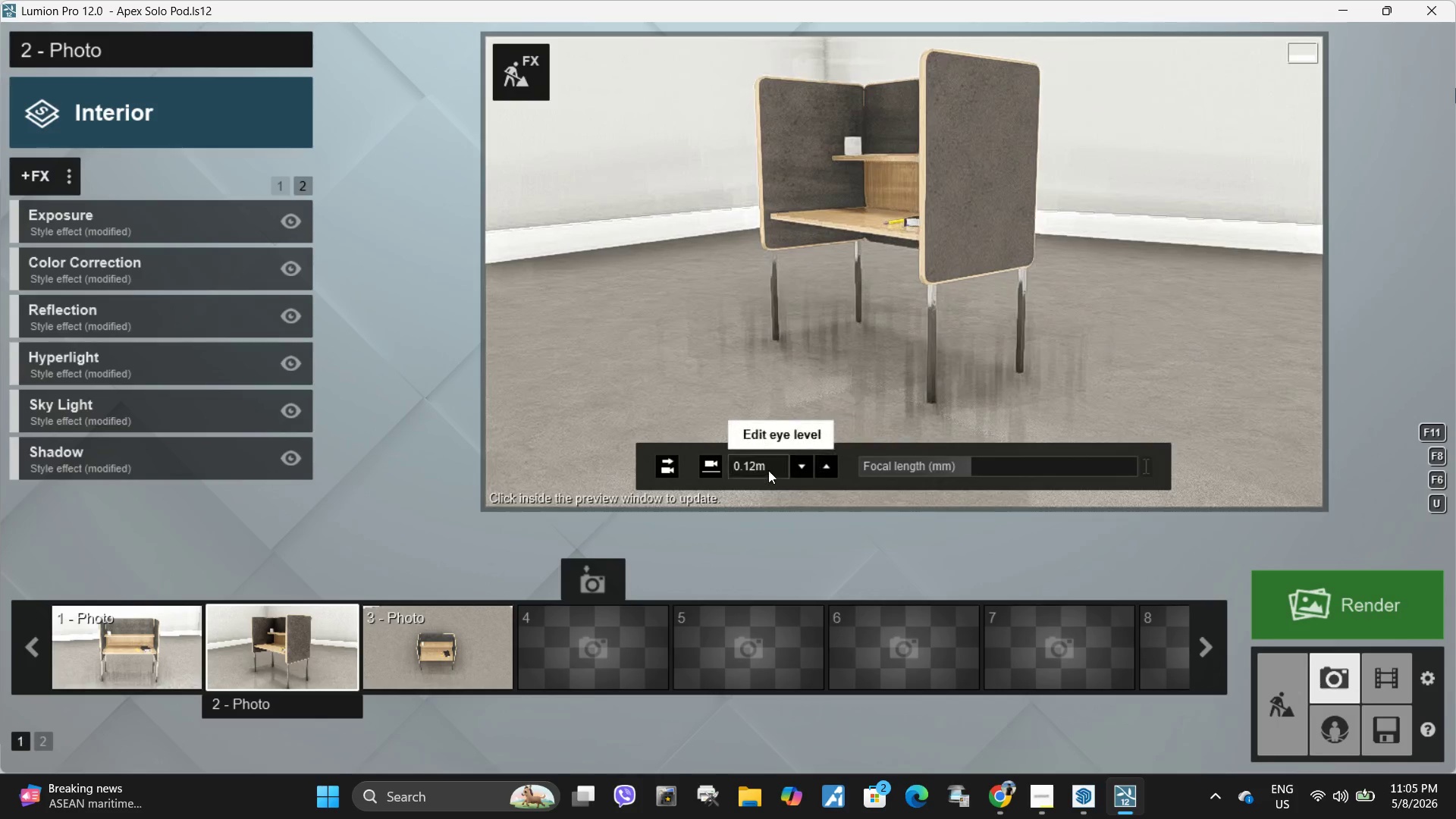 
left_click([754, 465])
 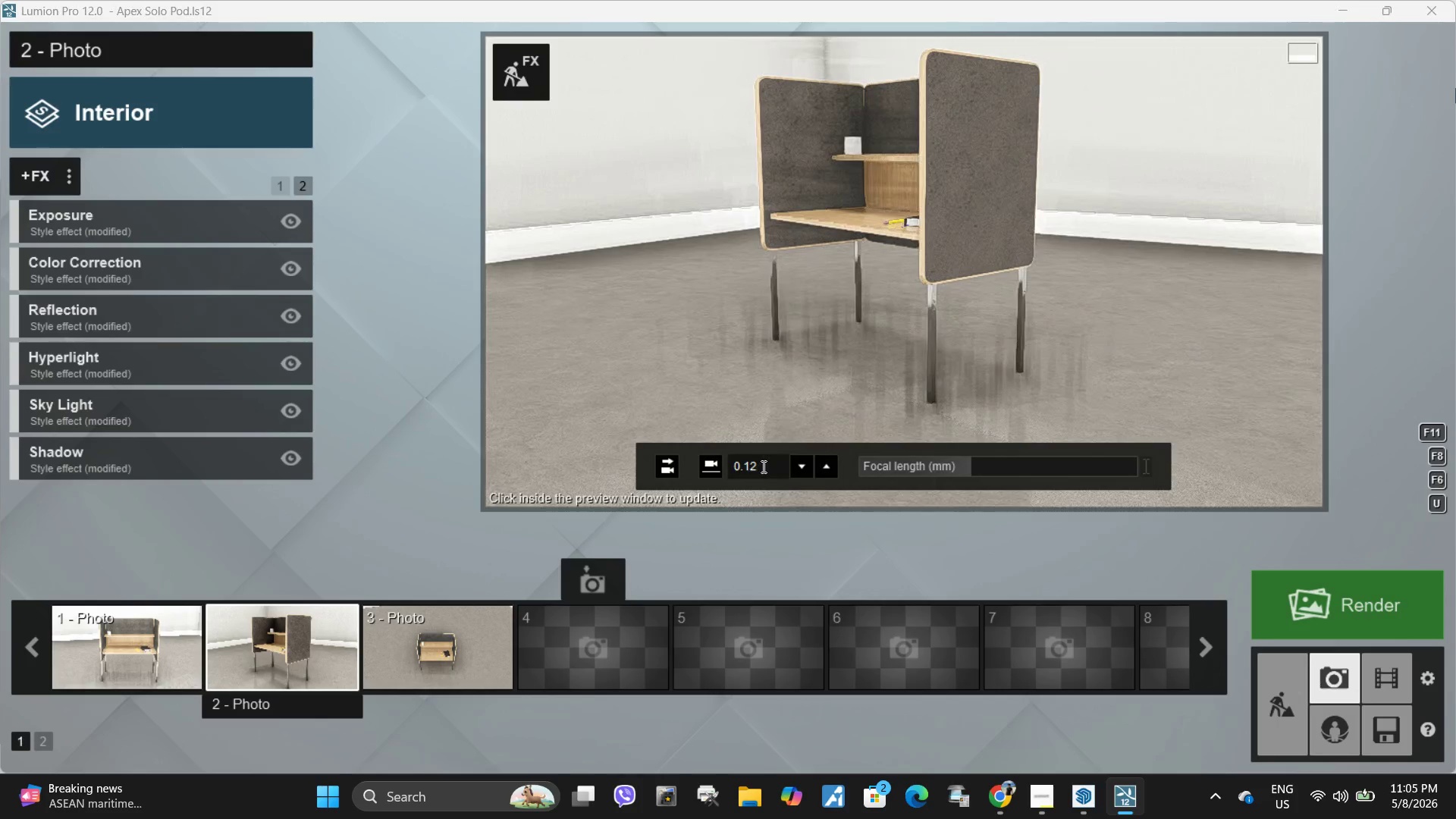 
left_click([762, 466])
 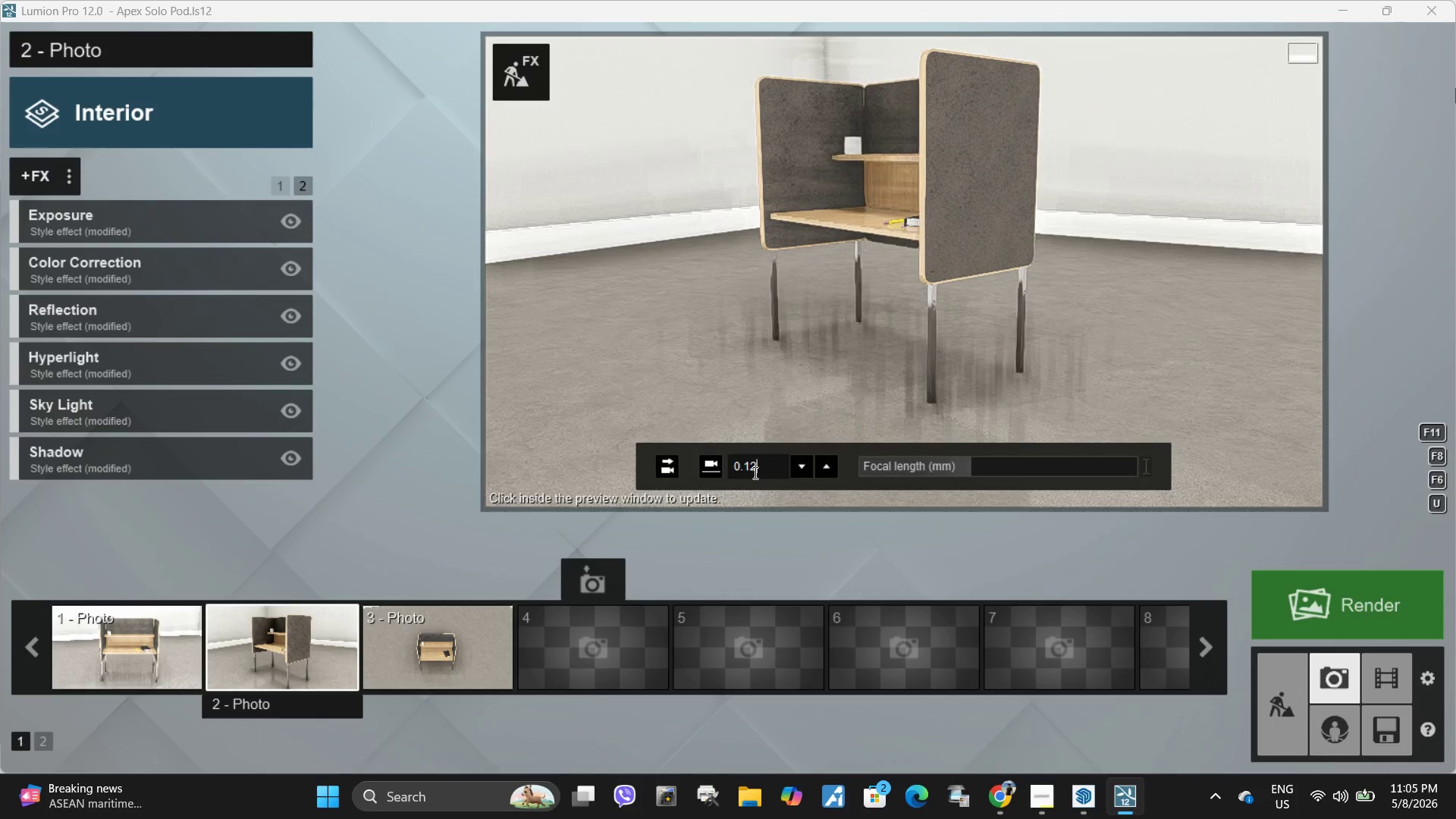 
key(Backspace)
 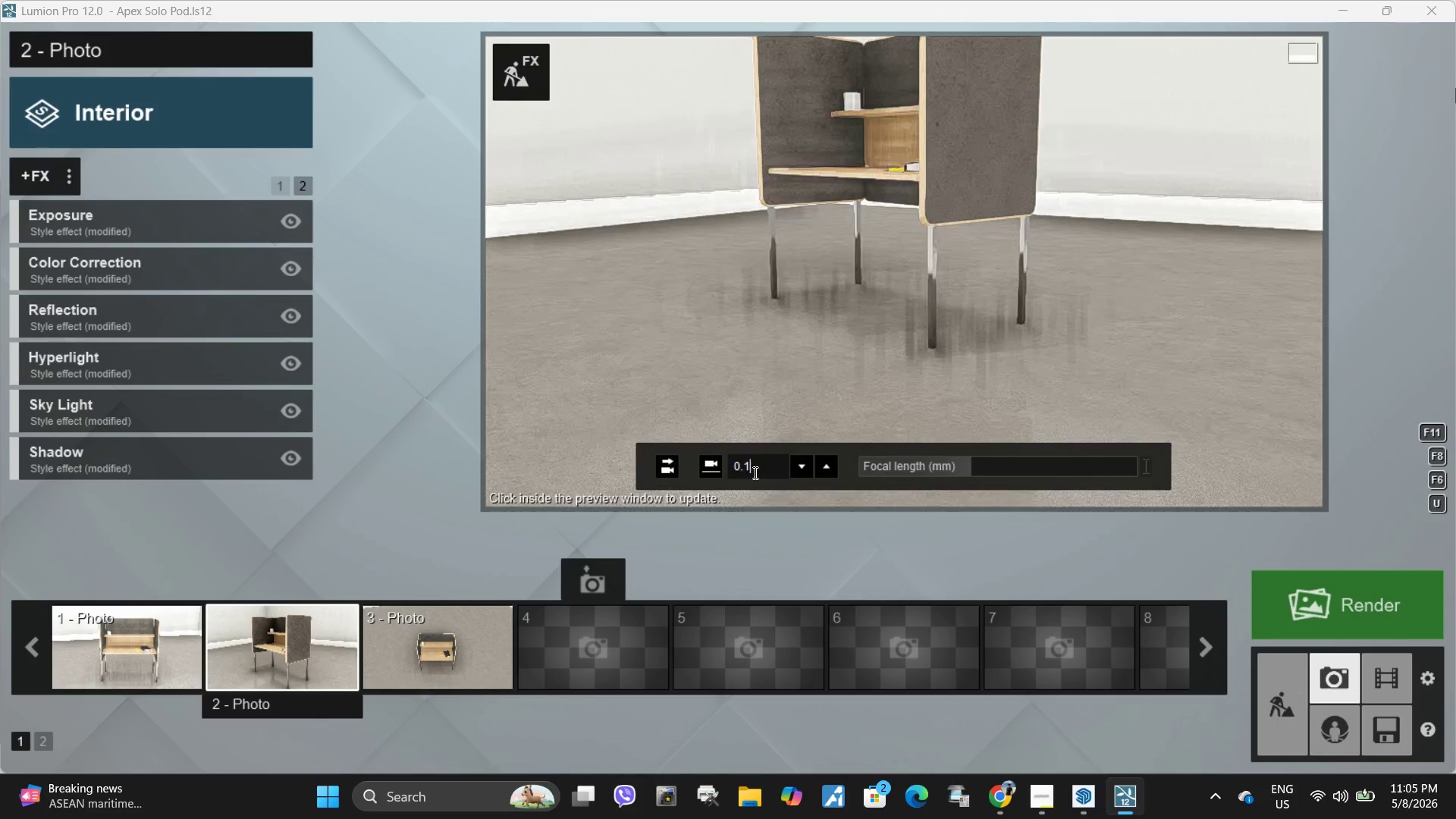 
key(Numpad4)
 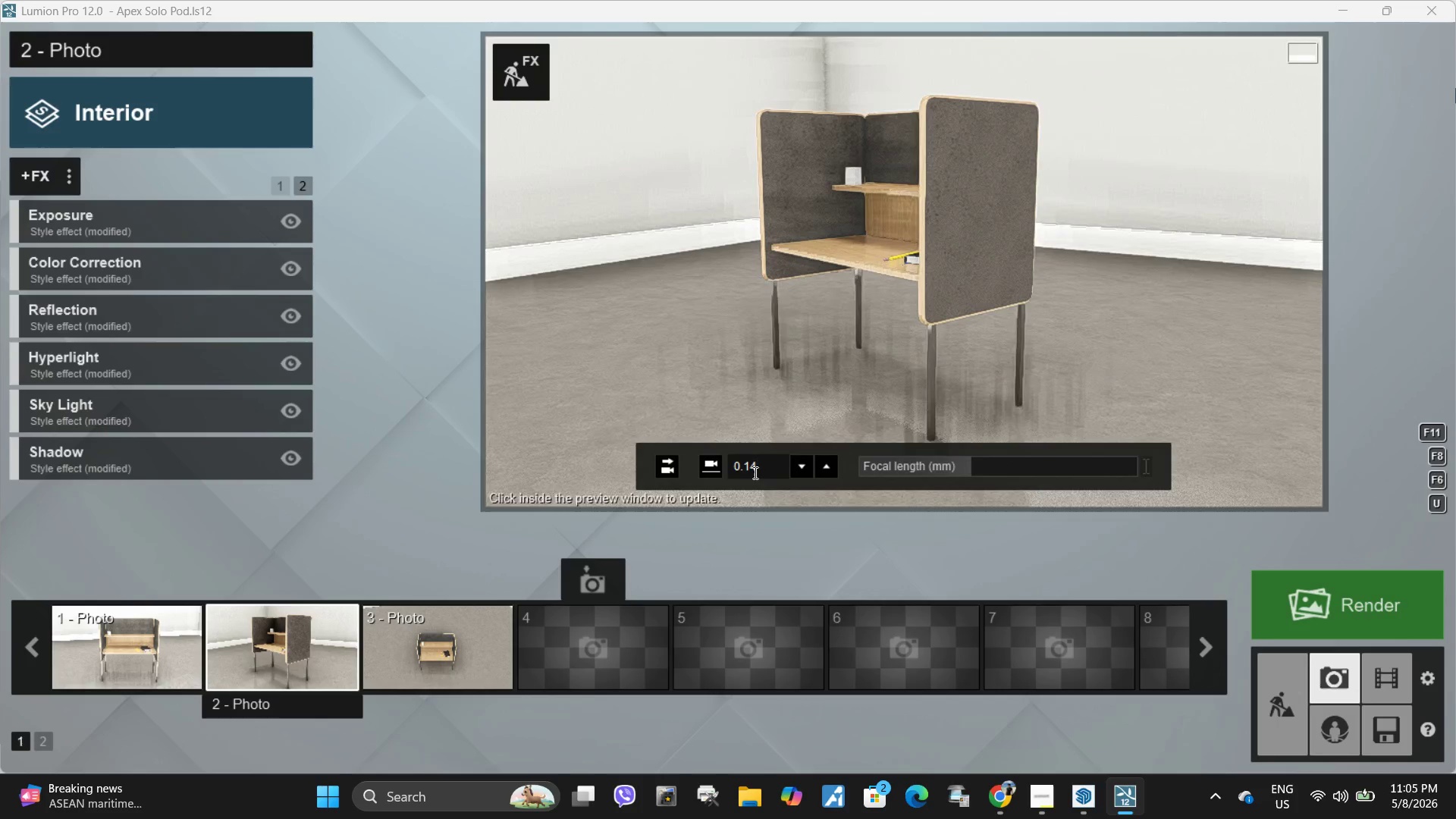 
key(NumpadEnter)
 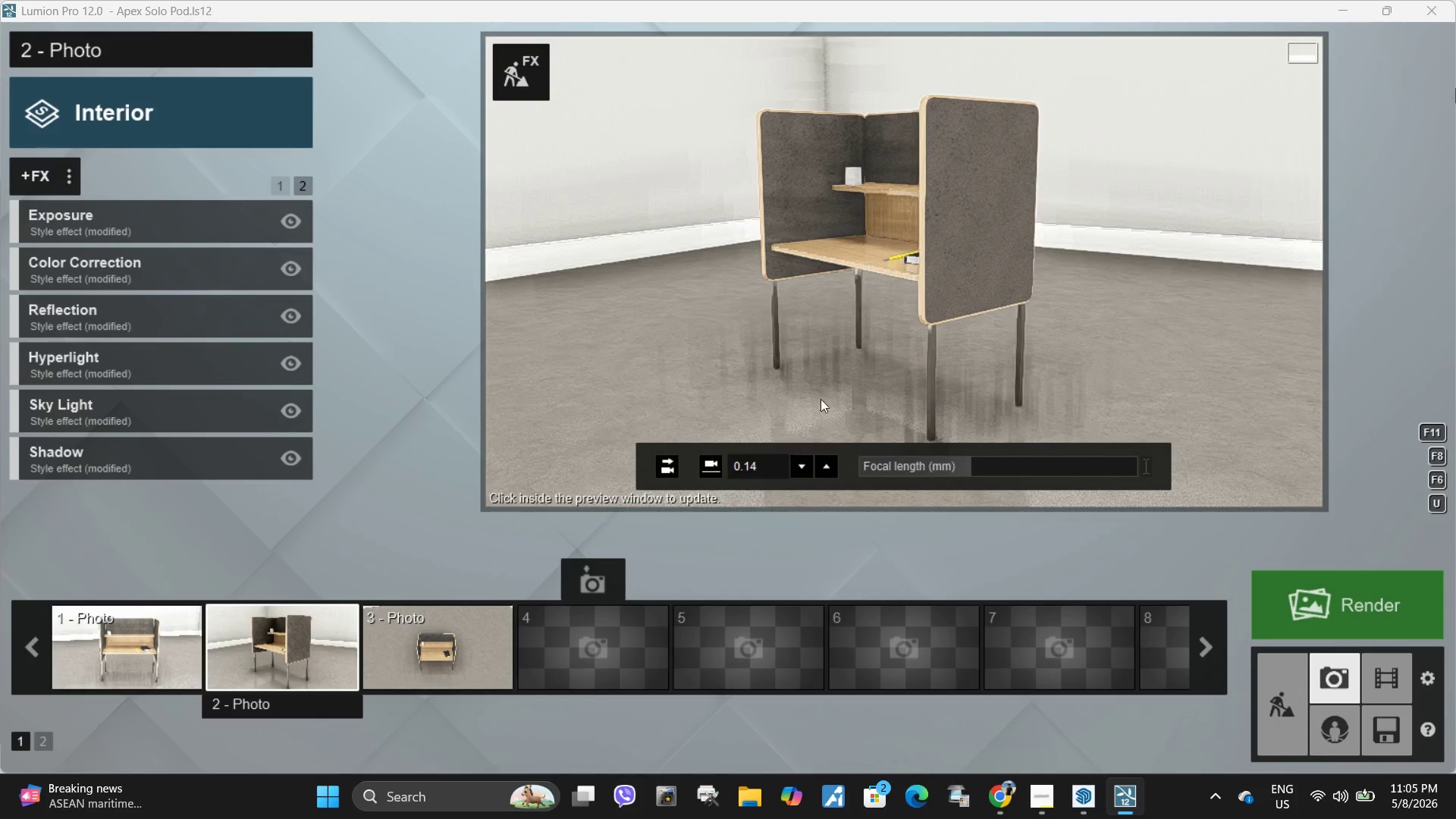 
left_click([954, 320])
 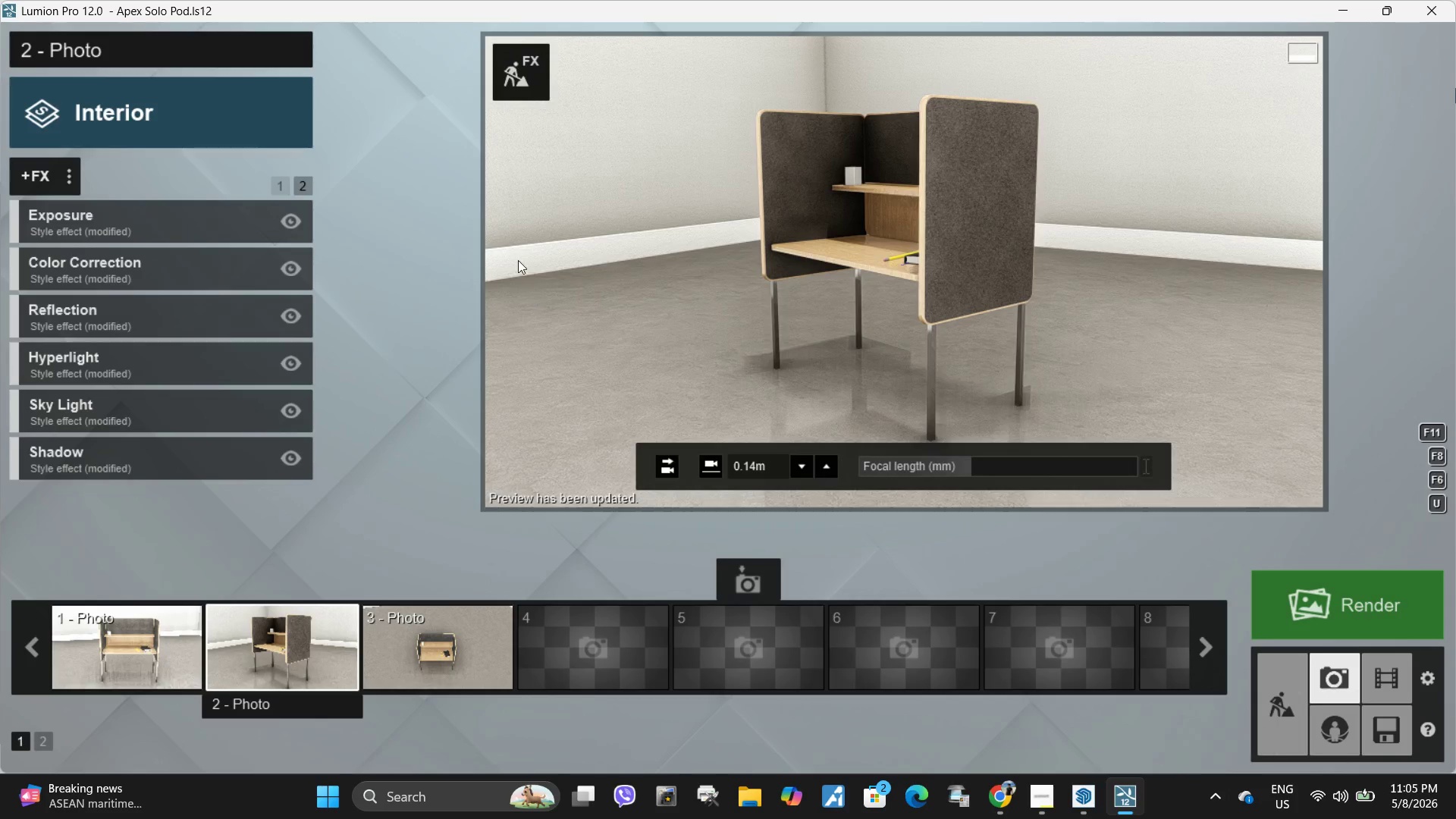 
left_click([265, 587])
 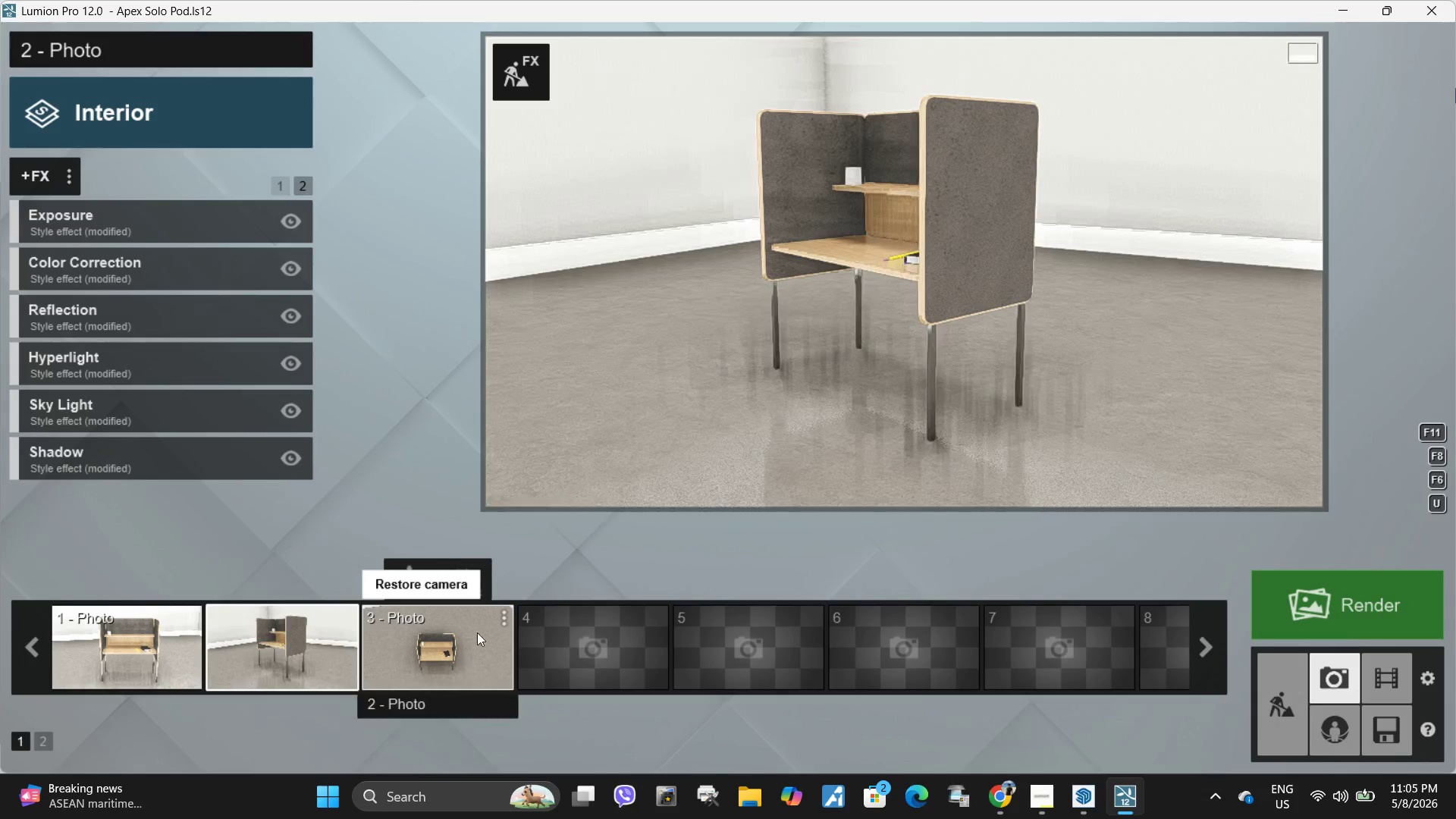 
double_click([838, 247])
 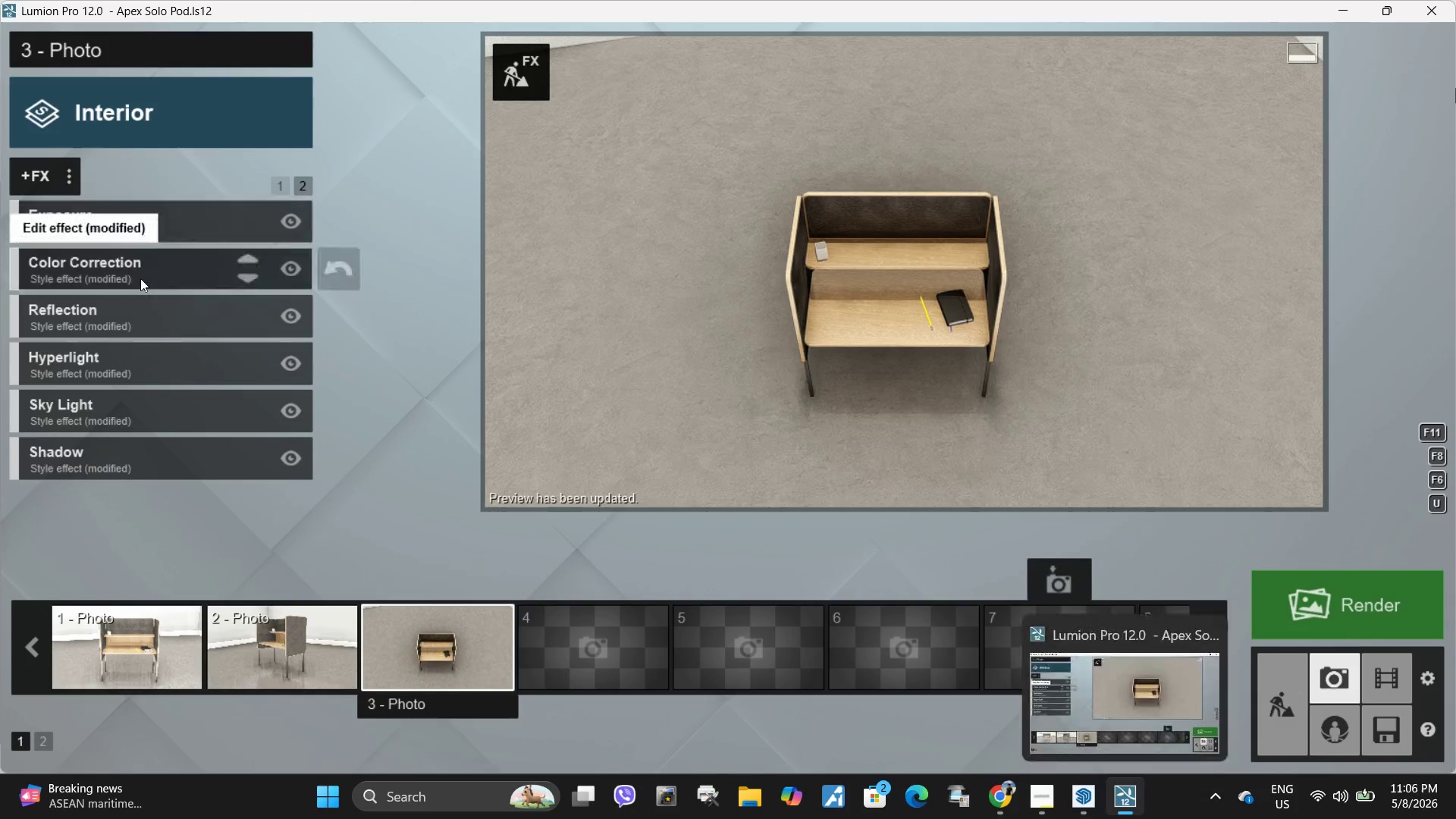 
left_click([126, 322])
 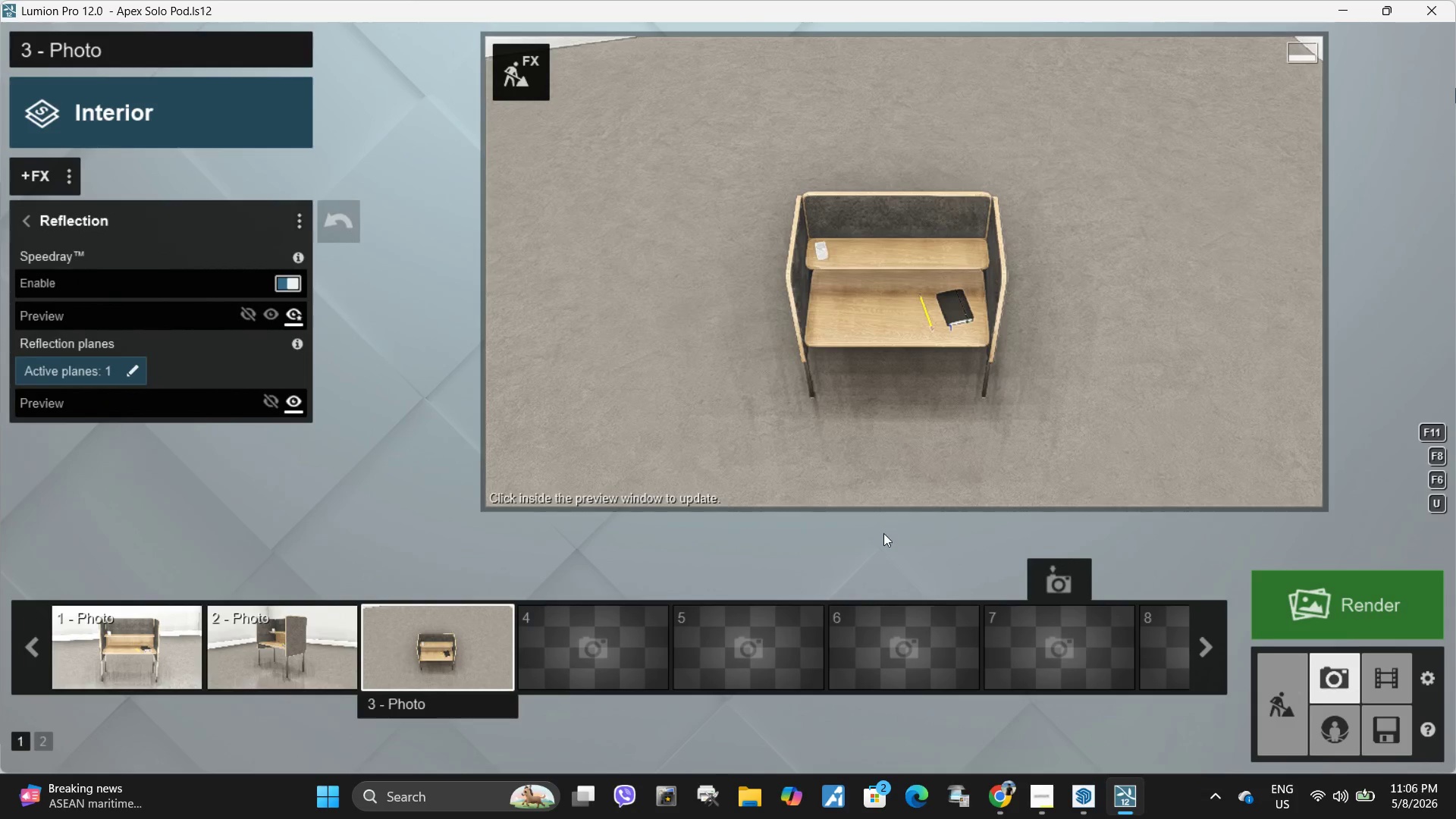 
left_click_drag(start_coordinate=[976, 461], to_coordinate=[996, 460])
 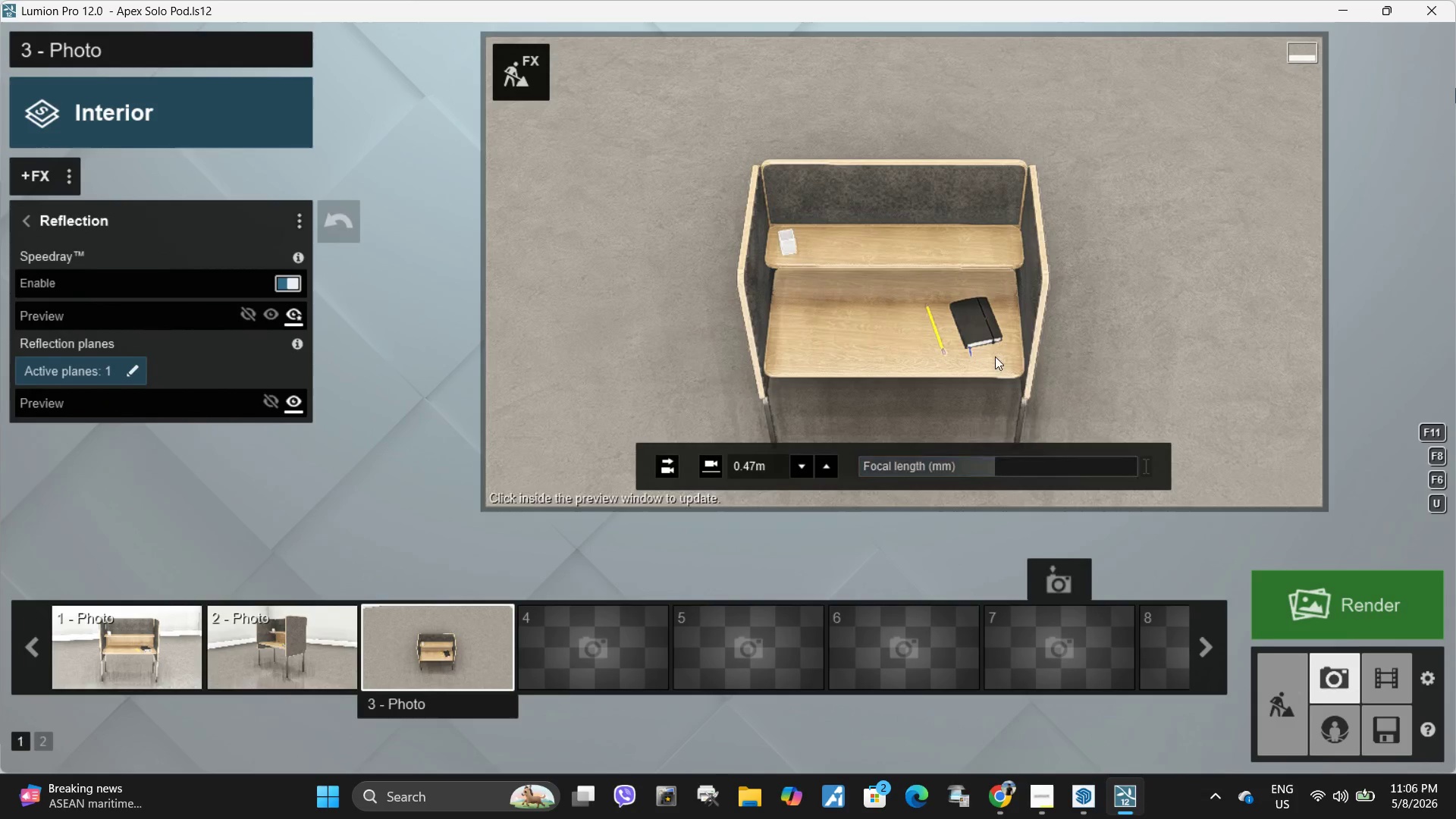 
hold_key(key=Space, duration=0.94)
 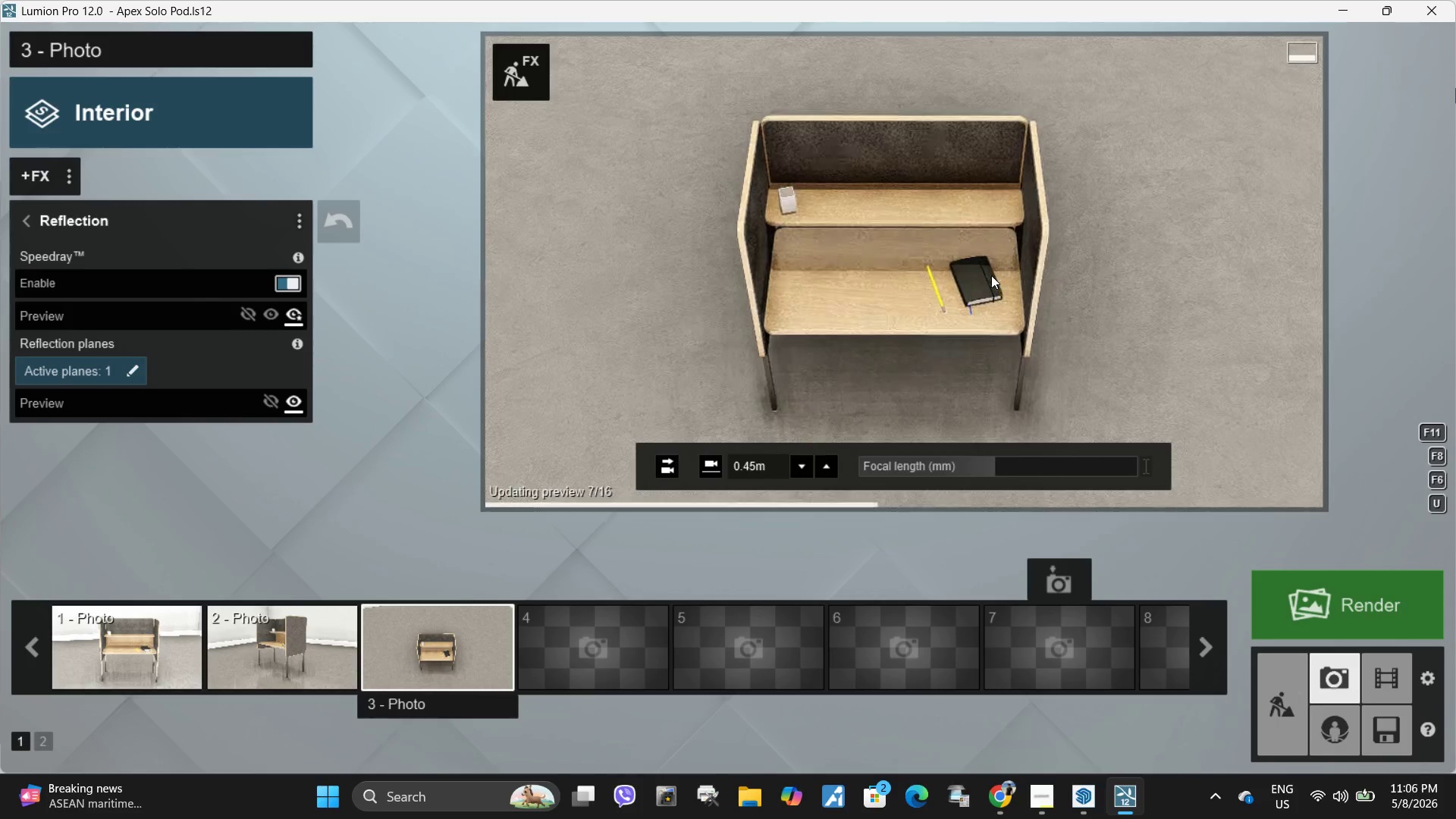 
key(E)
 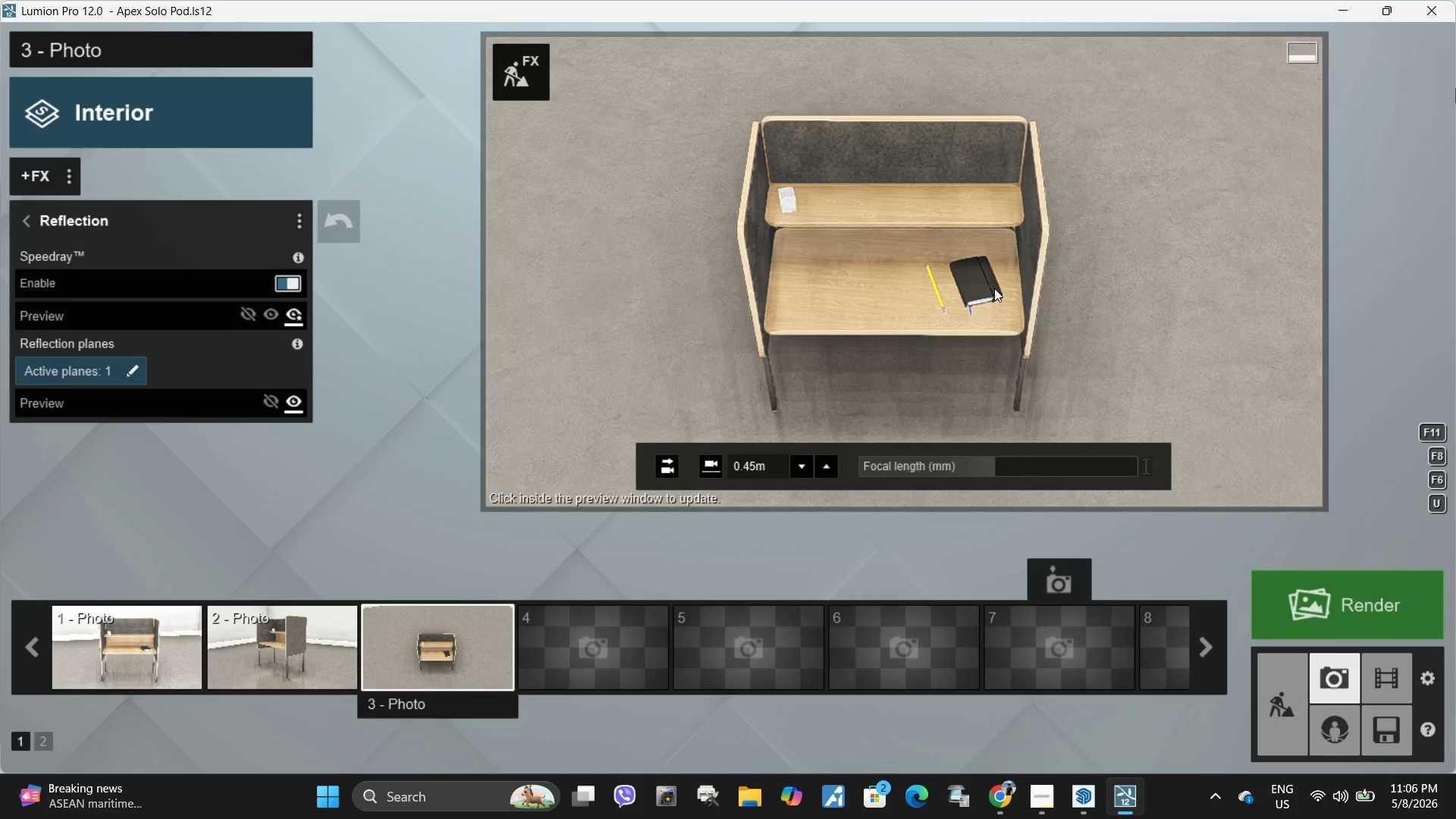 
left_click([993, 284])
 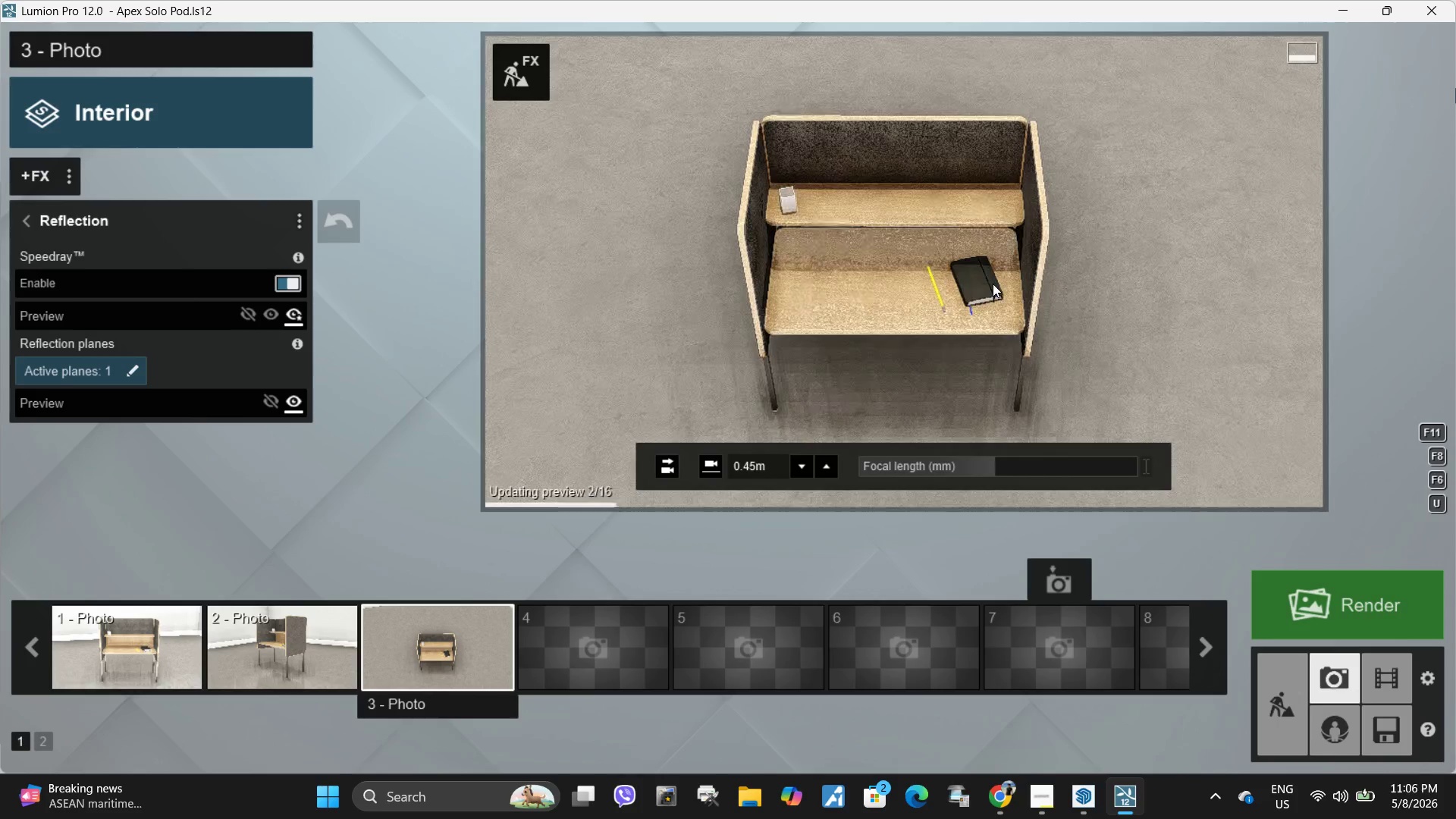 
double_click([993, 284])
 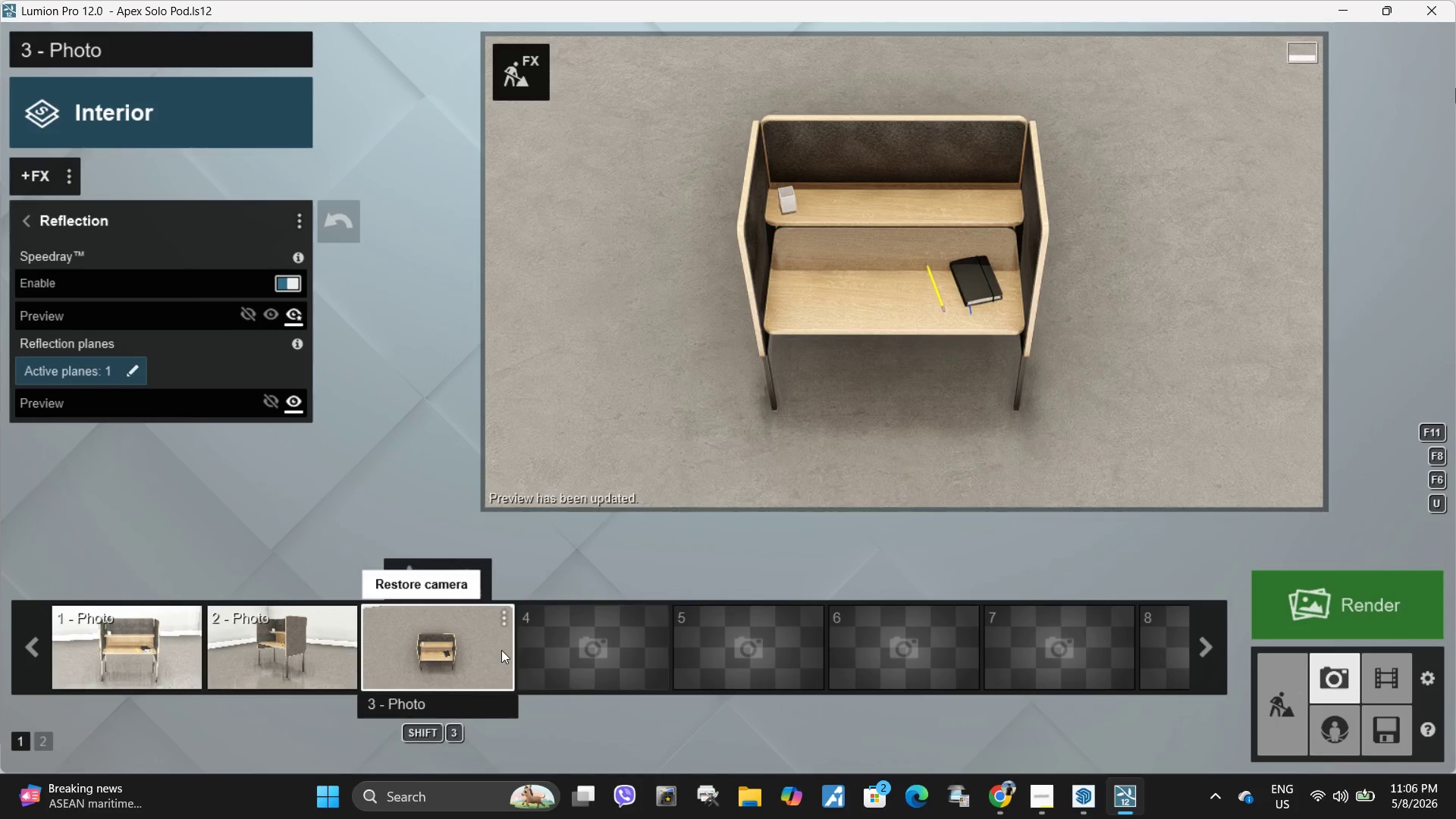 
left_click([413, 582])
 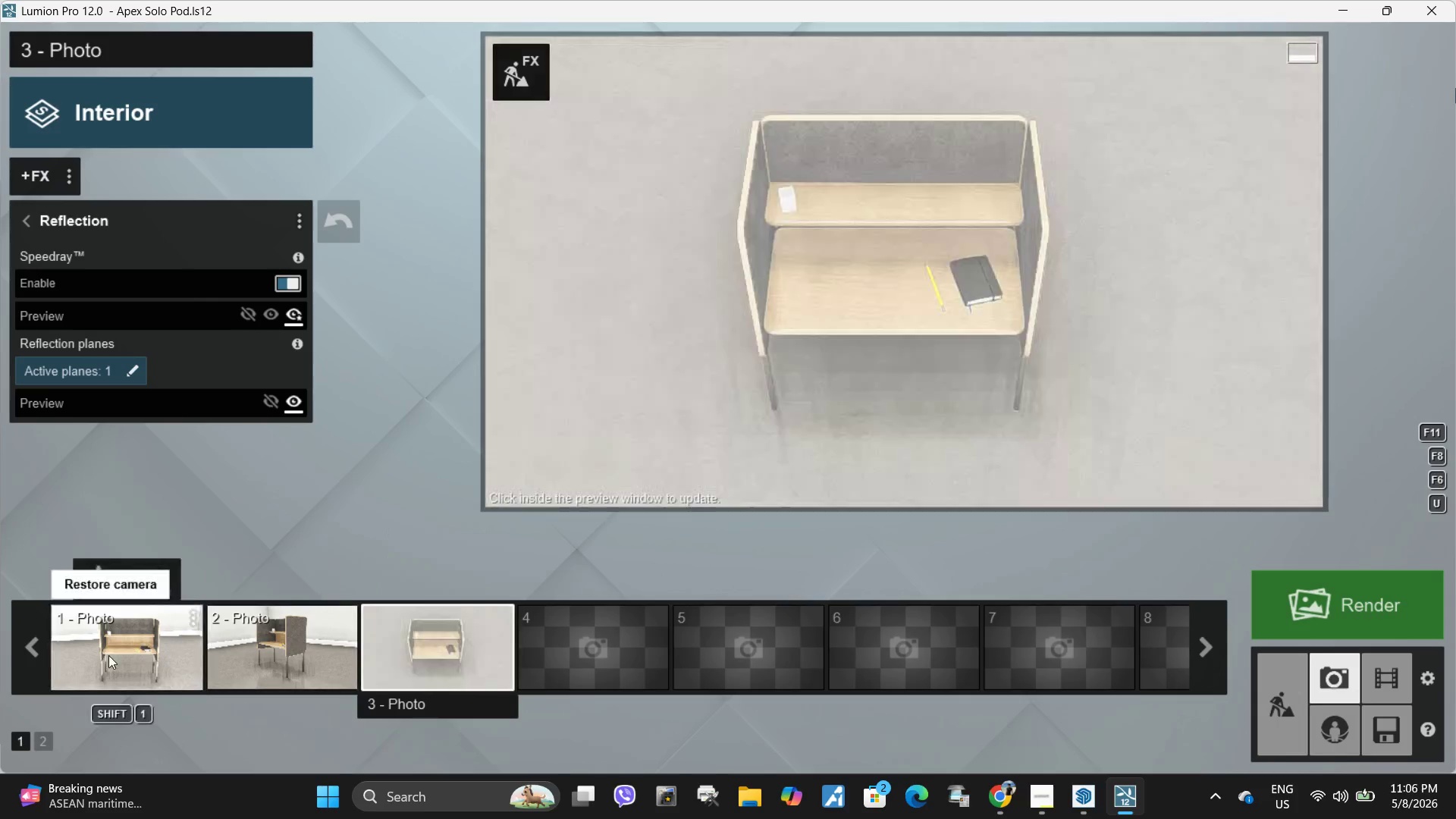 
left_click([108, 655])
 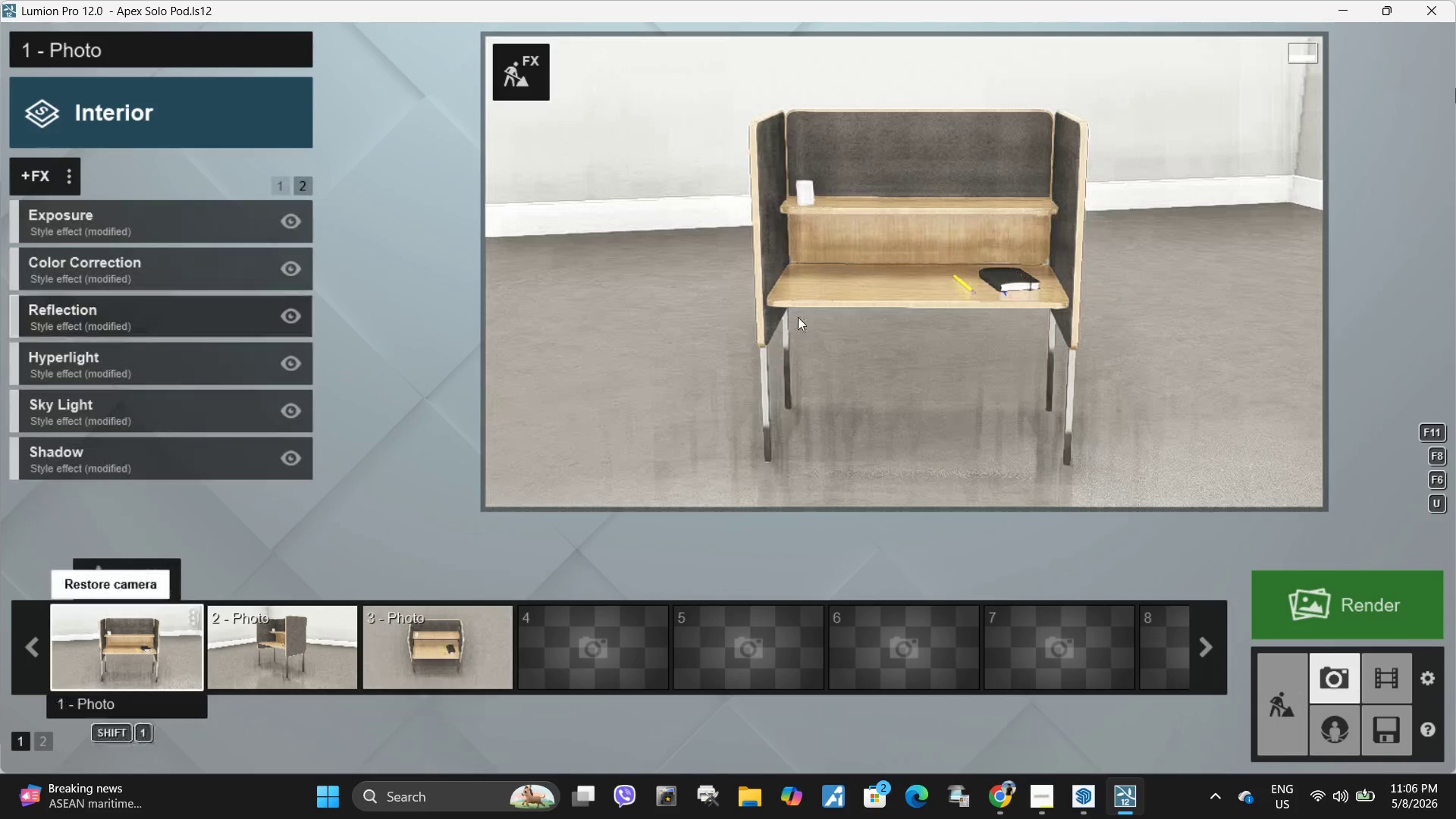 
left_click_drag(start_coordinate=[798, 317], to_coordinate=[805, 315])
 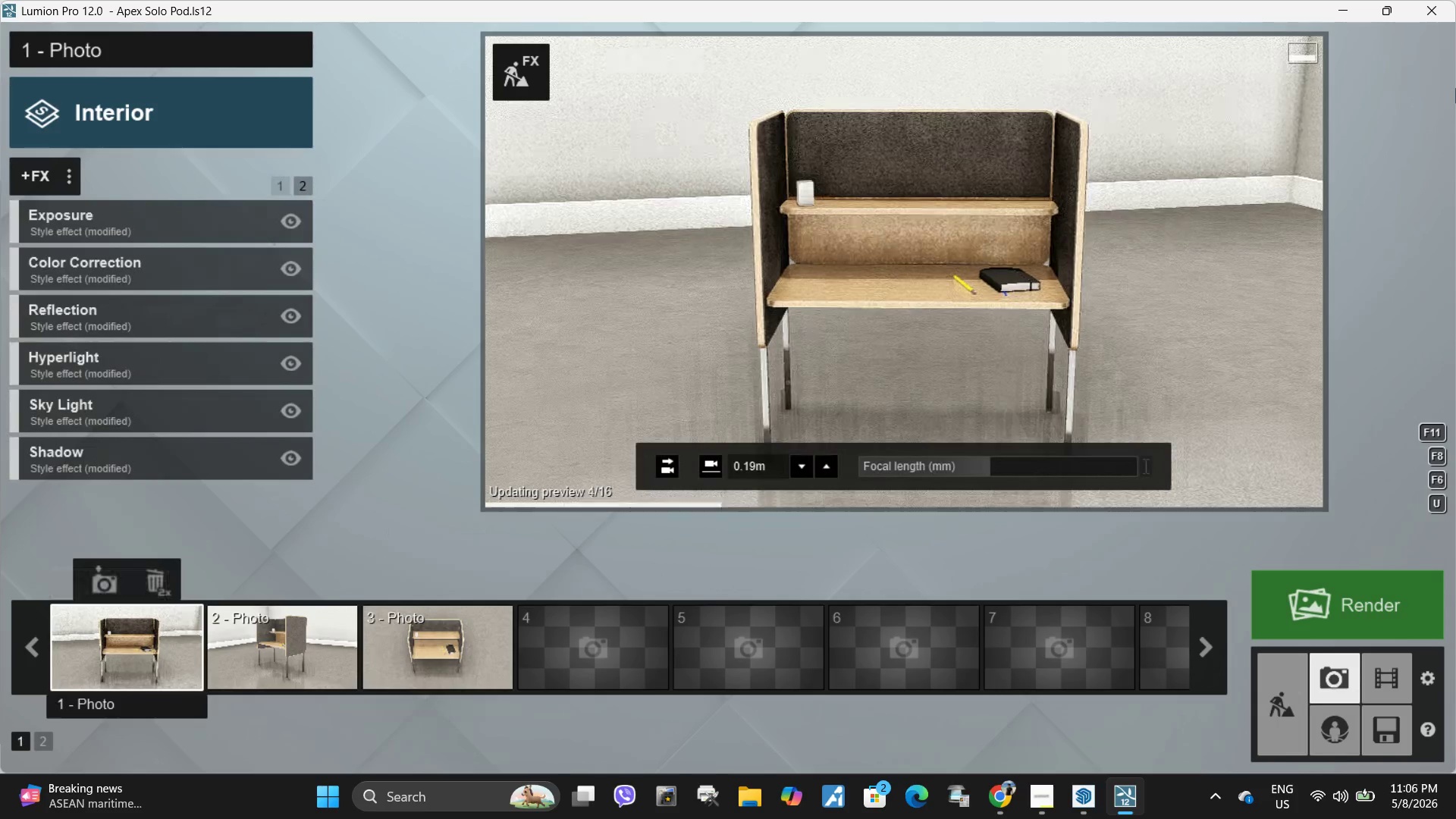 
mouse_move([1407, 811])
 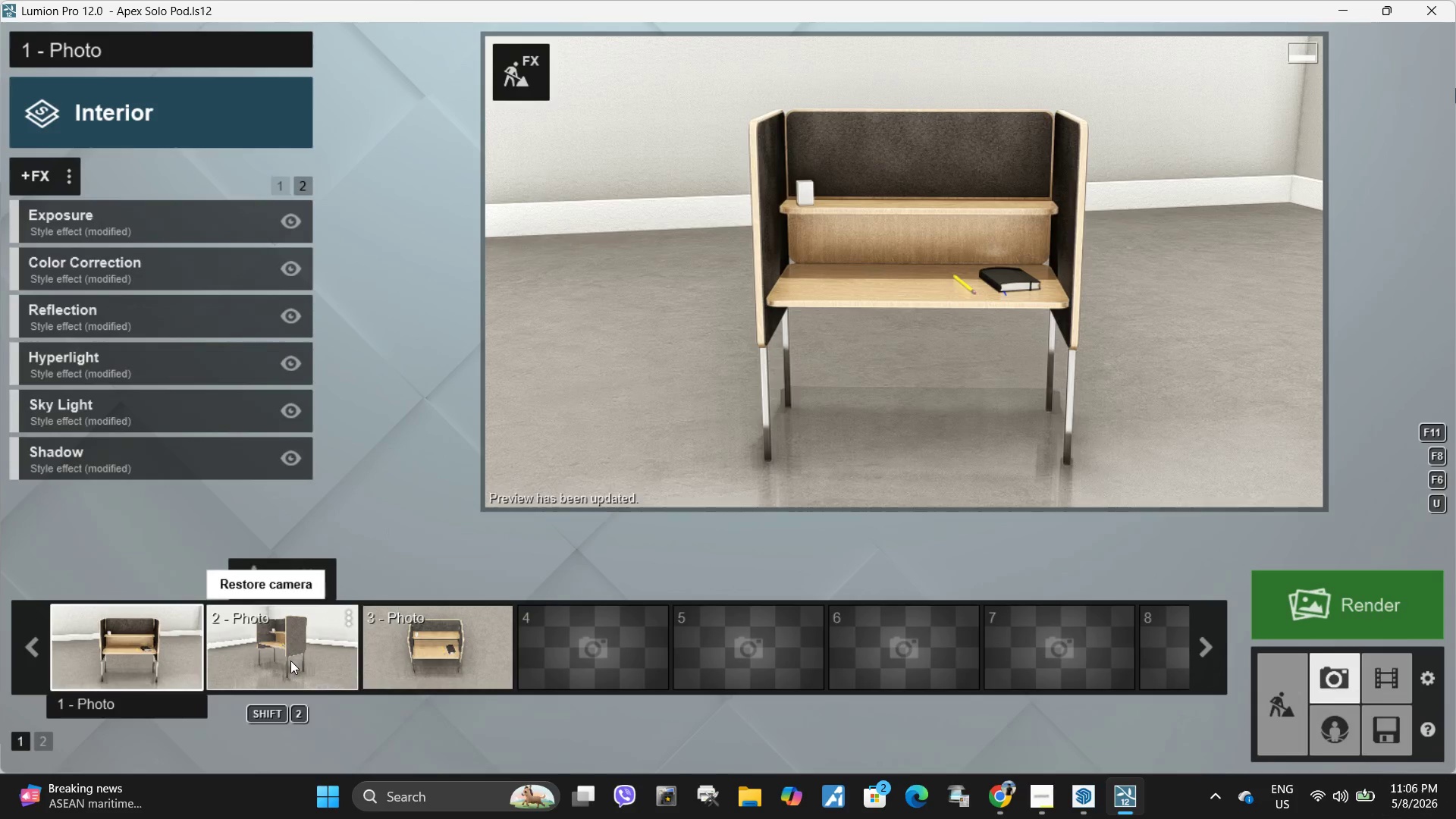 
double_click([805, 344])
 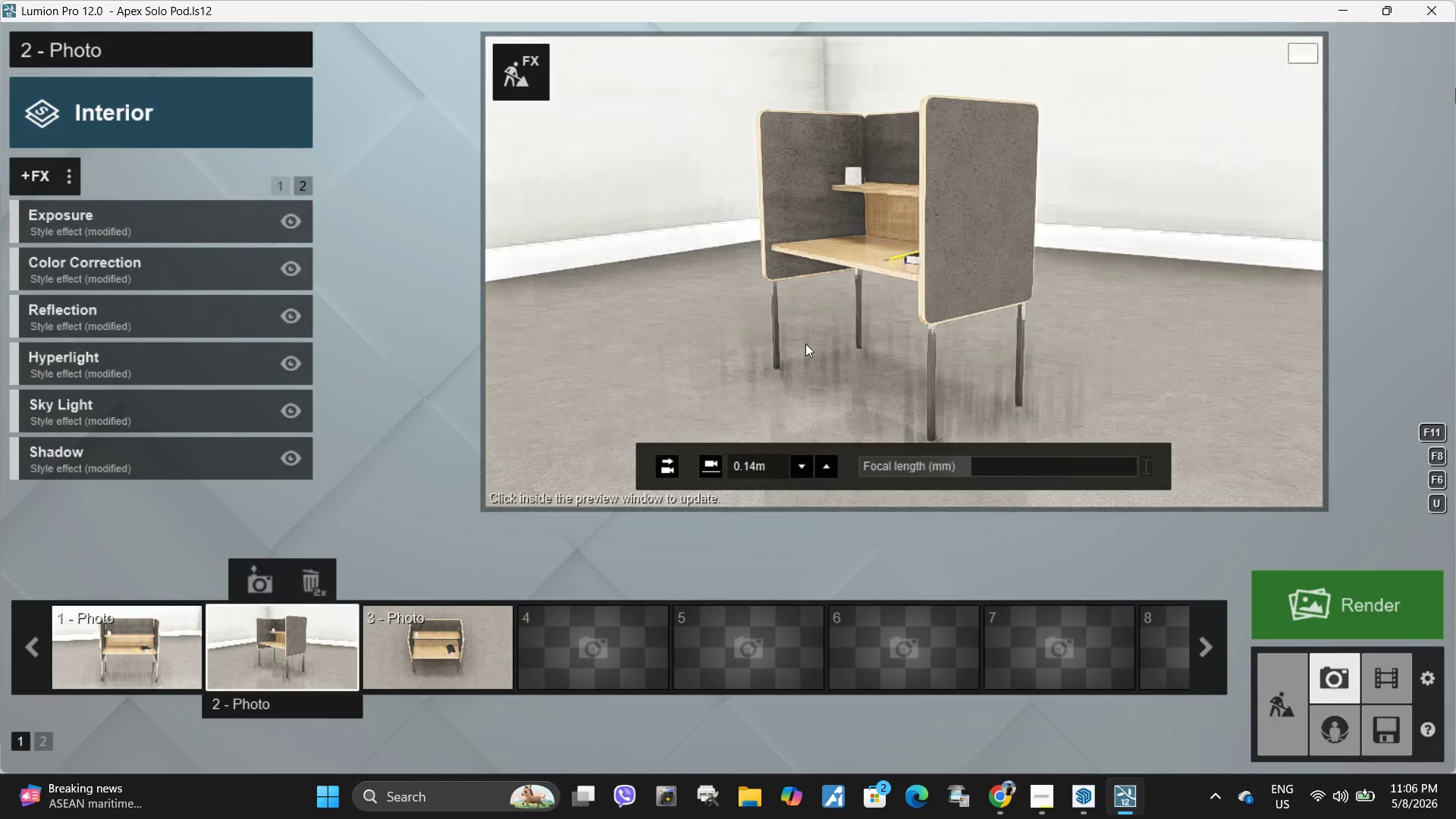 
triple_click([805, 344])
 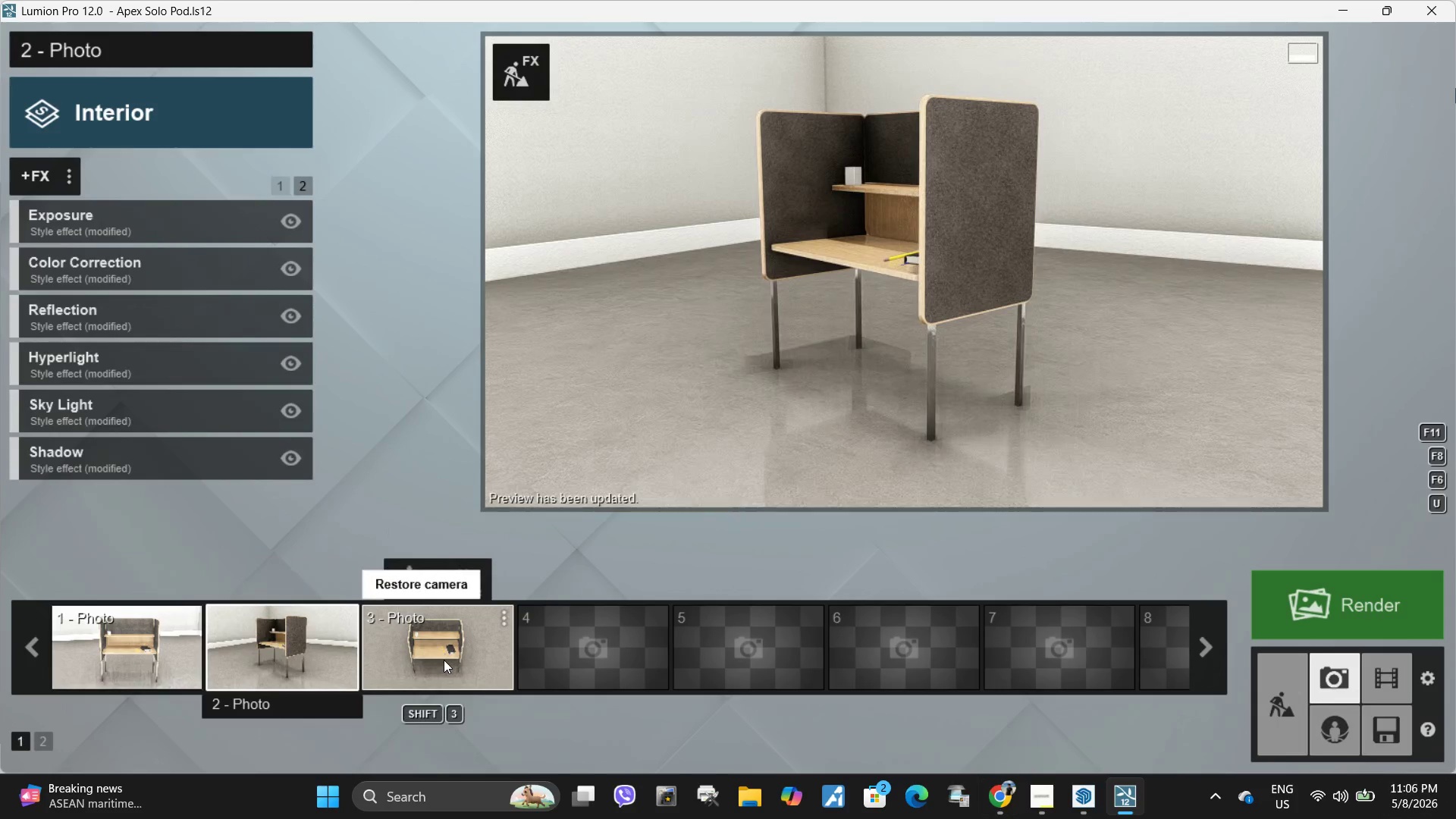 
left_click([444, 660])
 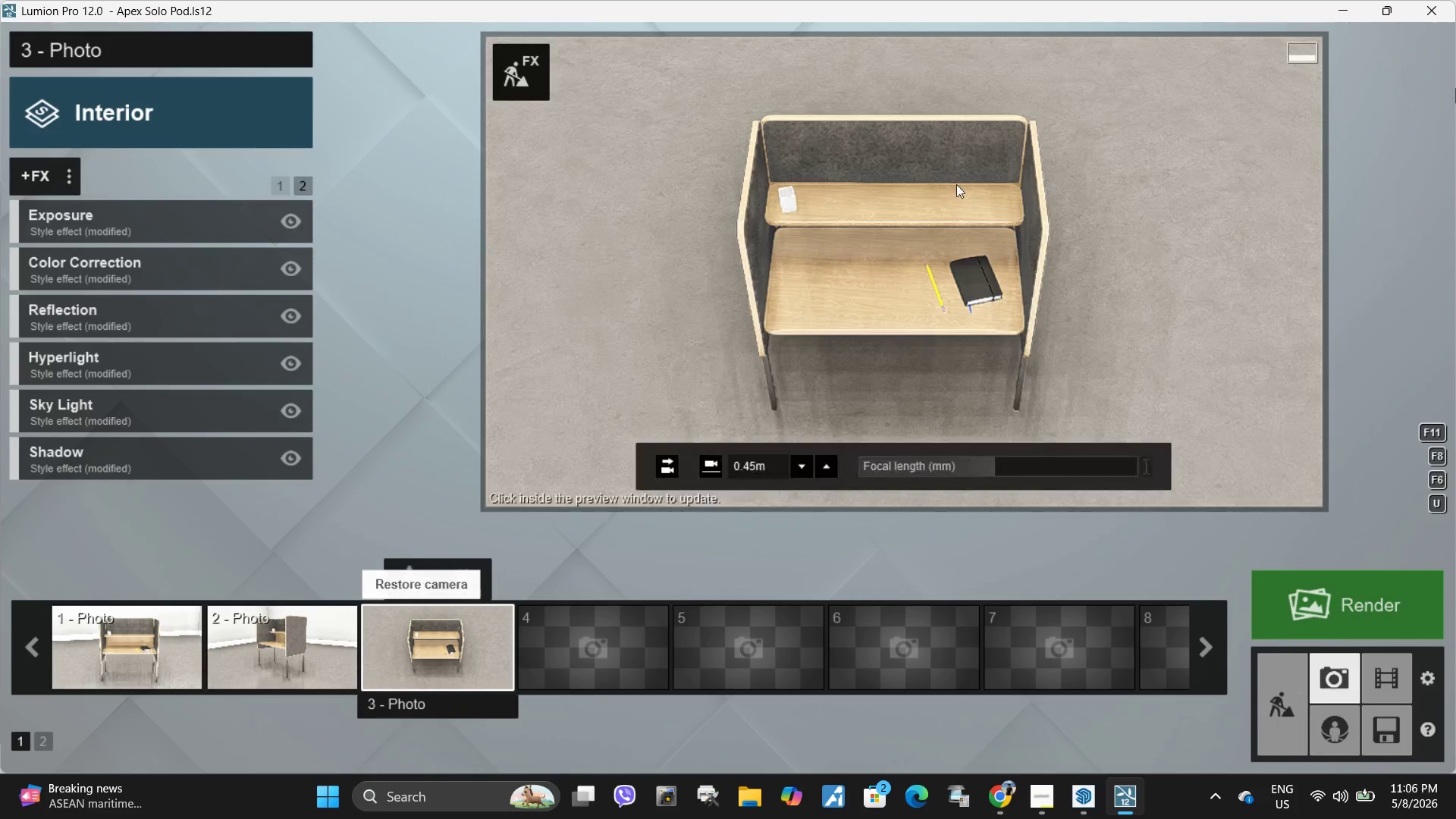 
left_click([956, 184])
 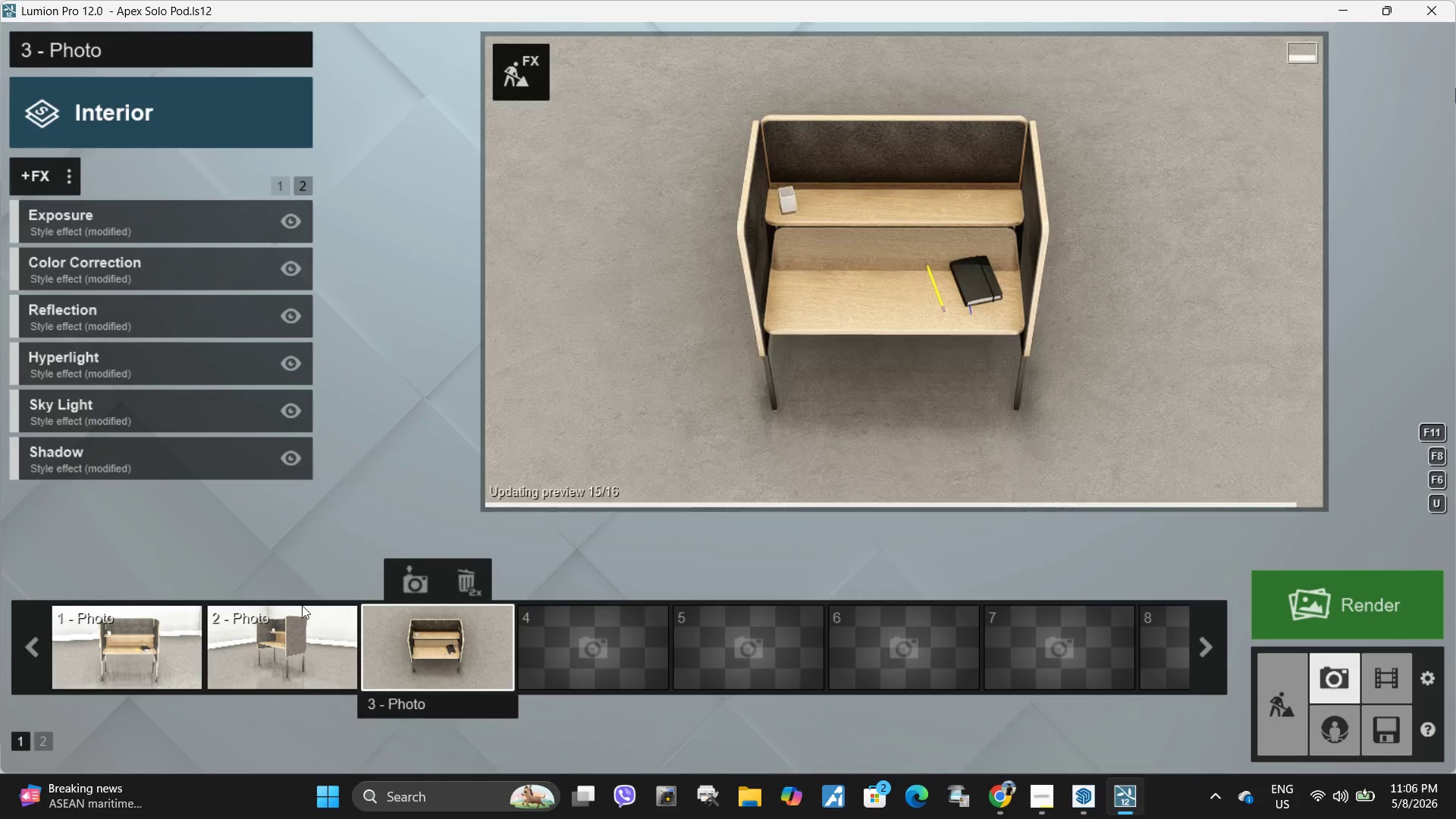 
left_click([173, 644])
 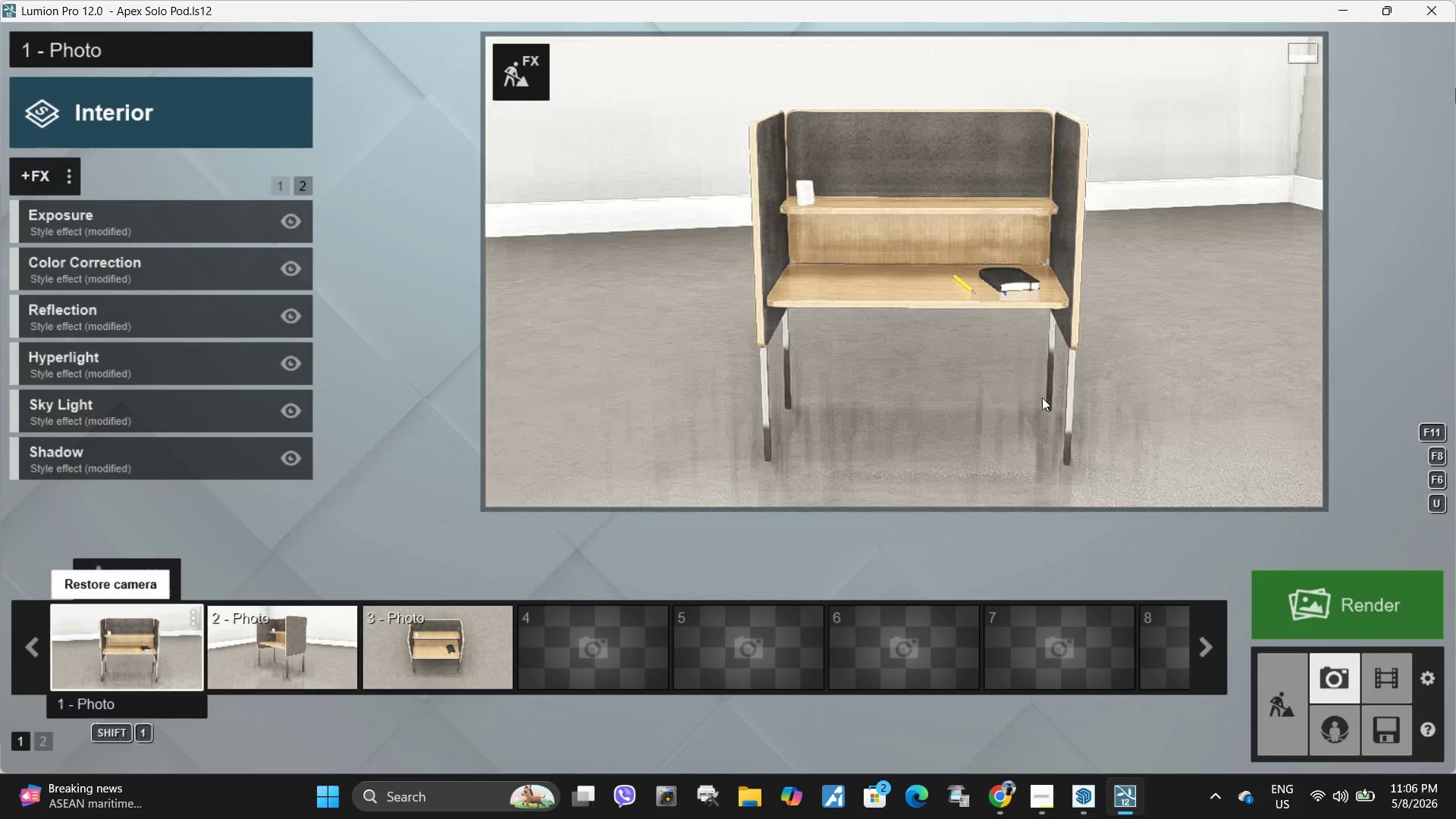 
left_click([1043, 397])
 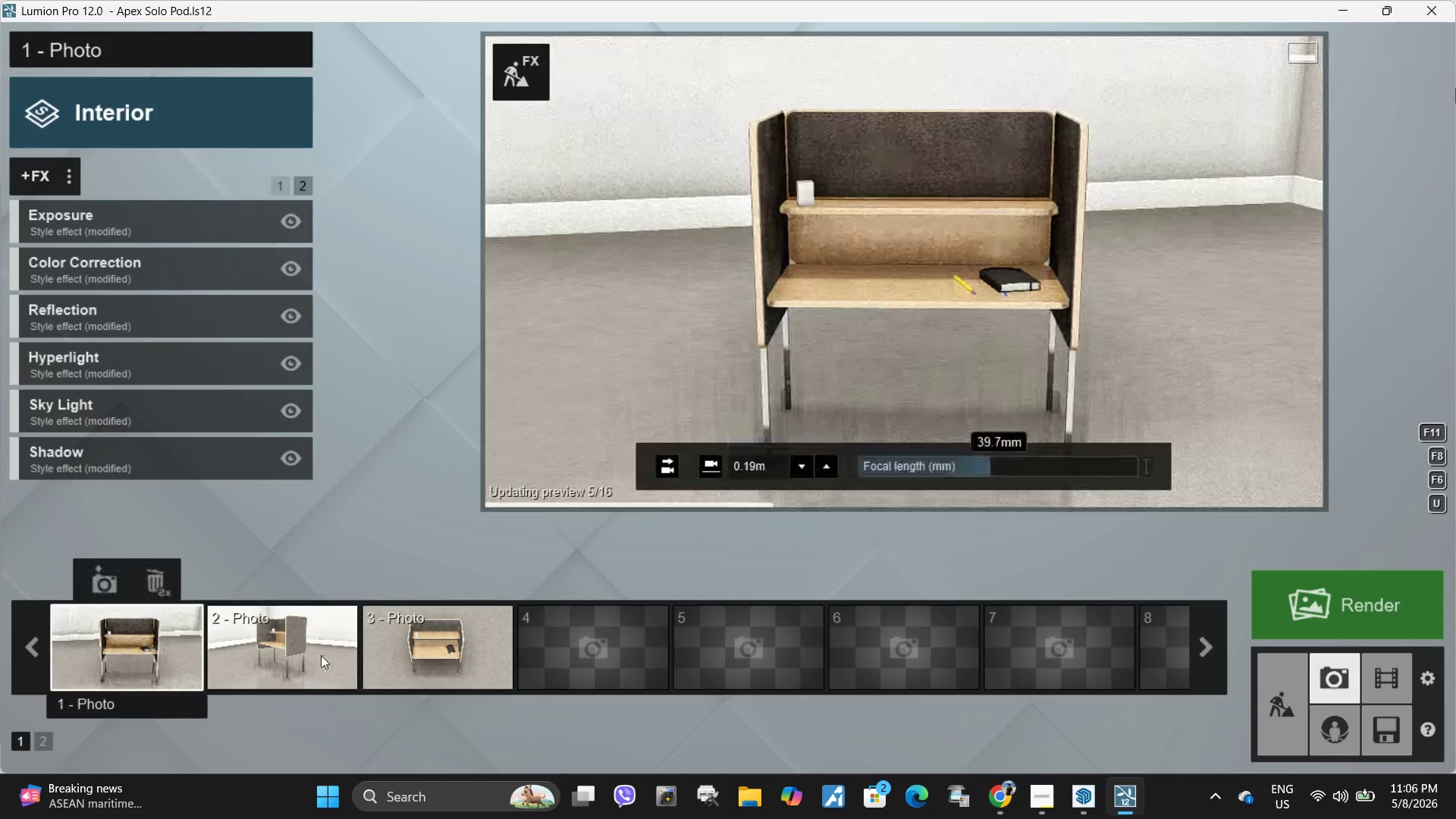 
left_click([315, 648])
 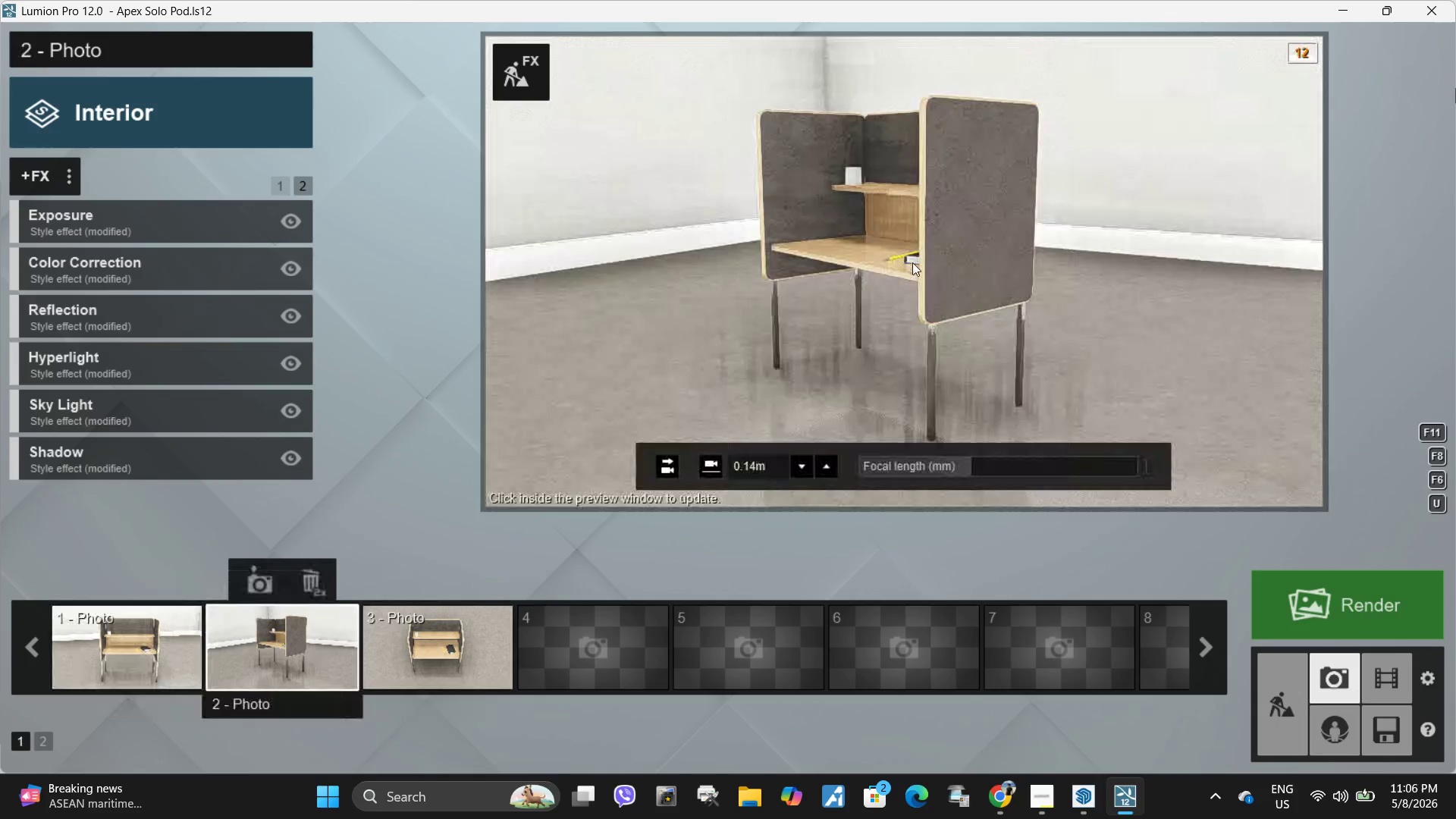 
hold_key(key=Space, duration=1.5)
 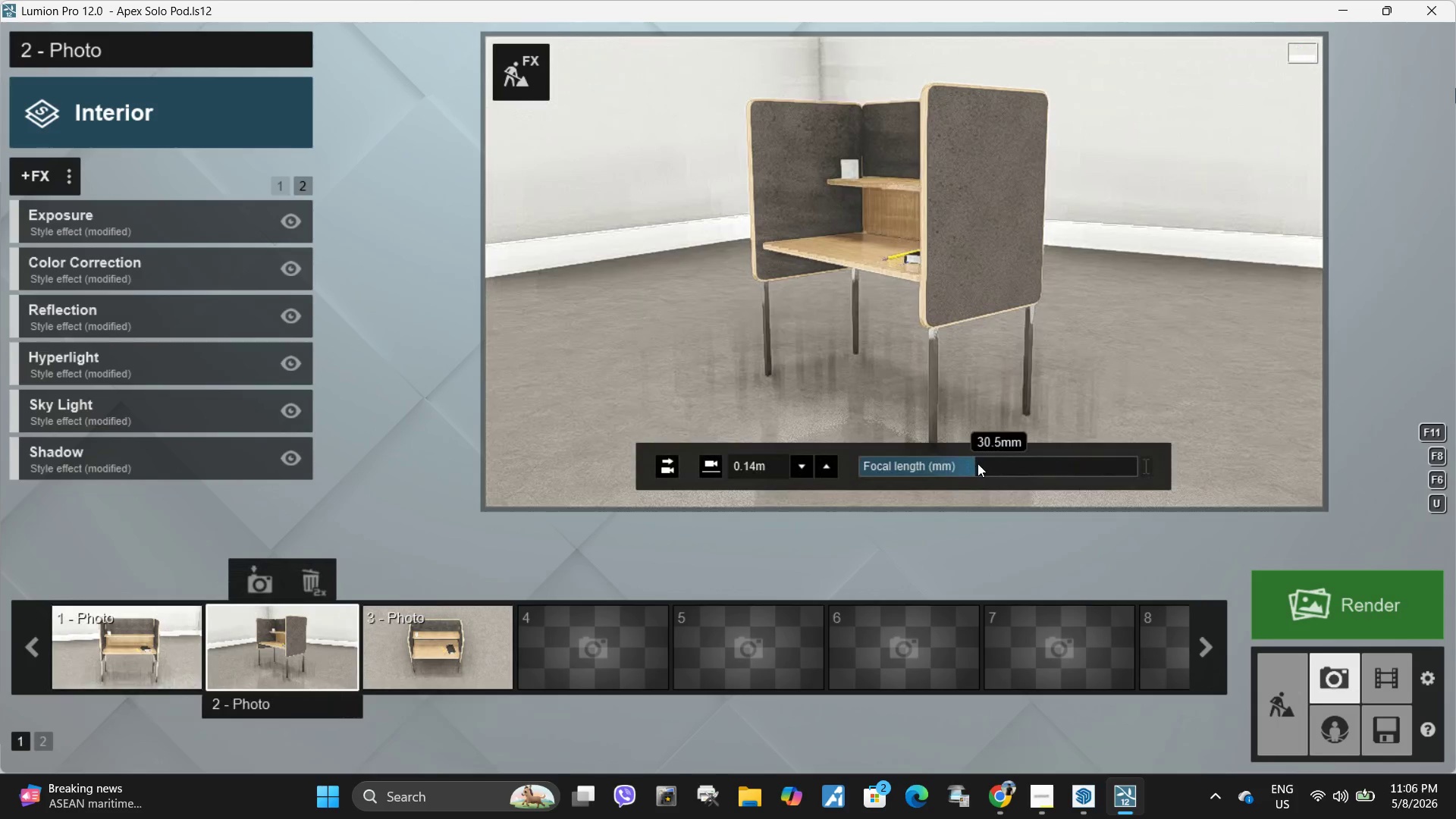 
left_click_drag(start_coordinate=[972, 463], to_coordinate=[977, 463])
 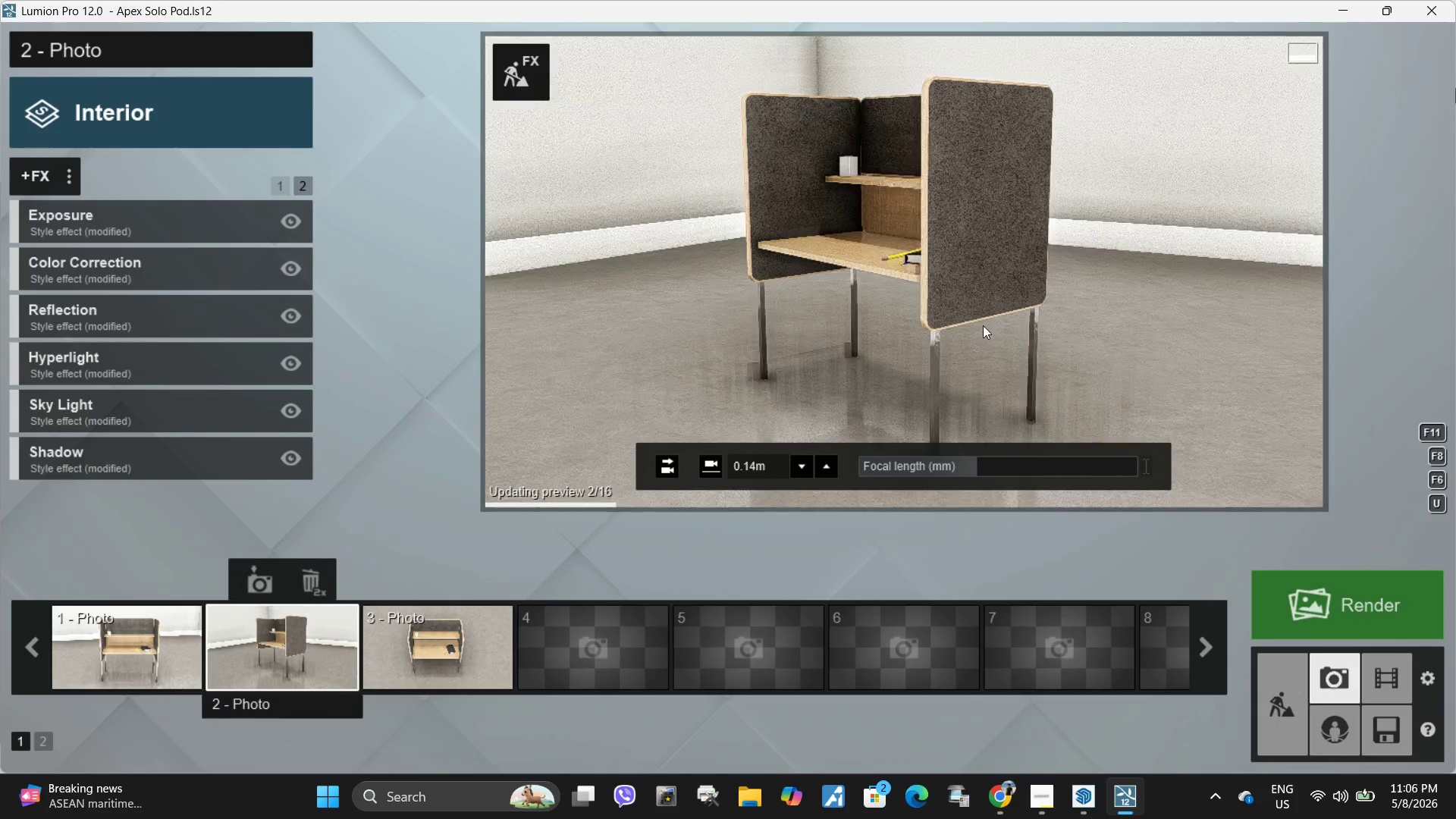 
hold_key(key=Space, duration=0.97)
 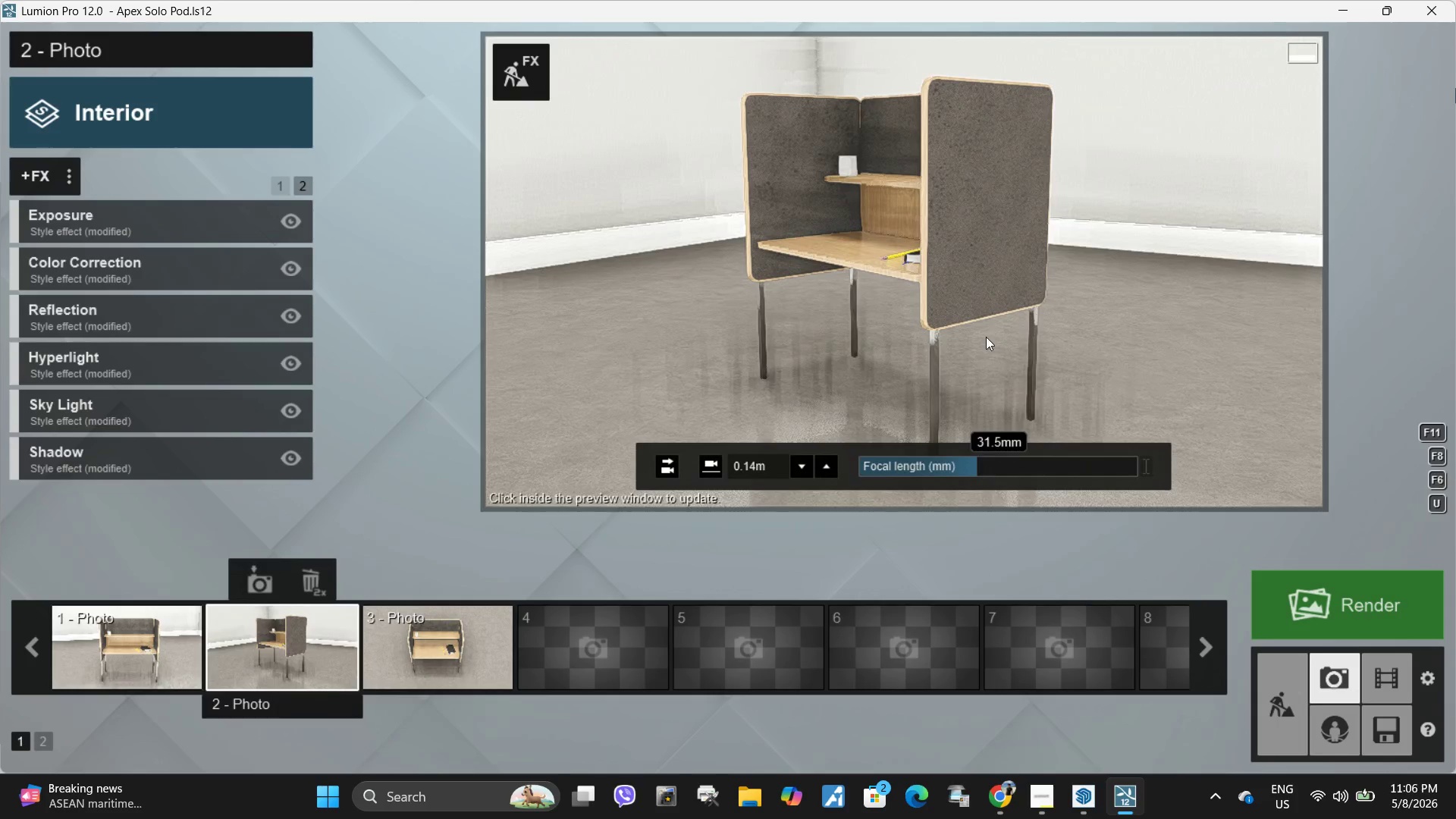 
left_click([983, 325])
 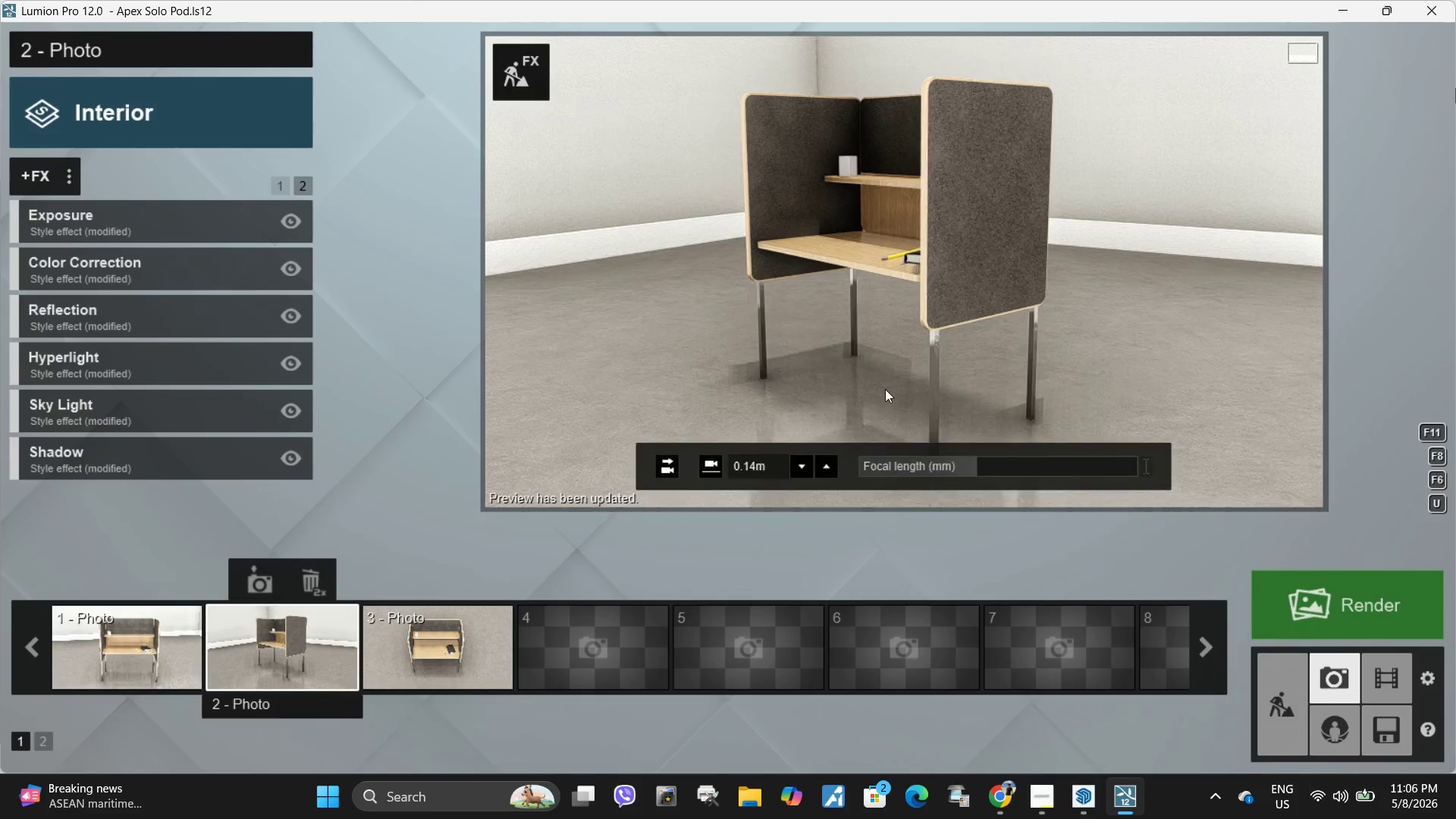 
left_click([248, 584])
 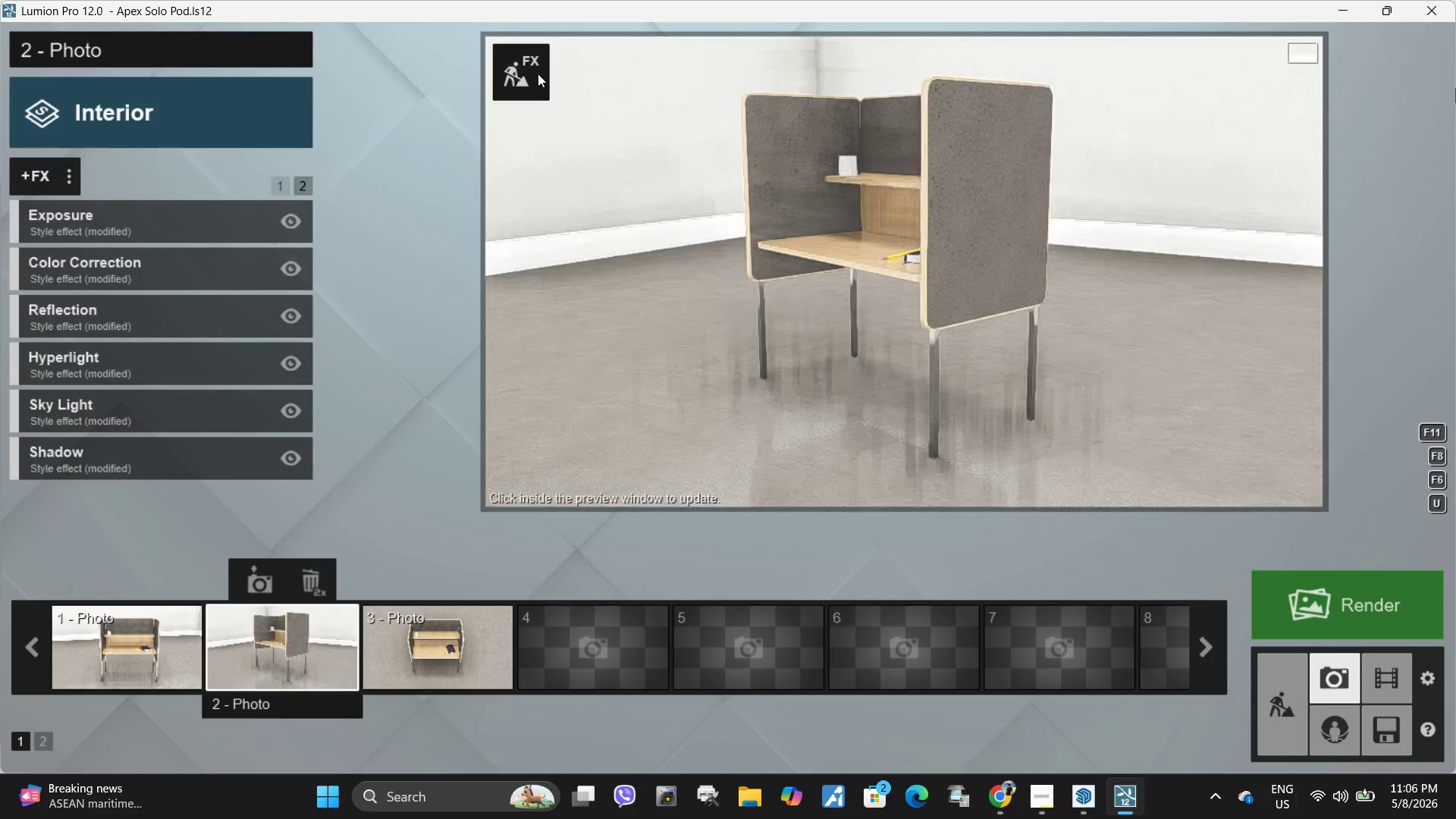 
left_click([548, 67])
 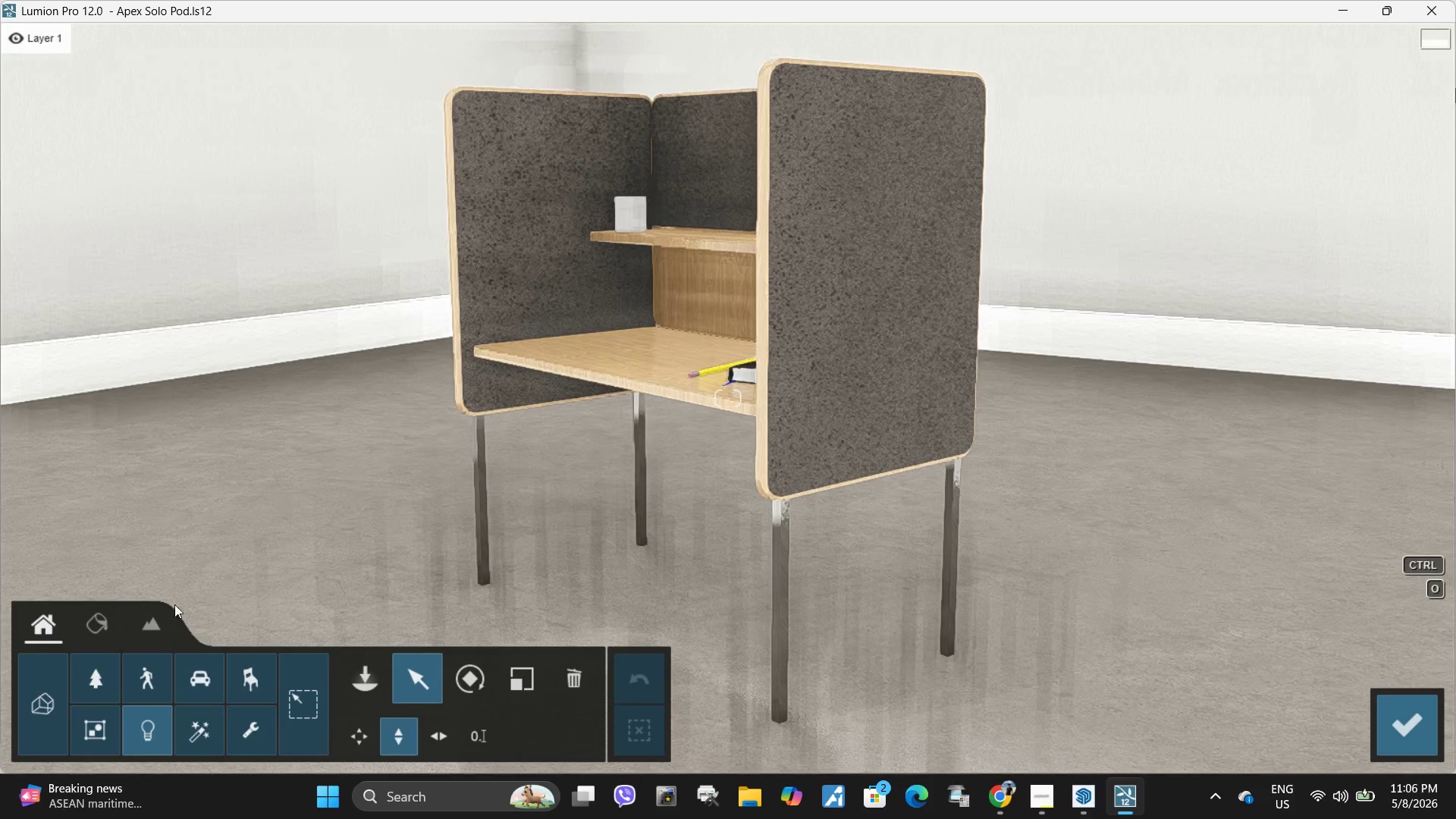 
left_click([94, 618])
 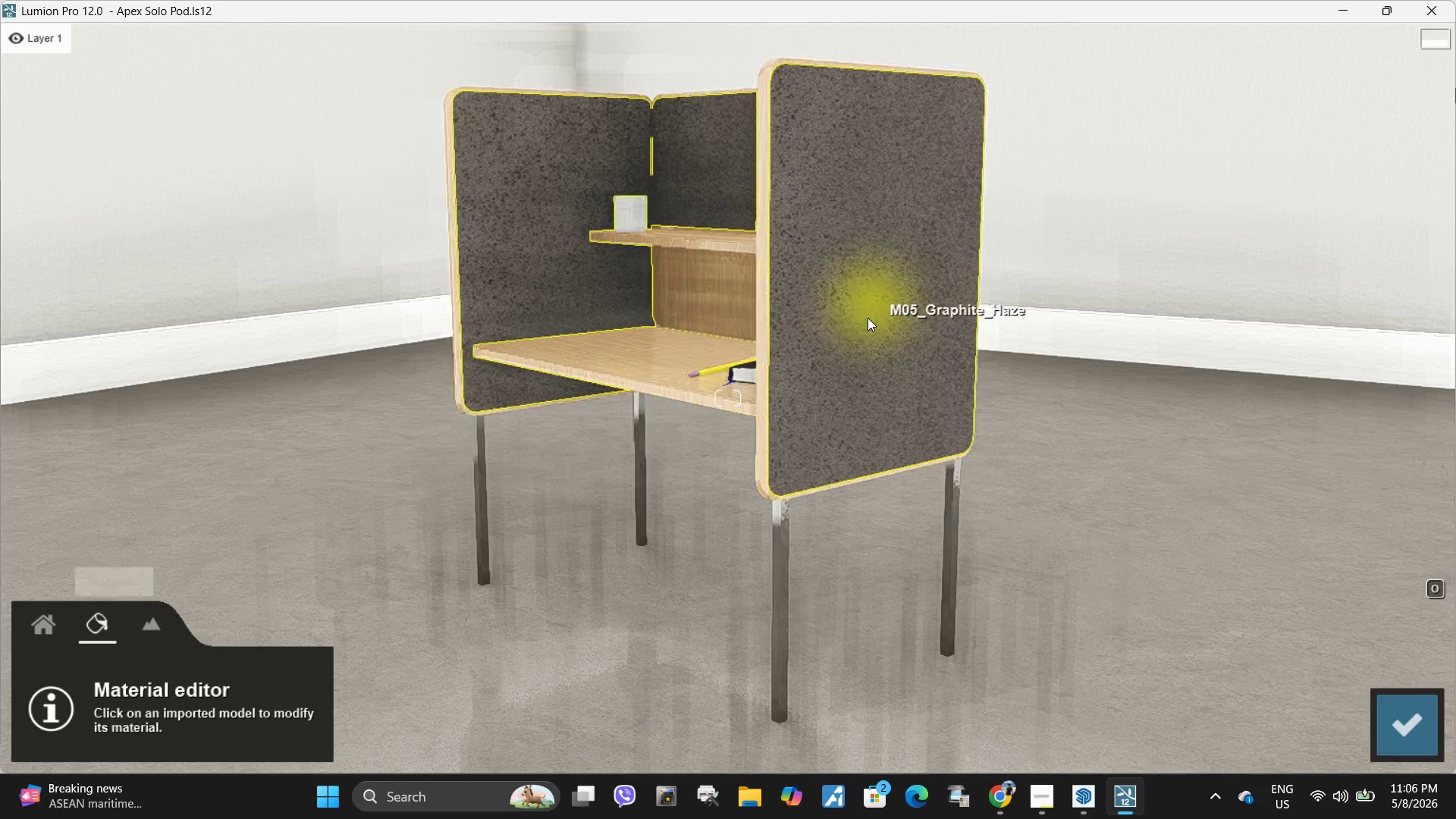 
left_click([868, 318])
 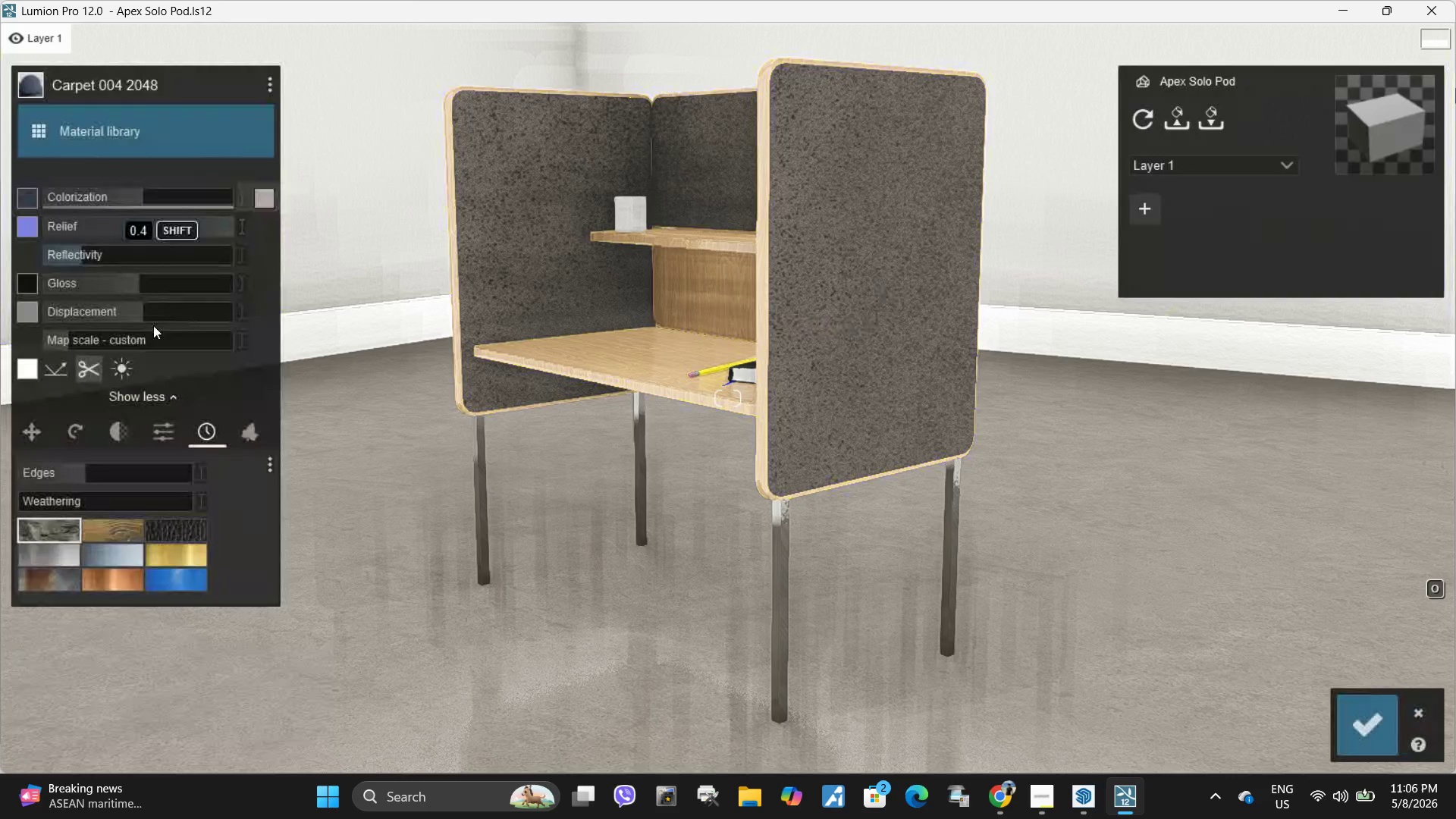 
hold_key(key=ShiftLeft, duration=4.89)
left_click_drag(start_coordinate=[75, 339], to_coordinate=[83, 359])
 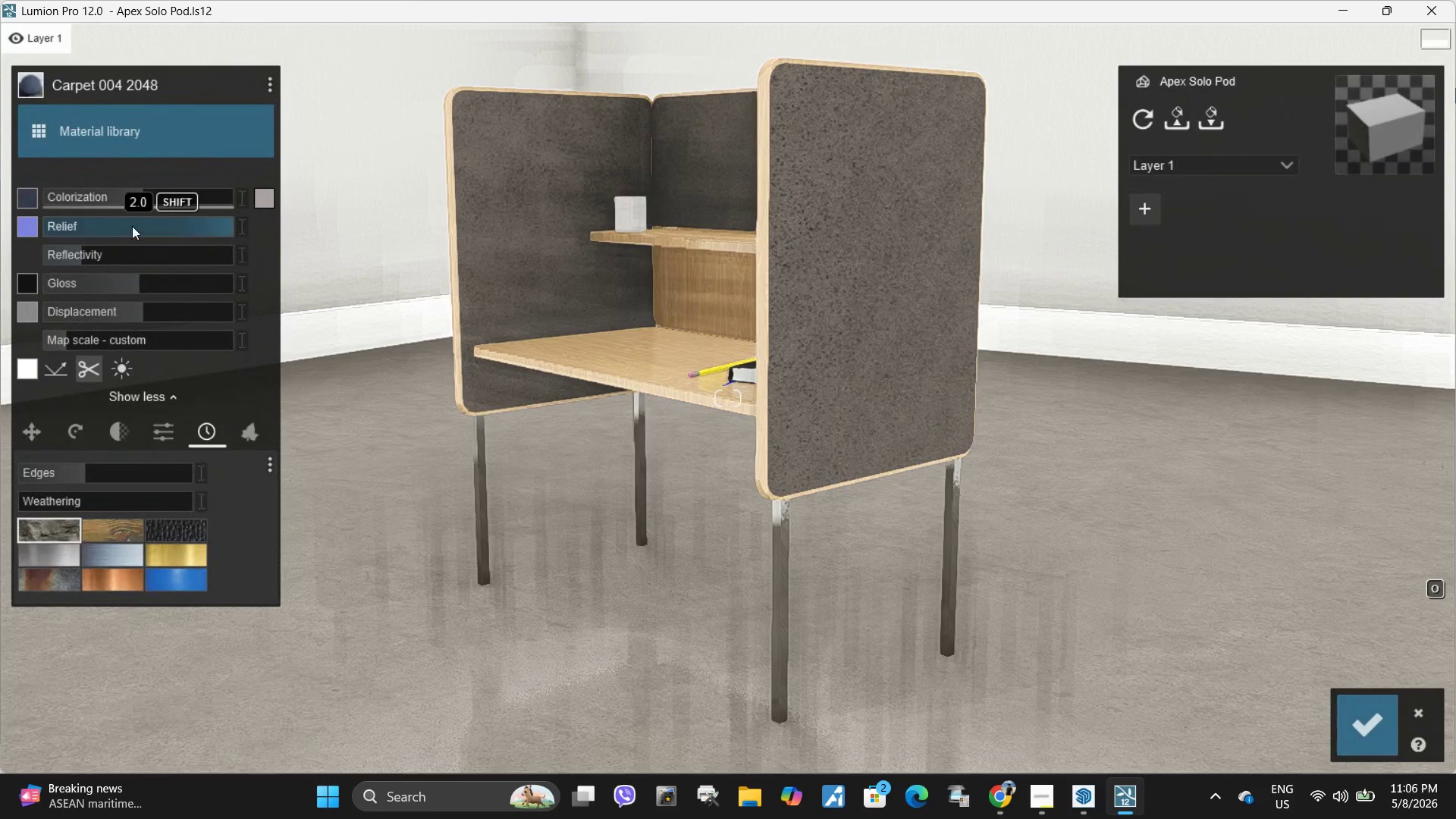 
left_click_drag(start_coordinate=[133, 226], to_coordinate=[196, 243])
 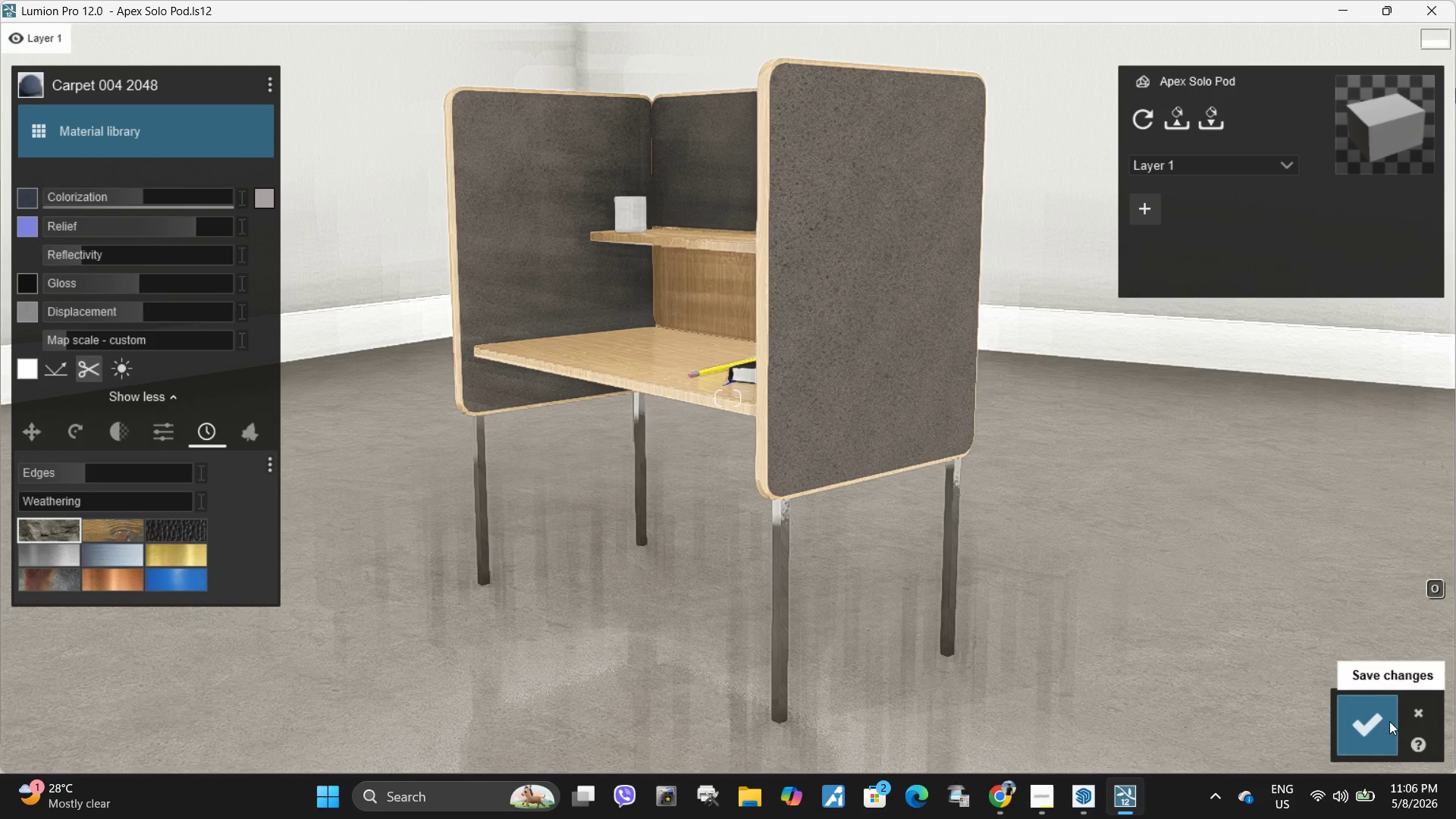 
left_click([1373, 725])
 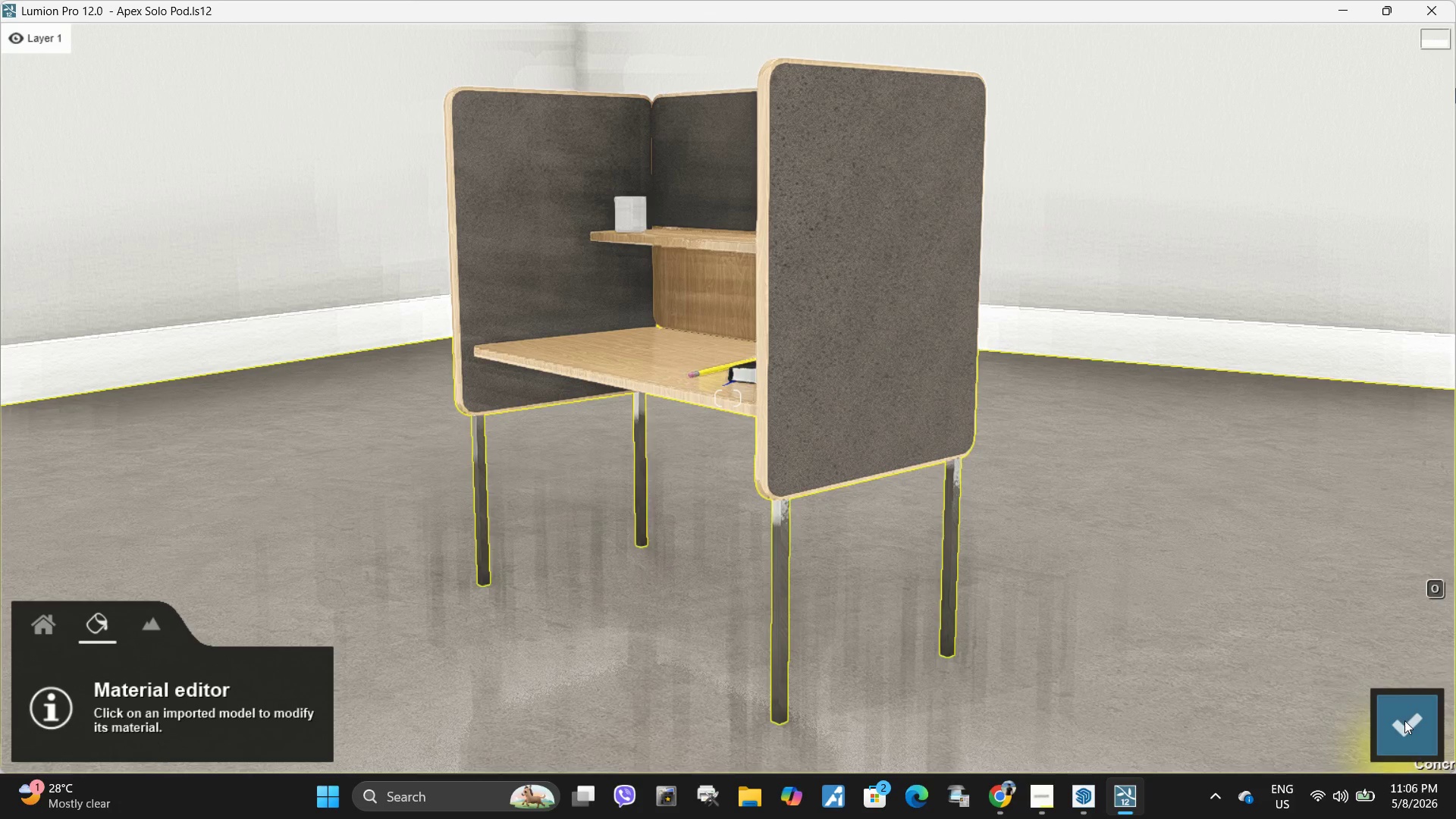 
left_click([1399, 716])
 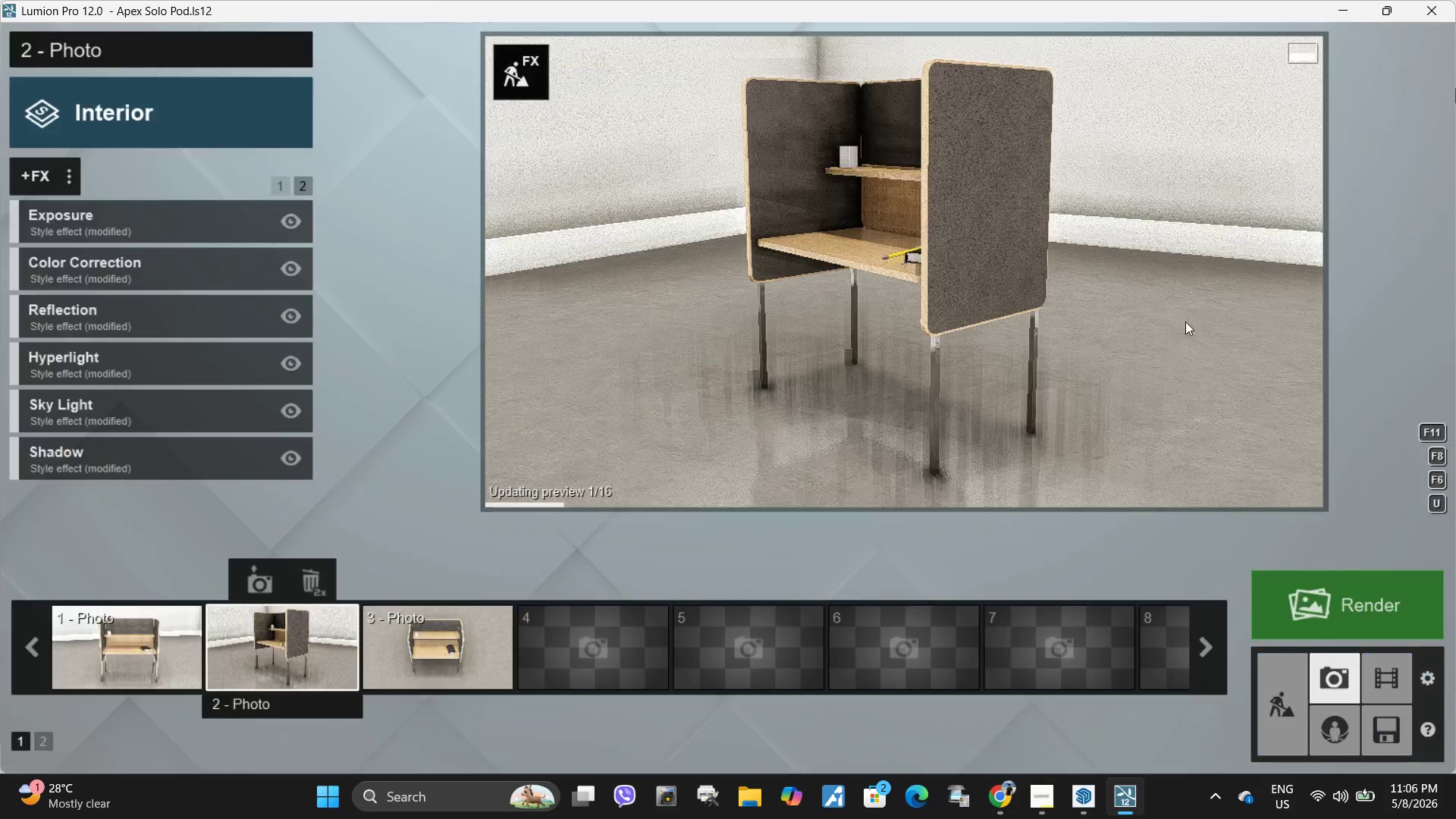 
left_click([1147, 311])
 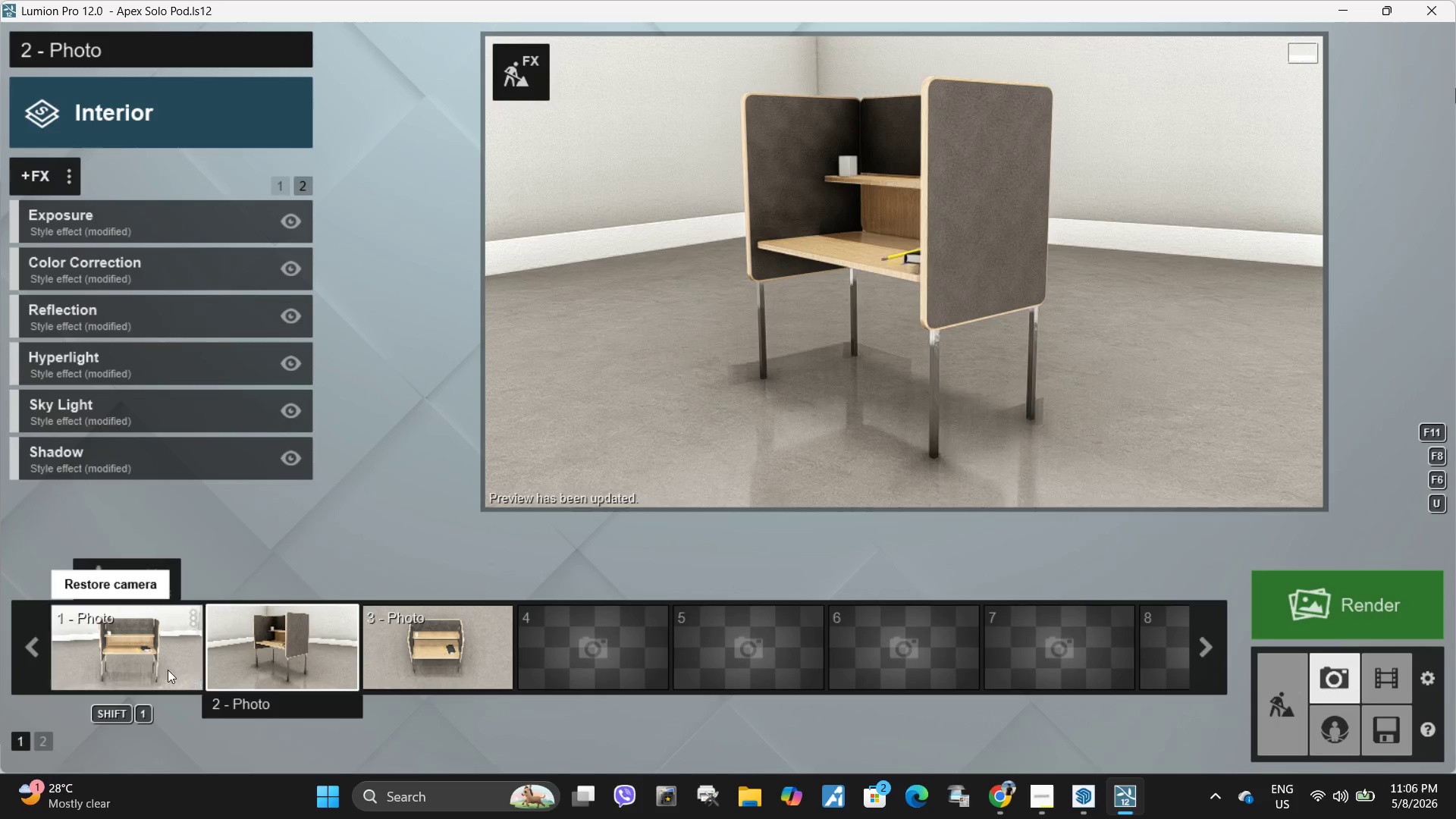 
double_click([854, 338])
 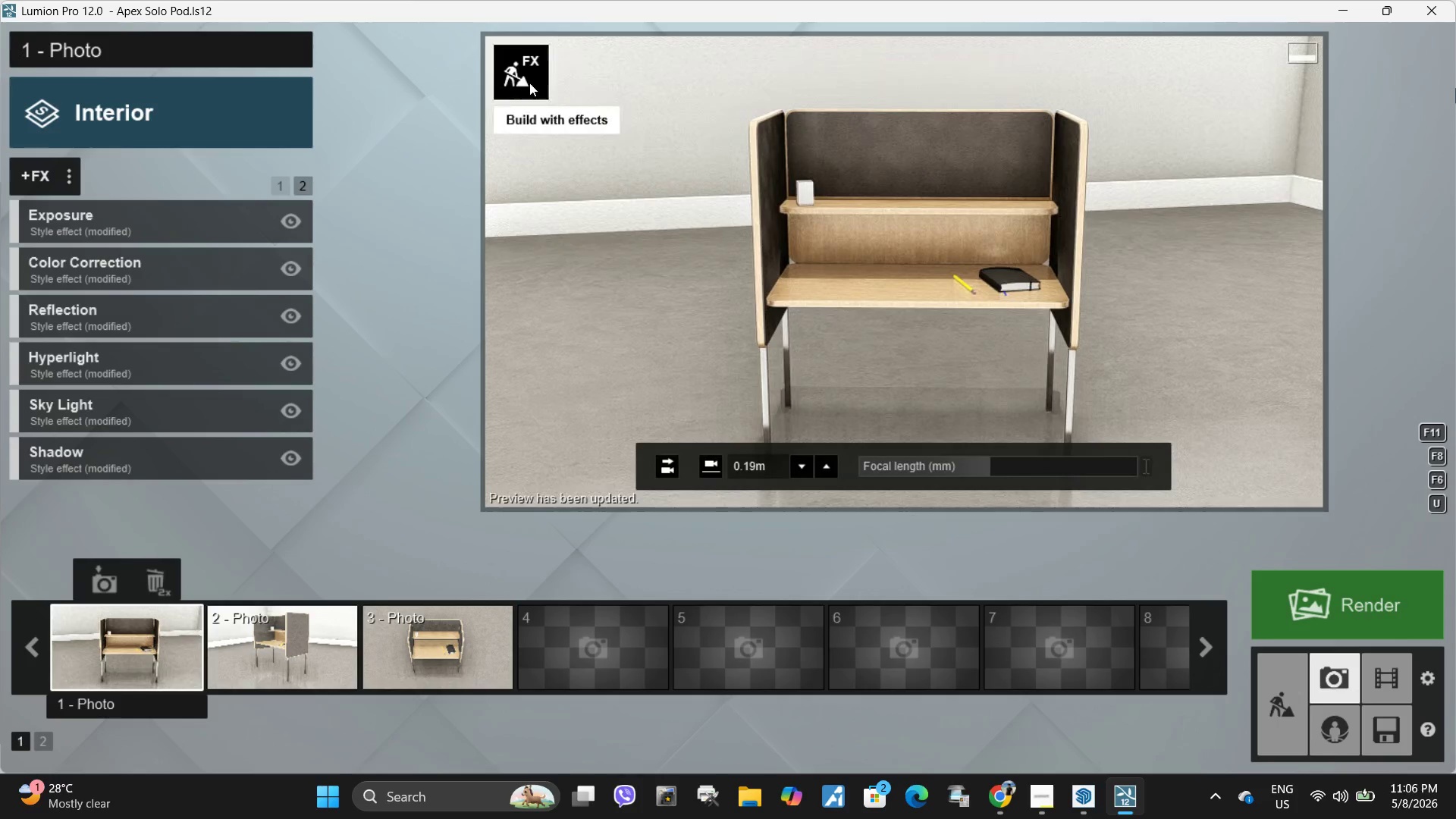 
left_click([529, 83])
 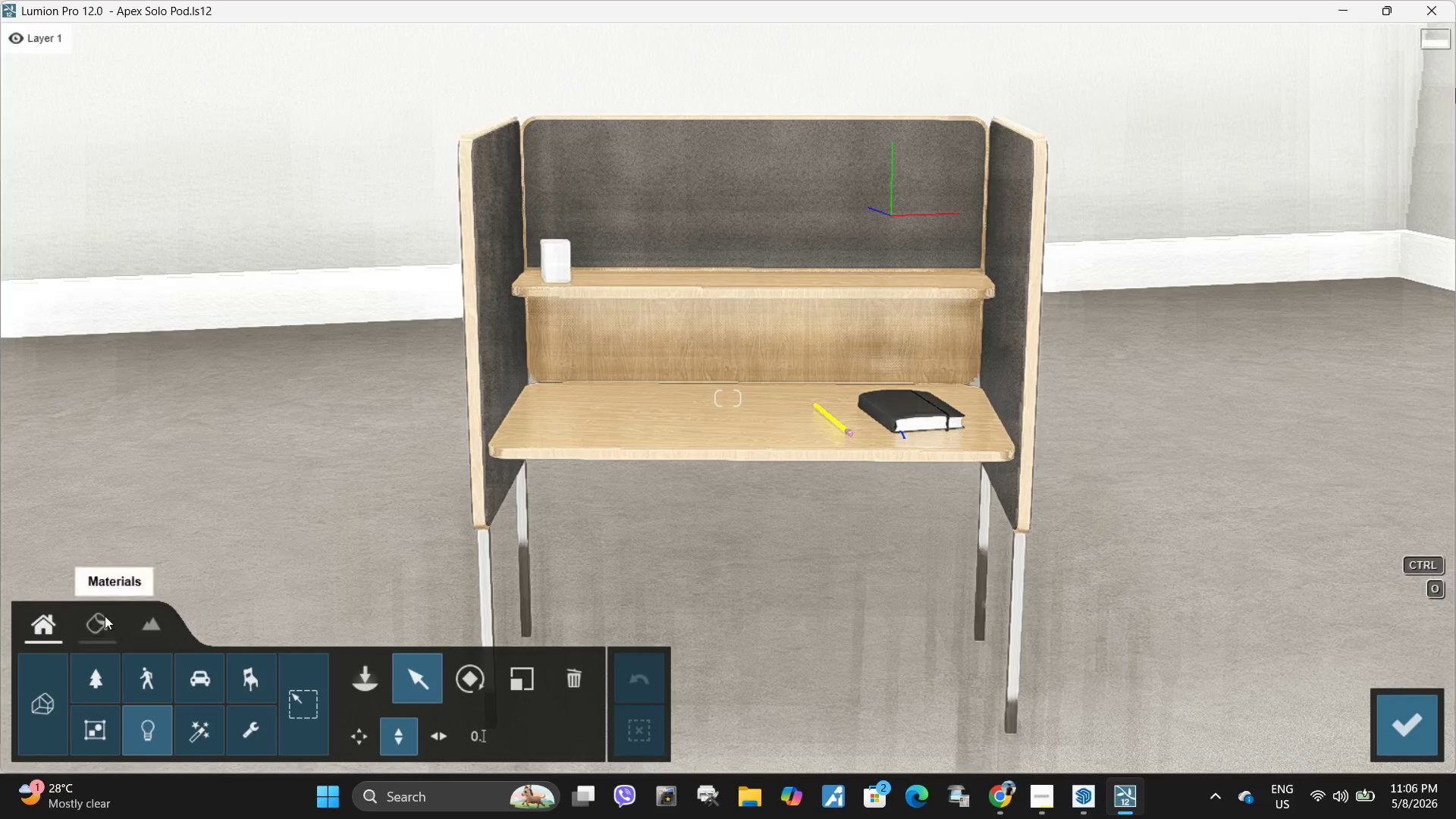 
left_click([105, 621])
 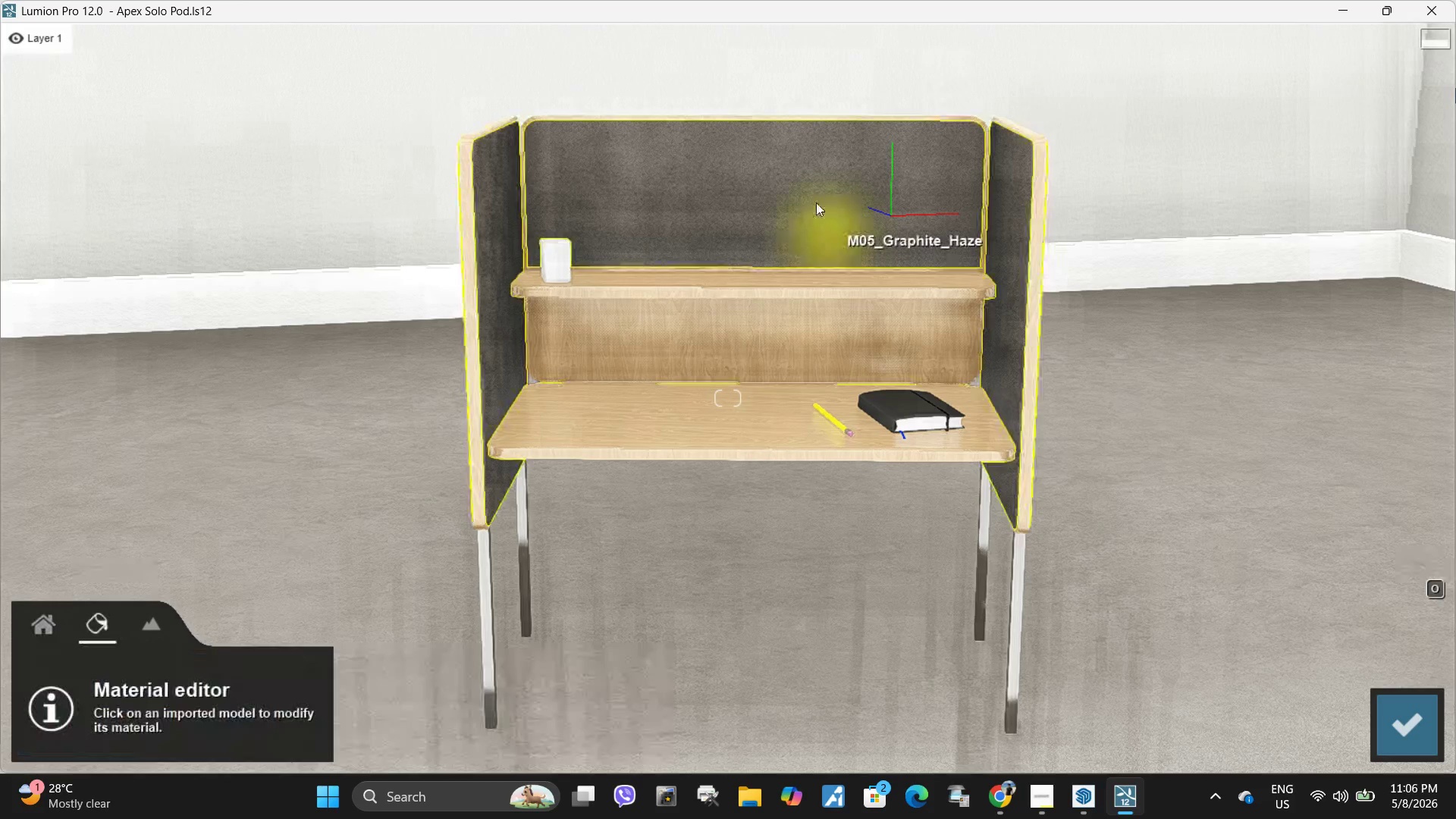 
left_click([811, 196])
 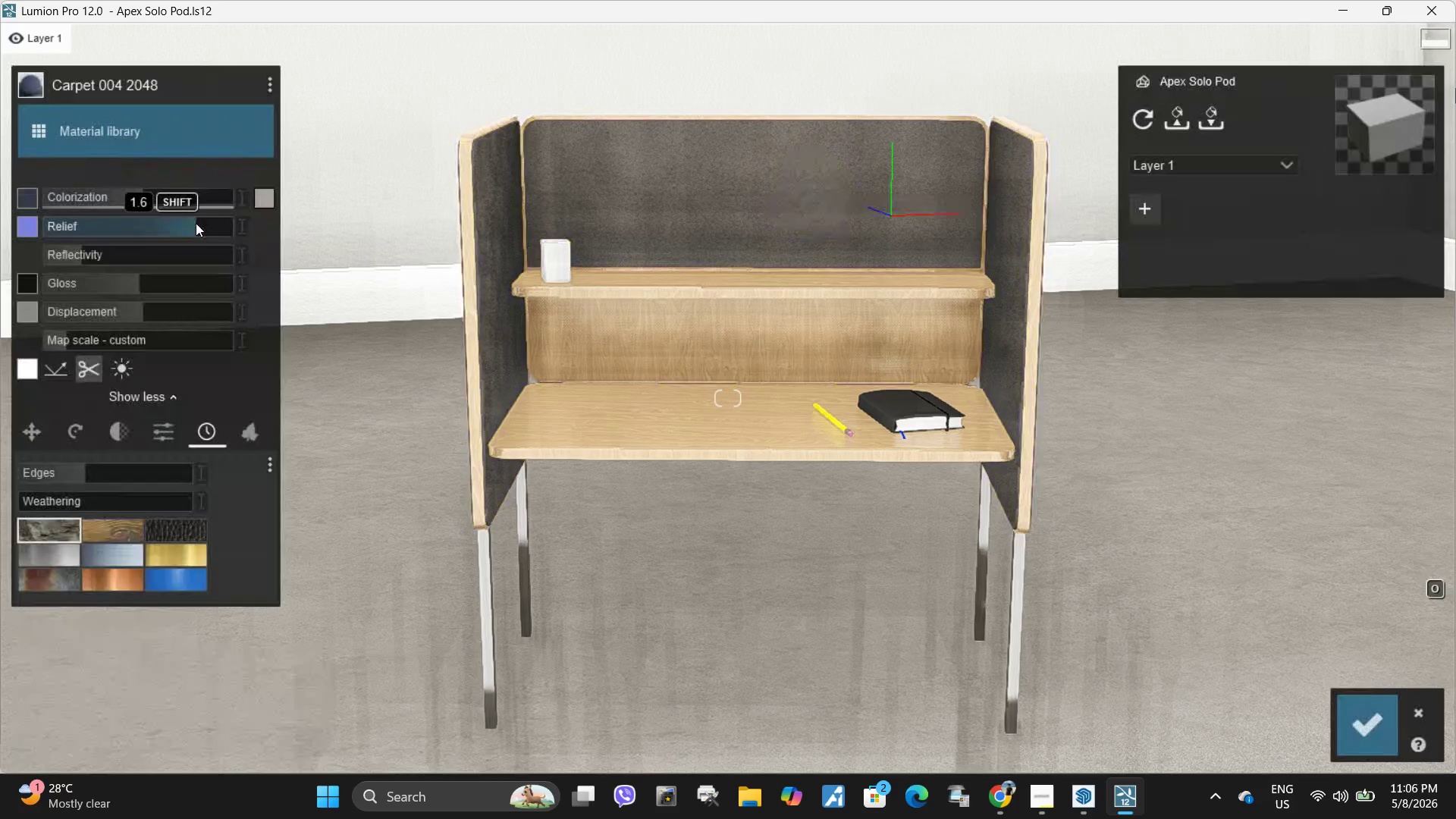 
left_click_drag(start_coordinate=[199, 223], to_coordinate=[214, 224])
 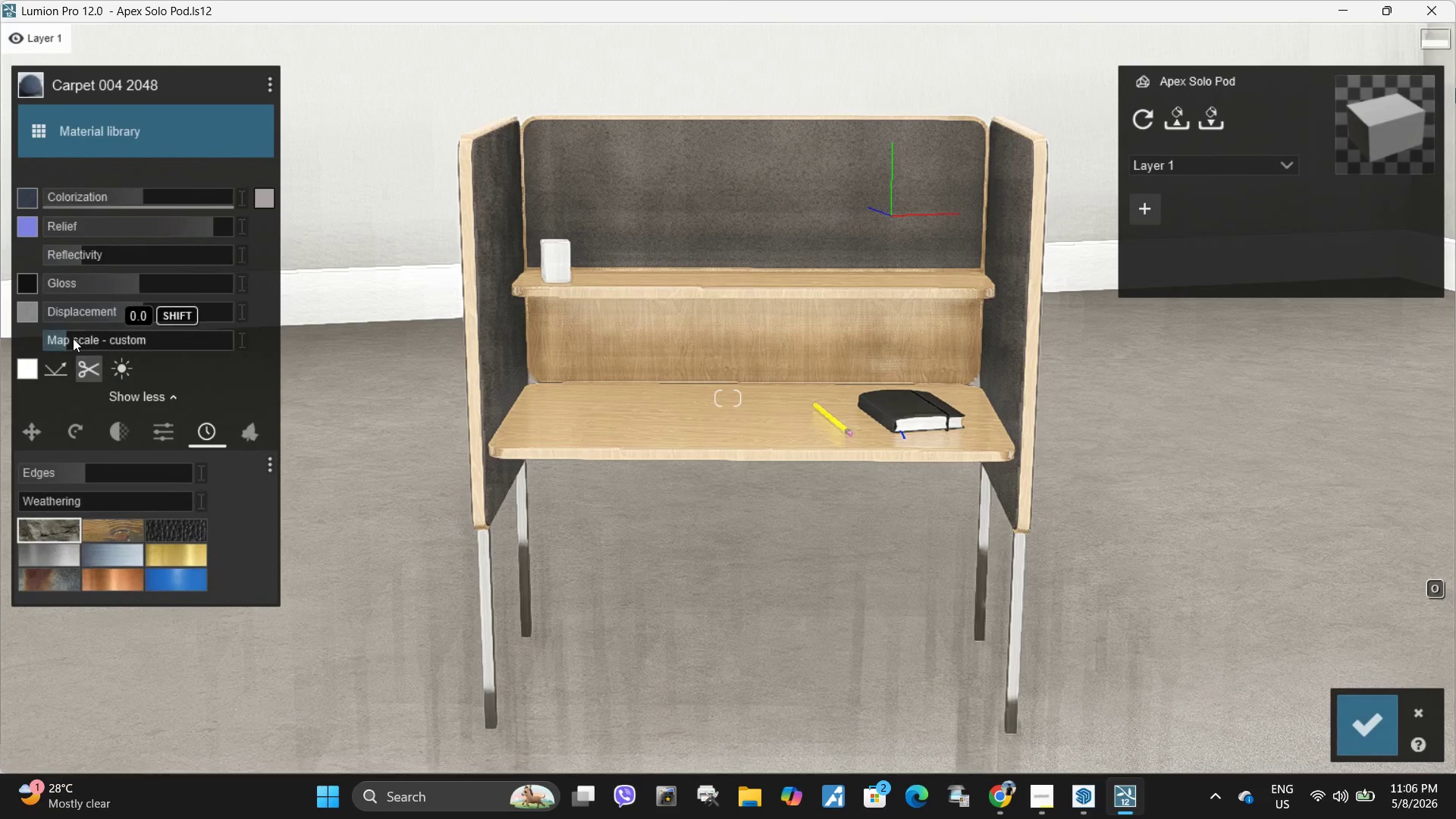 
left_click_drag(start_coordinate=[73, 339], to_coordinate=[0, 315])
 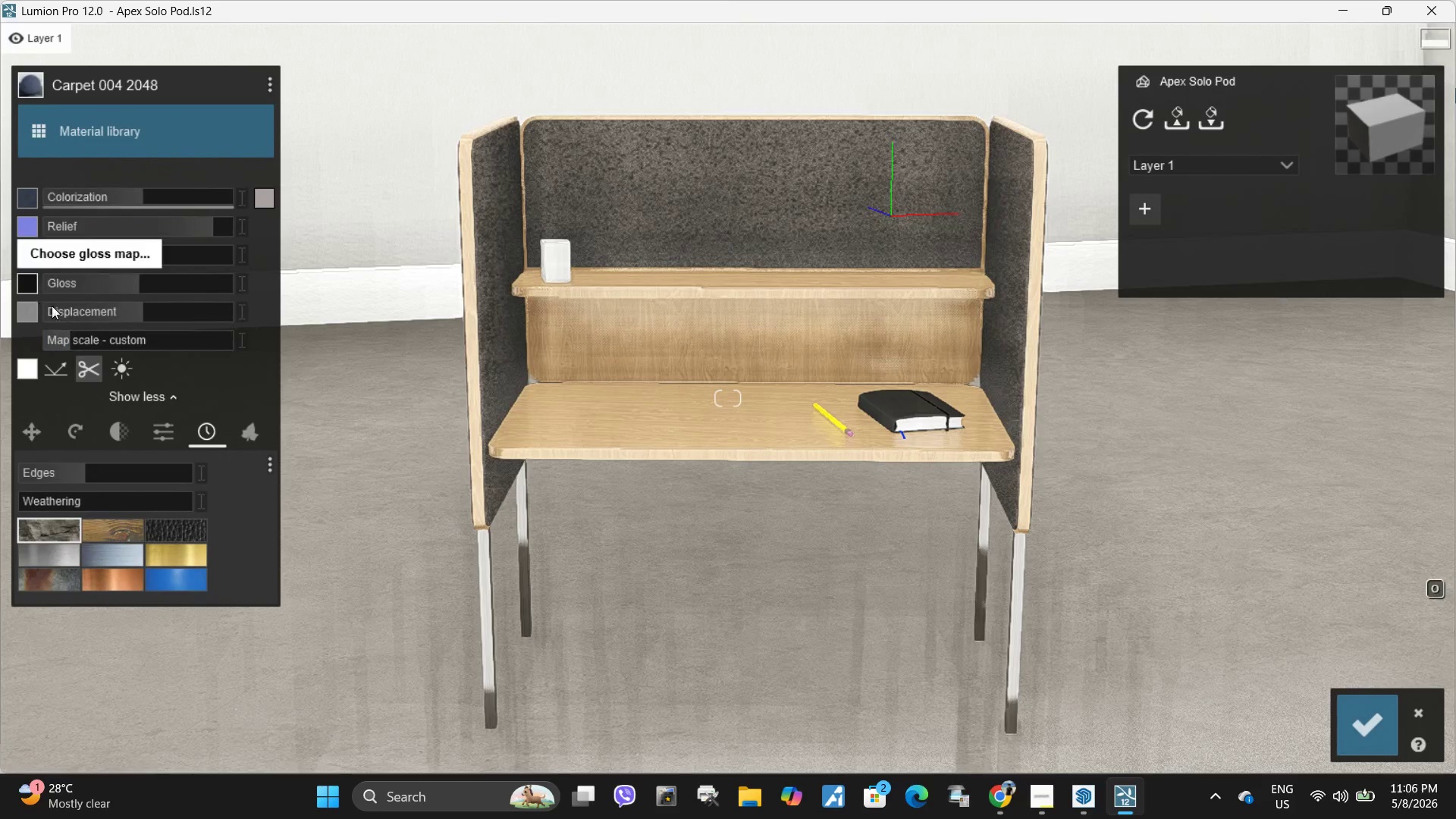 
hold_key(key=ShiftLeft, duration=4.75)
left_click_drag(start_coordinate=[69, 343], to_coordinate=[26, 373])
 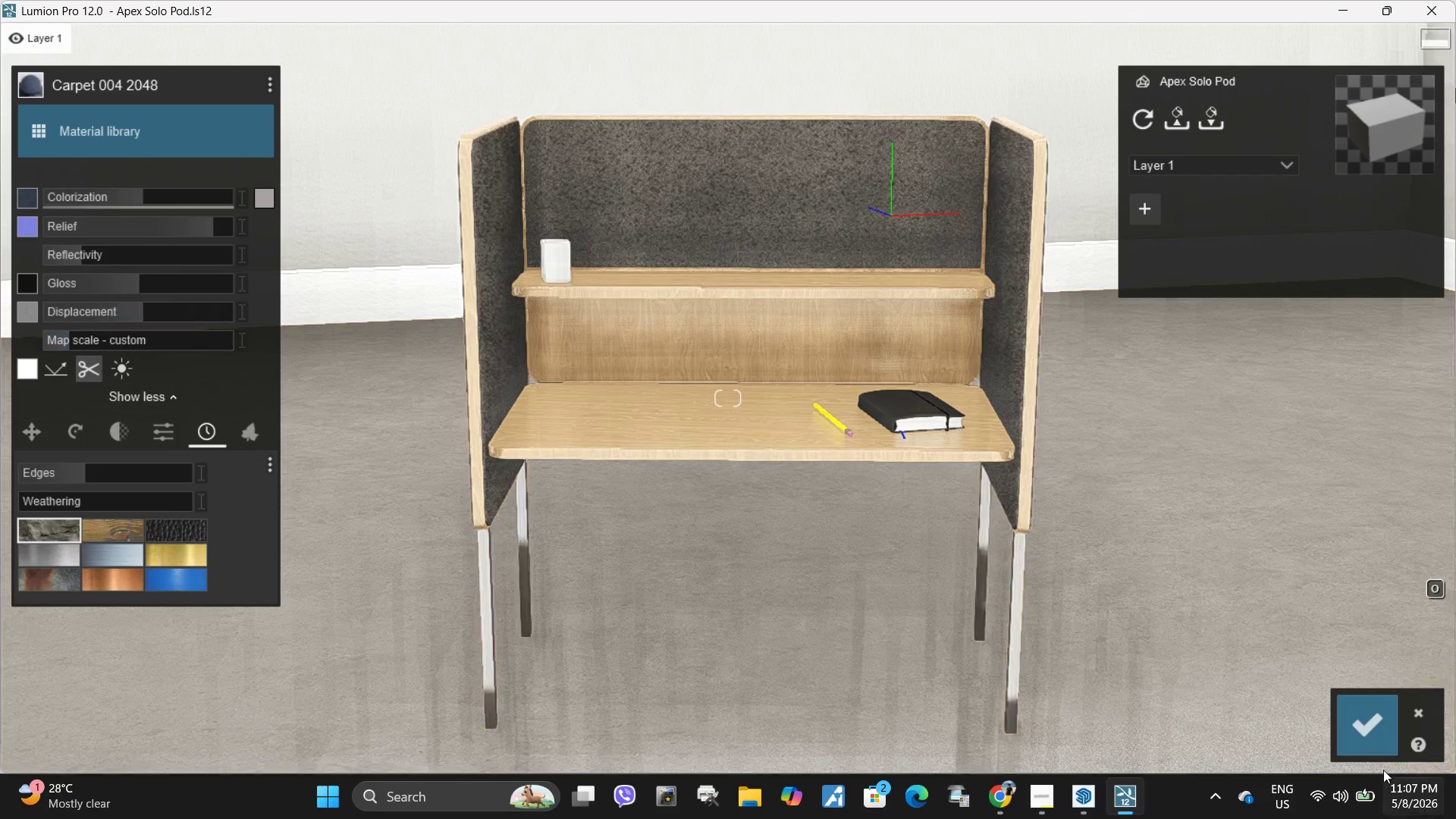 
left_click([1363, 736])
 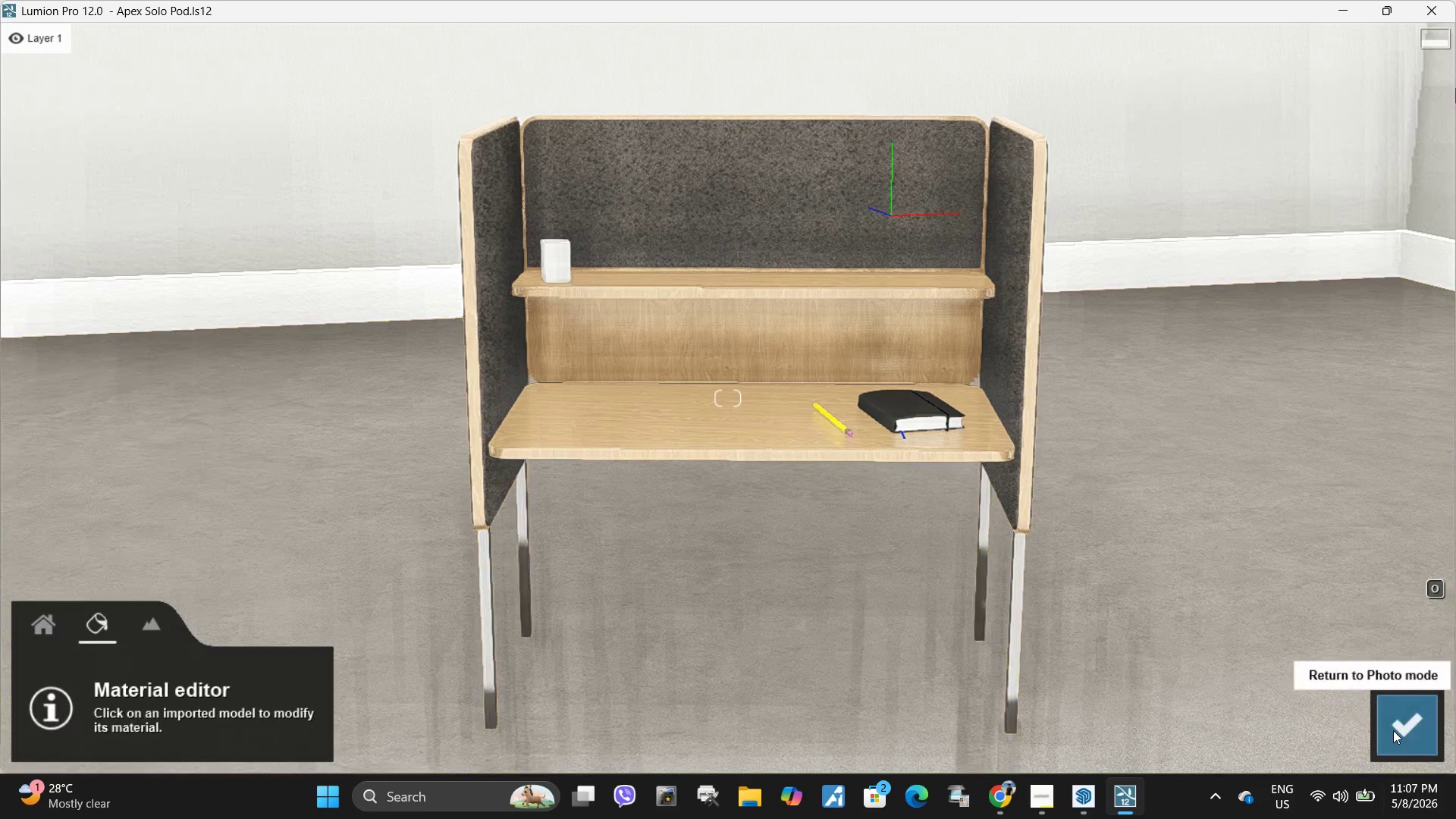 
left_click([1393, 730])
 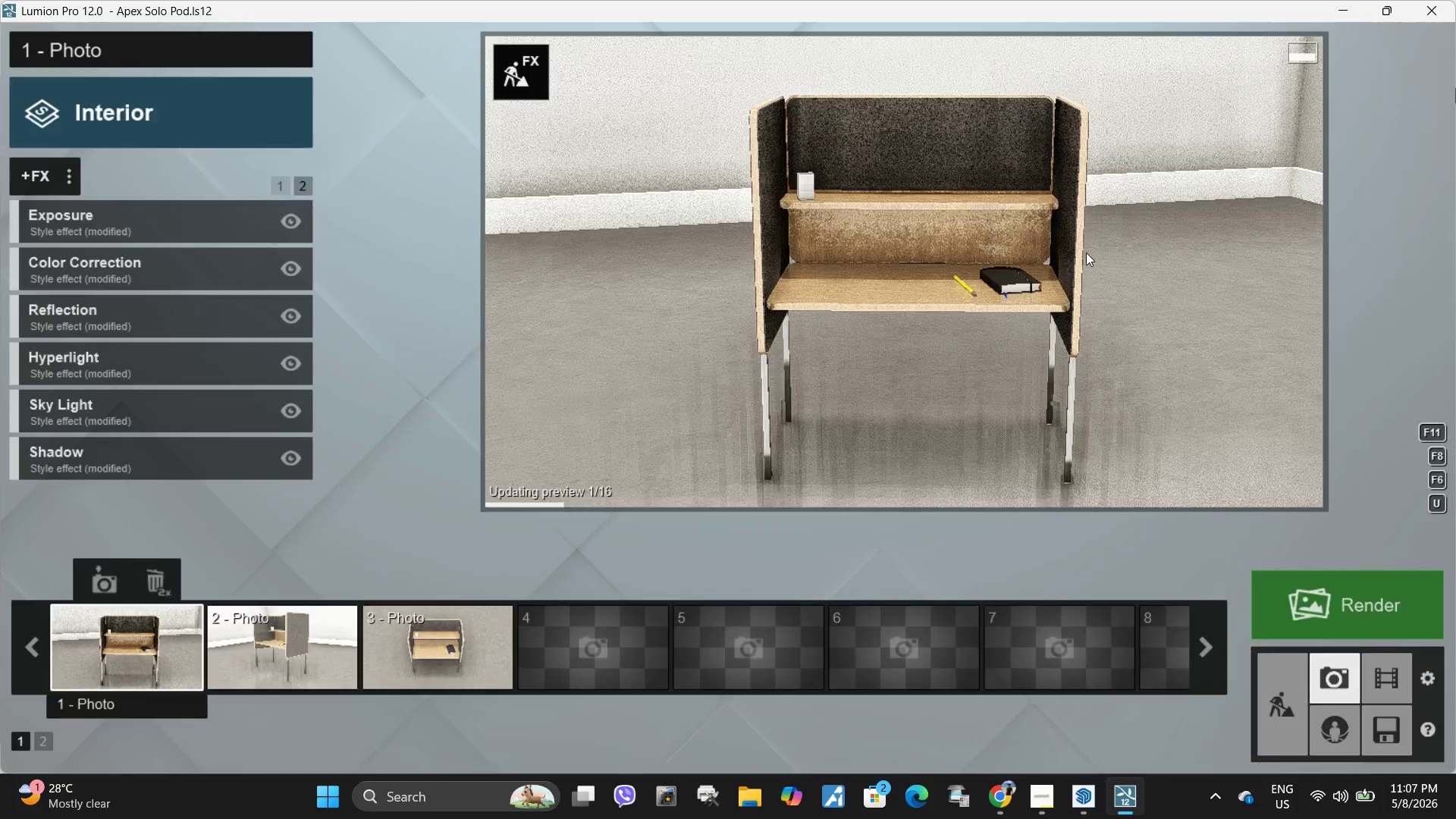 
left_click([1087, 253])
 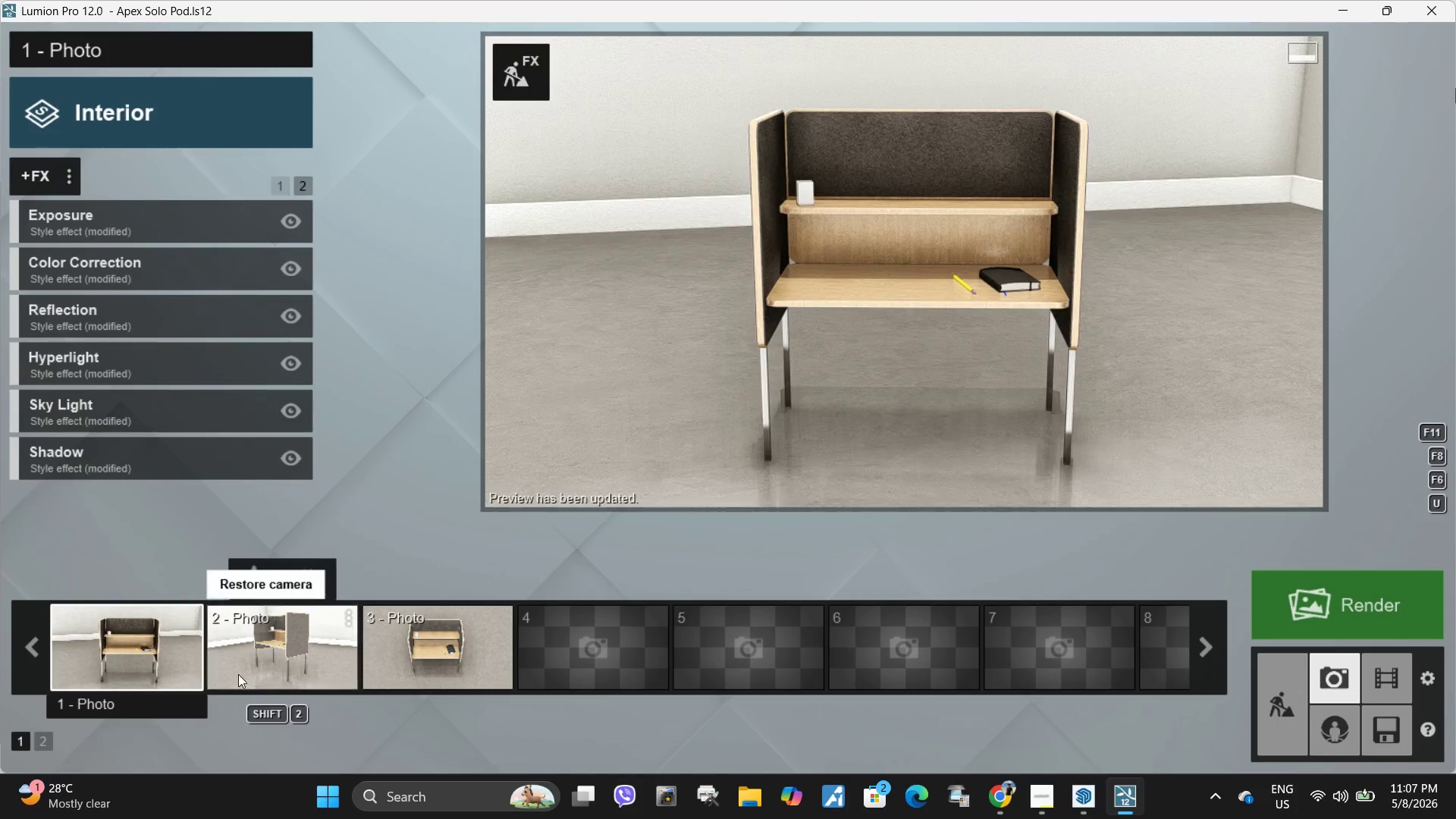 
double_click([964, 271])
 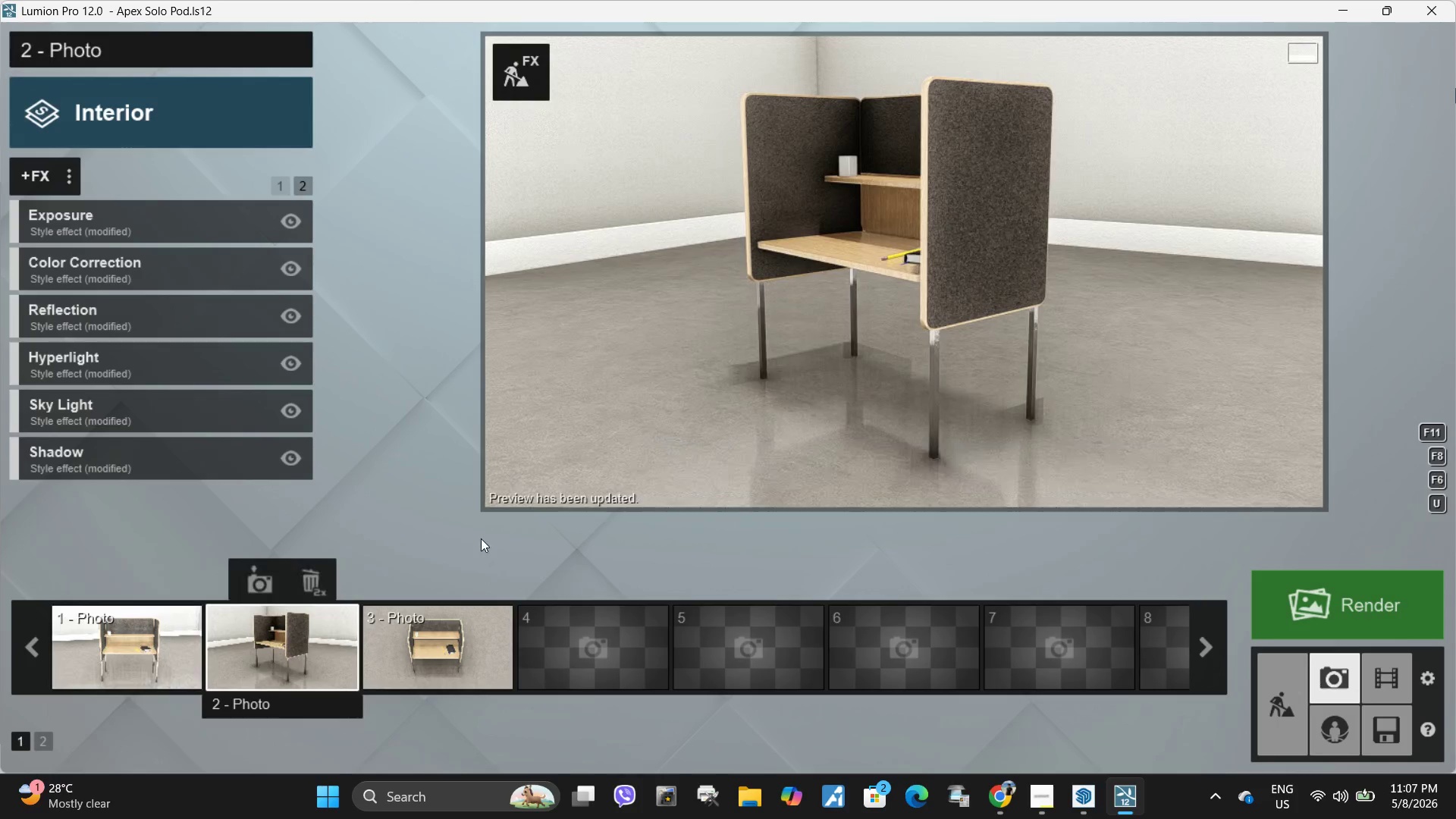 
double_click([915, 270])
 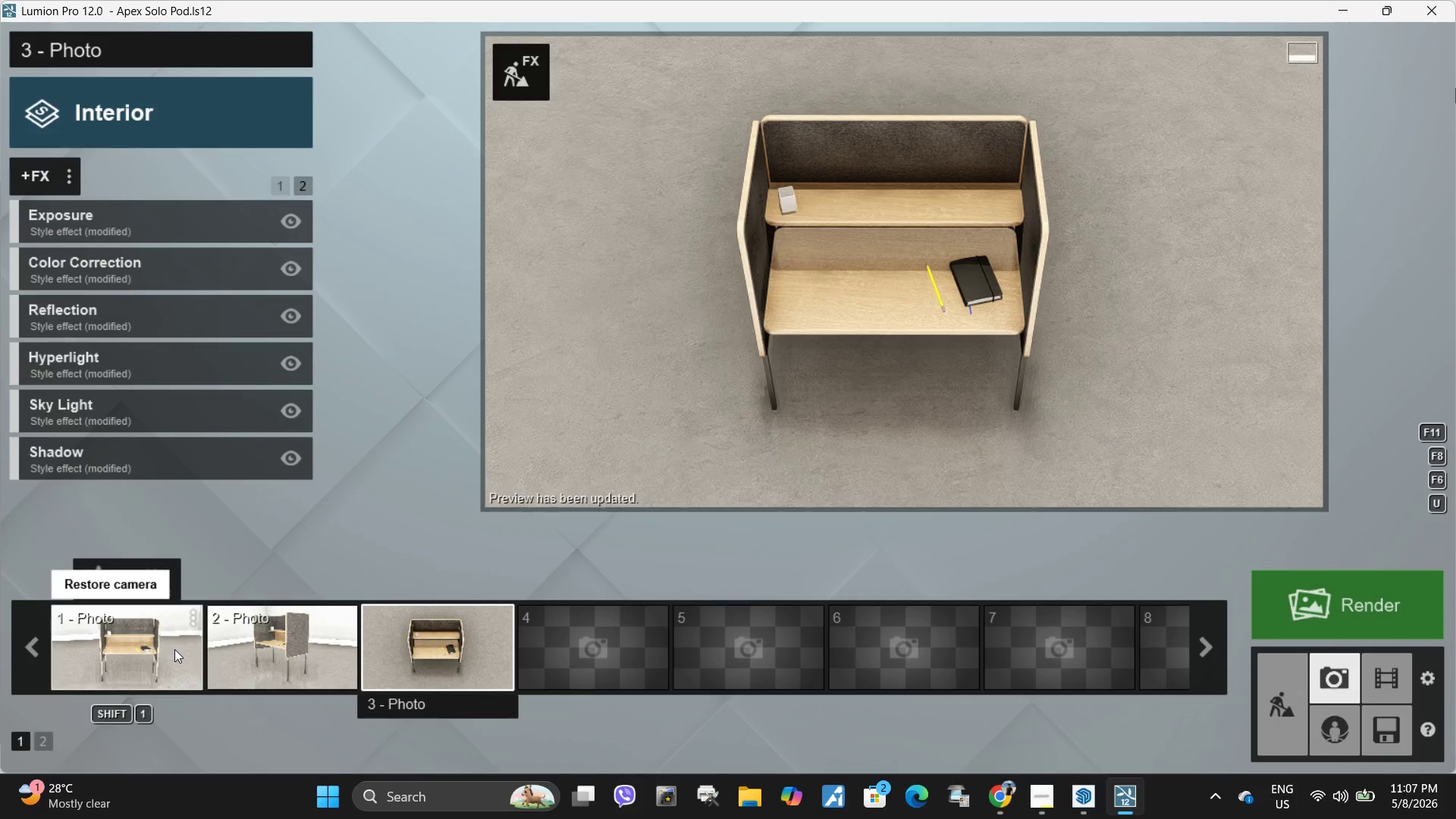 
double_click([952, 262])
 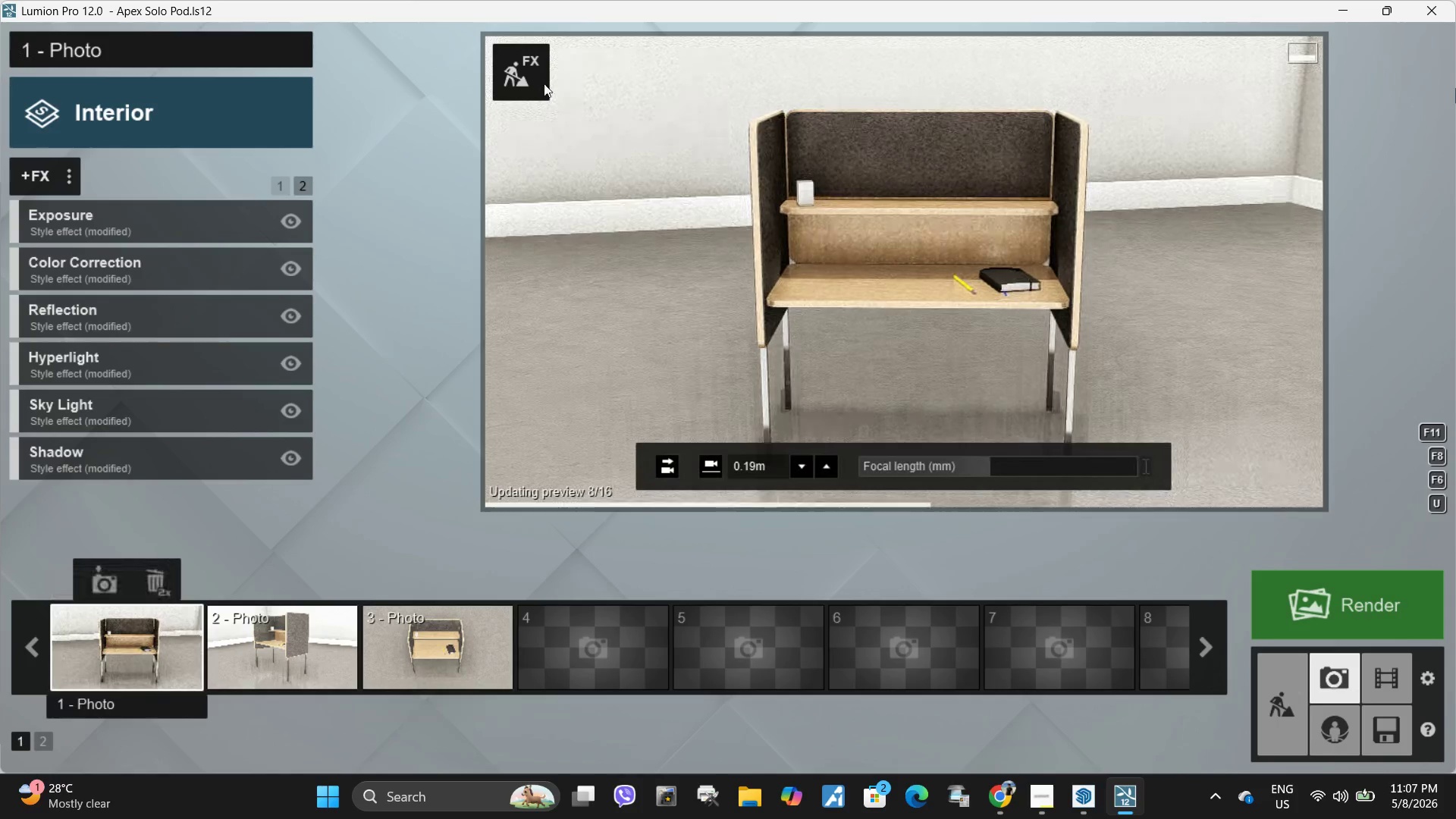 
left_click([519, 78])
 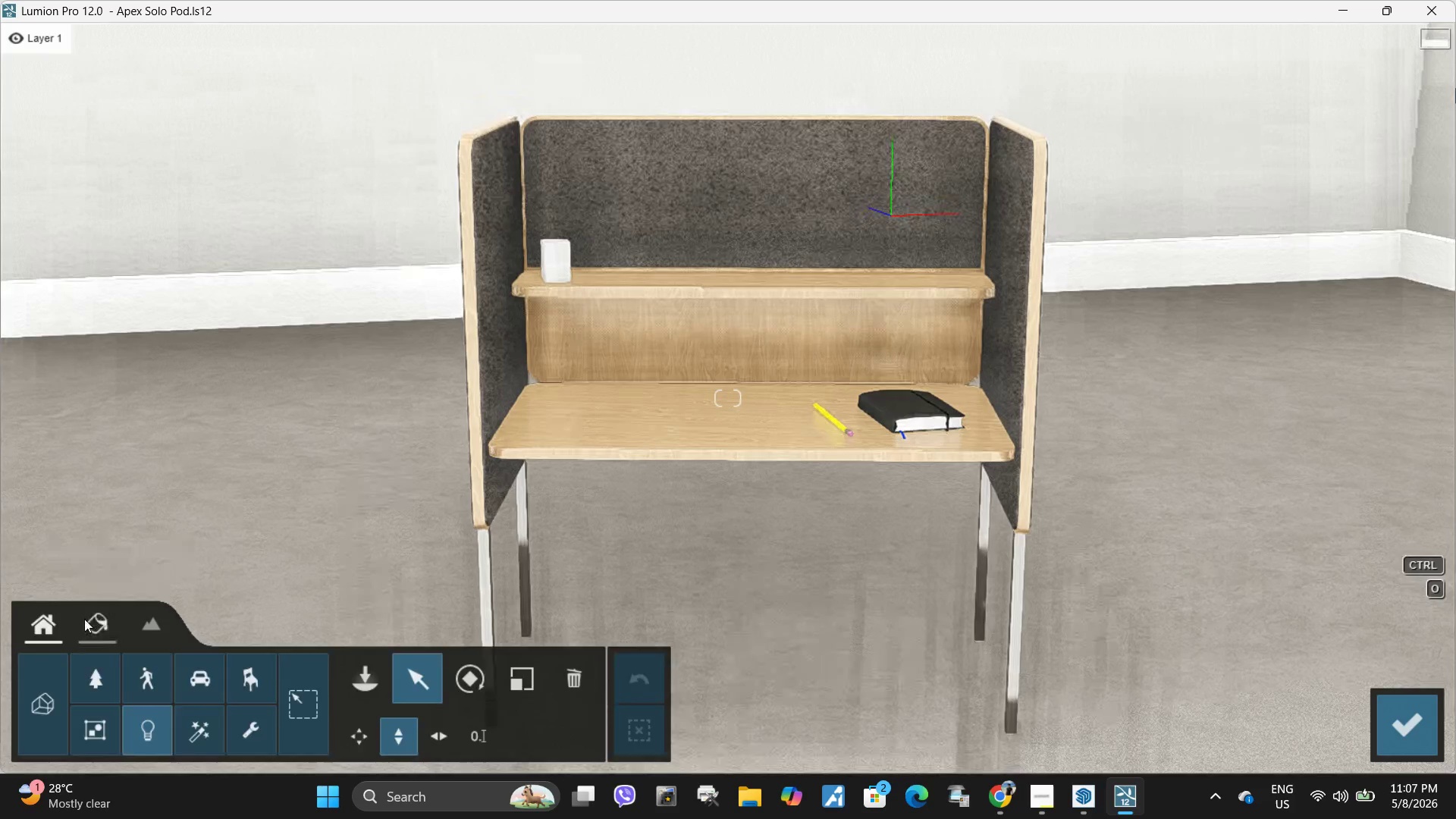 
double_click([670, 215])
 